 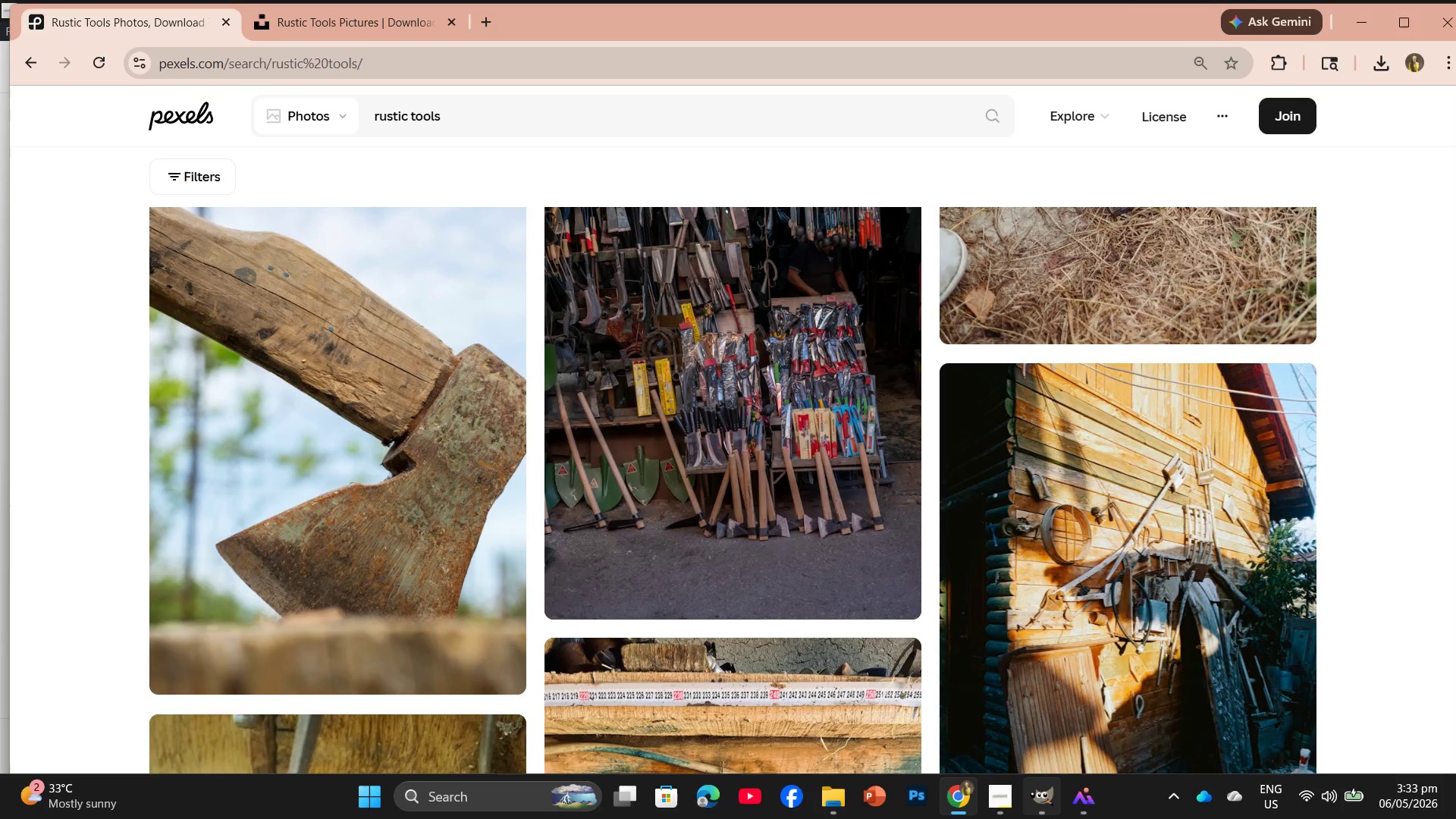 
left_click([1039, 719])
 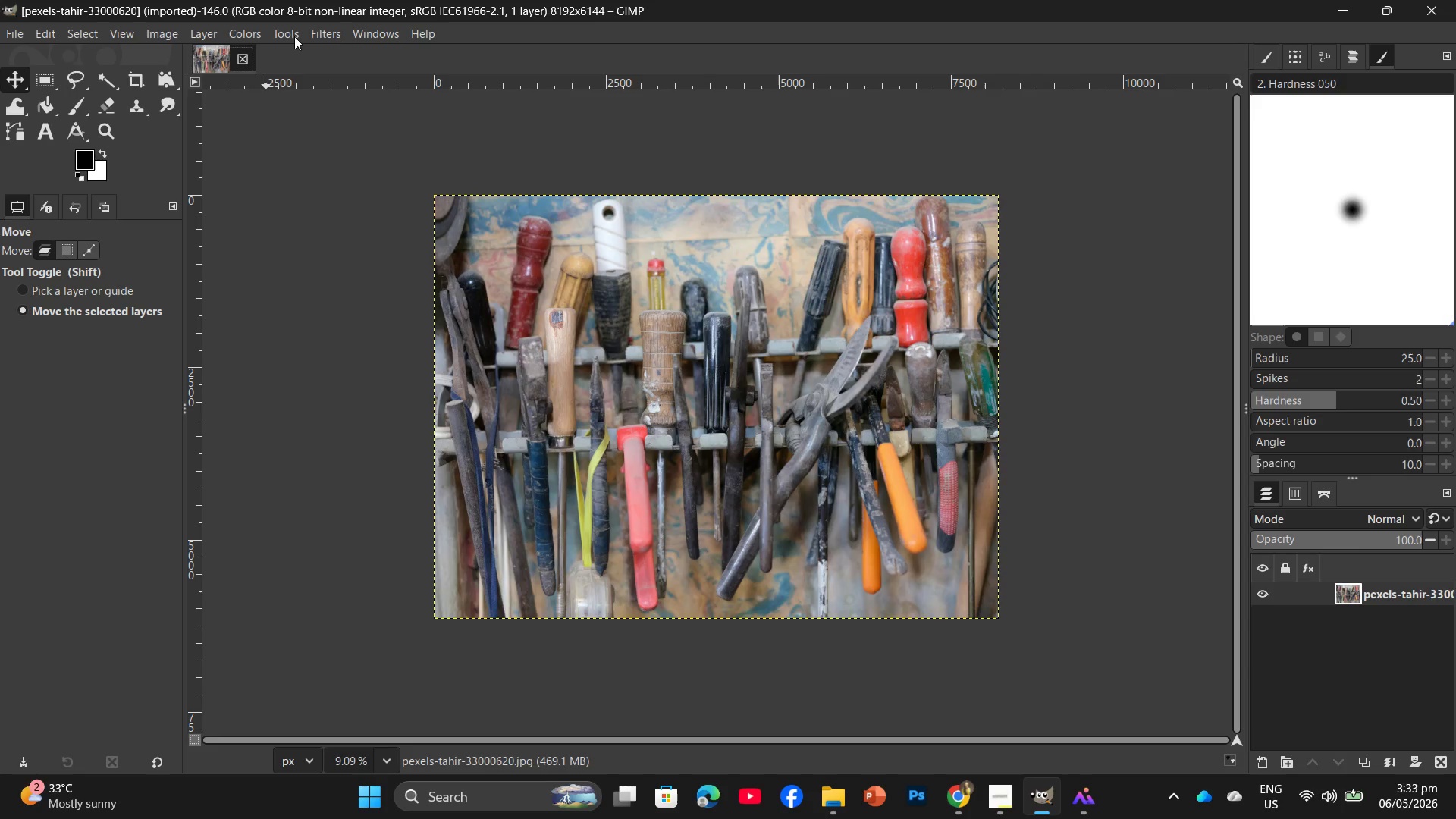 
left_click([337, 38])
 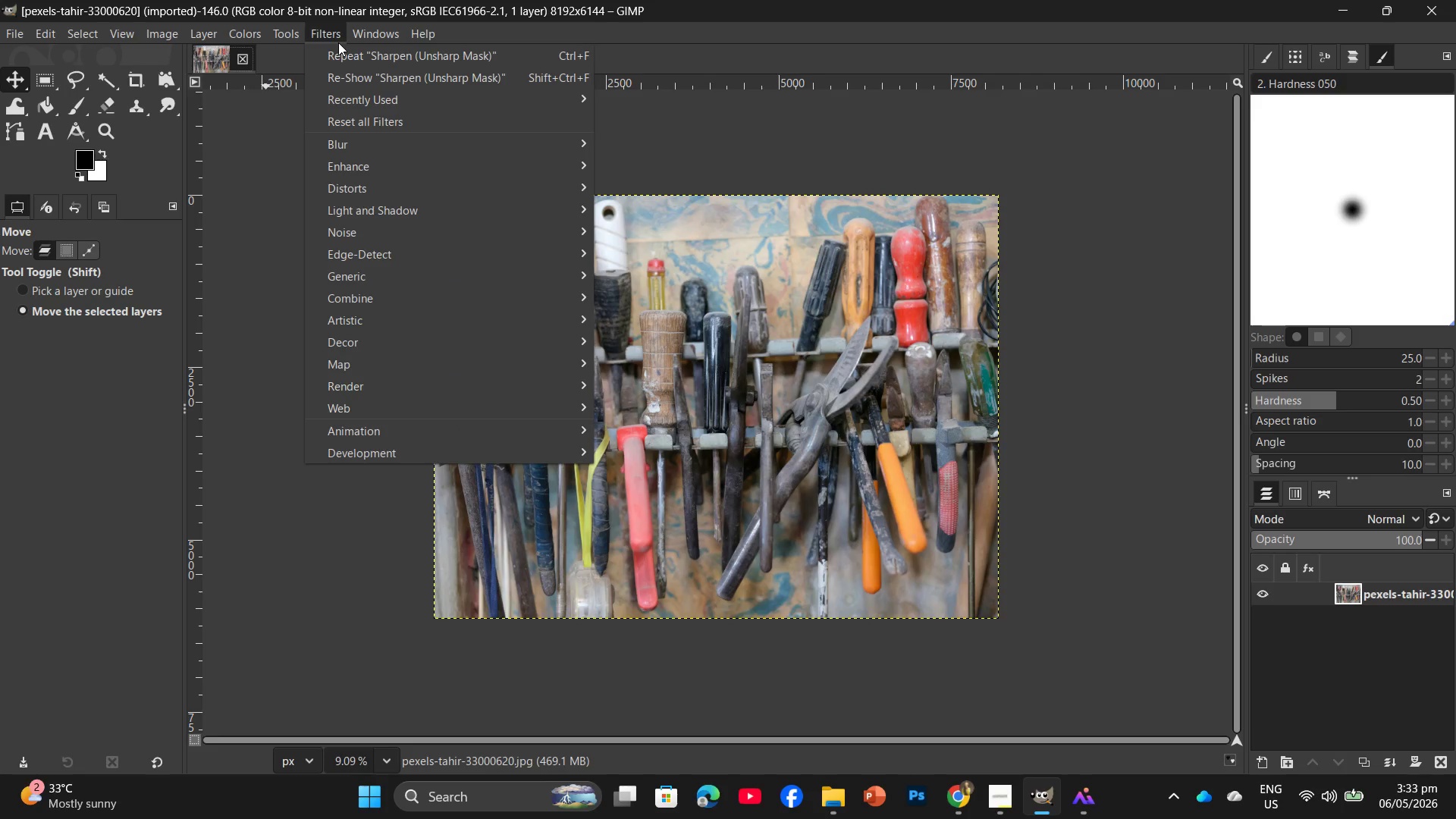 
mouse_move([351, 63])
 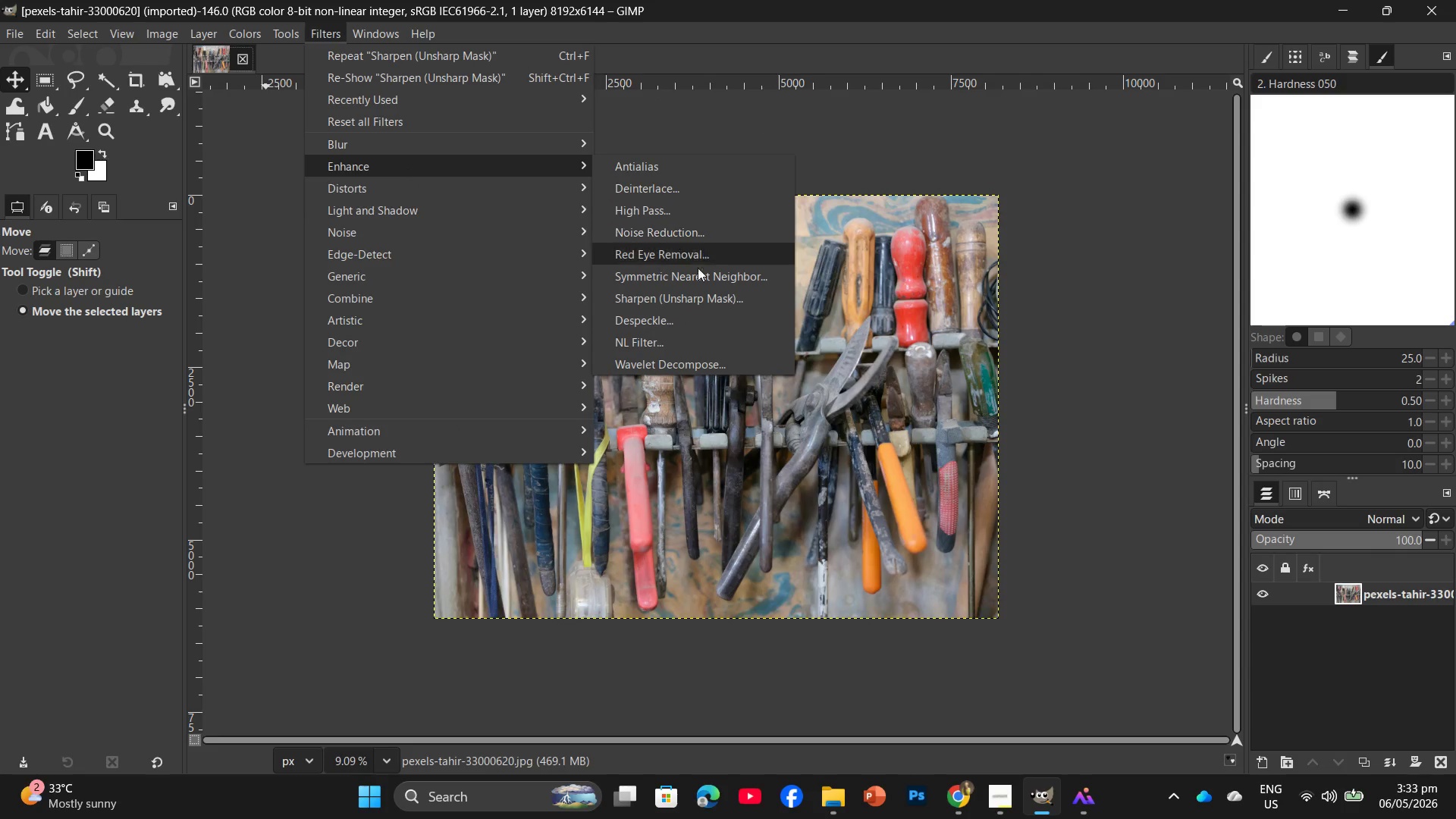 
left_click([687, 290])
 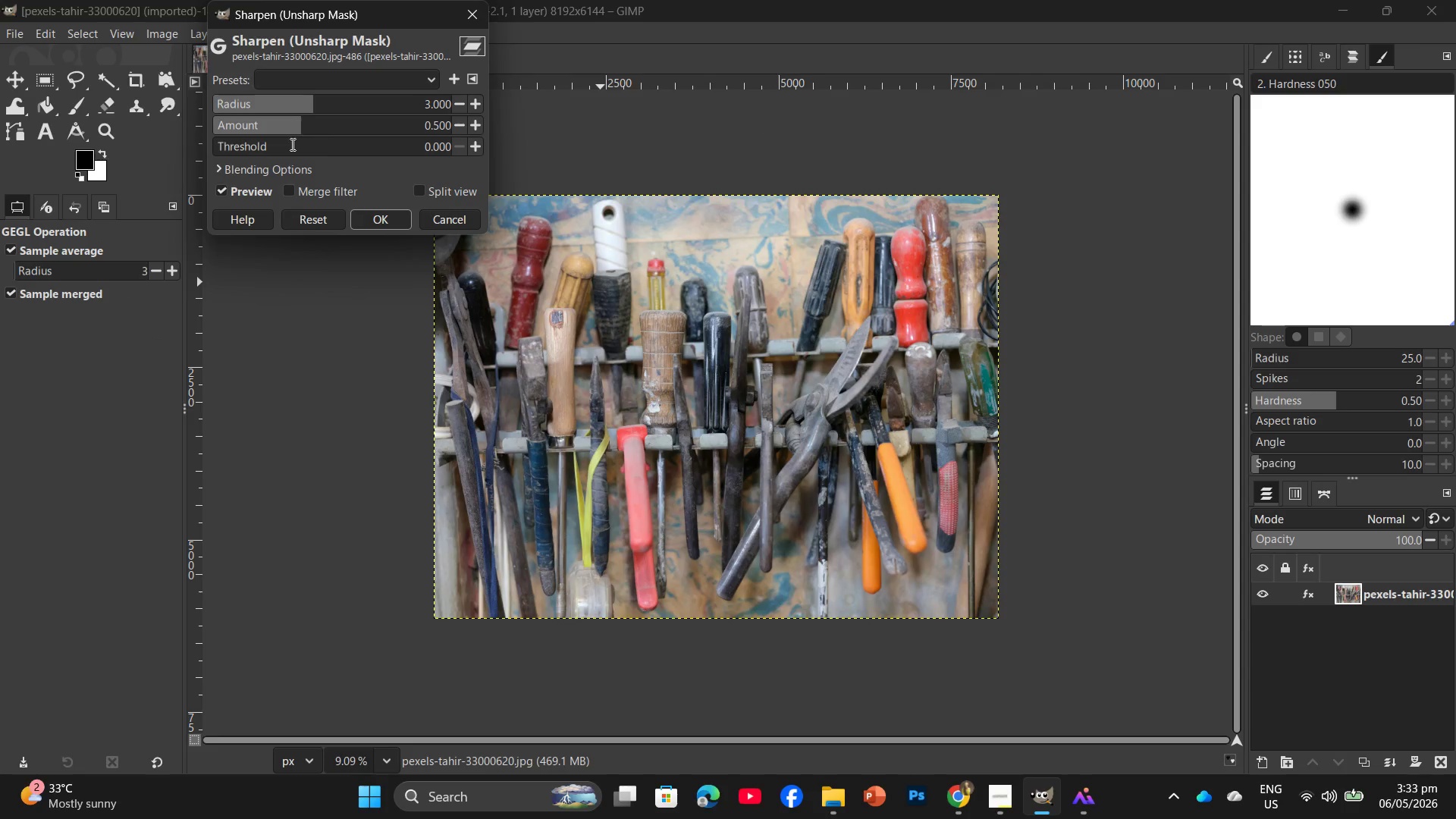 
left_click_drag(start_coordinate=[295, 129], to_coordinate=[394, 138])
 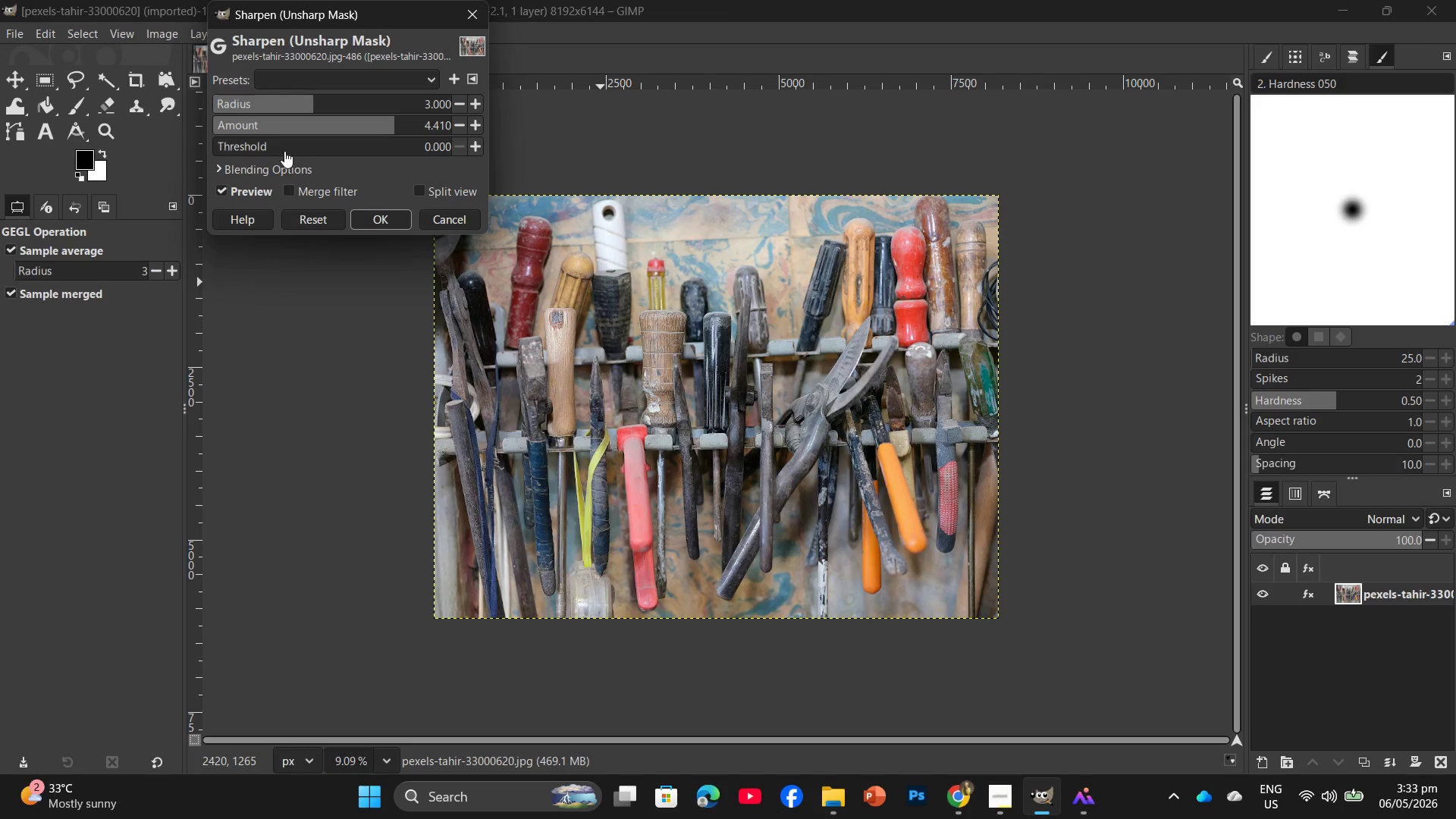 
left_click([271, 149])
 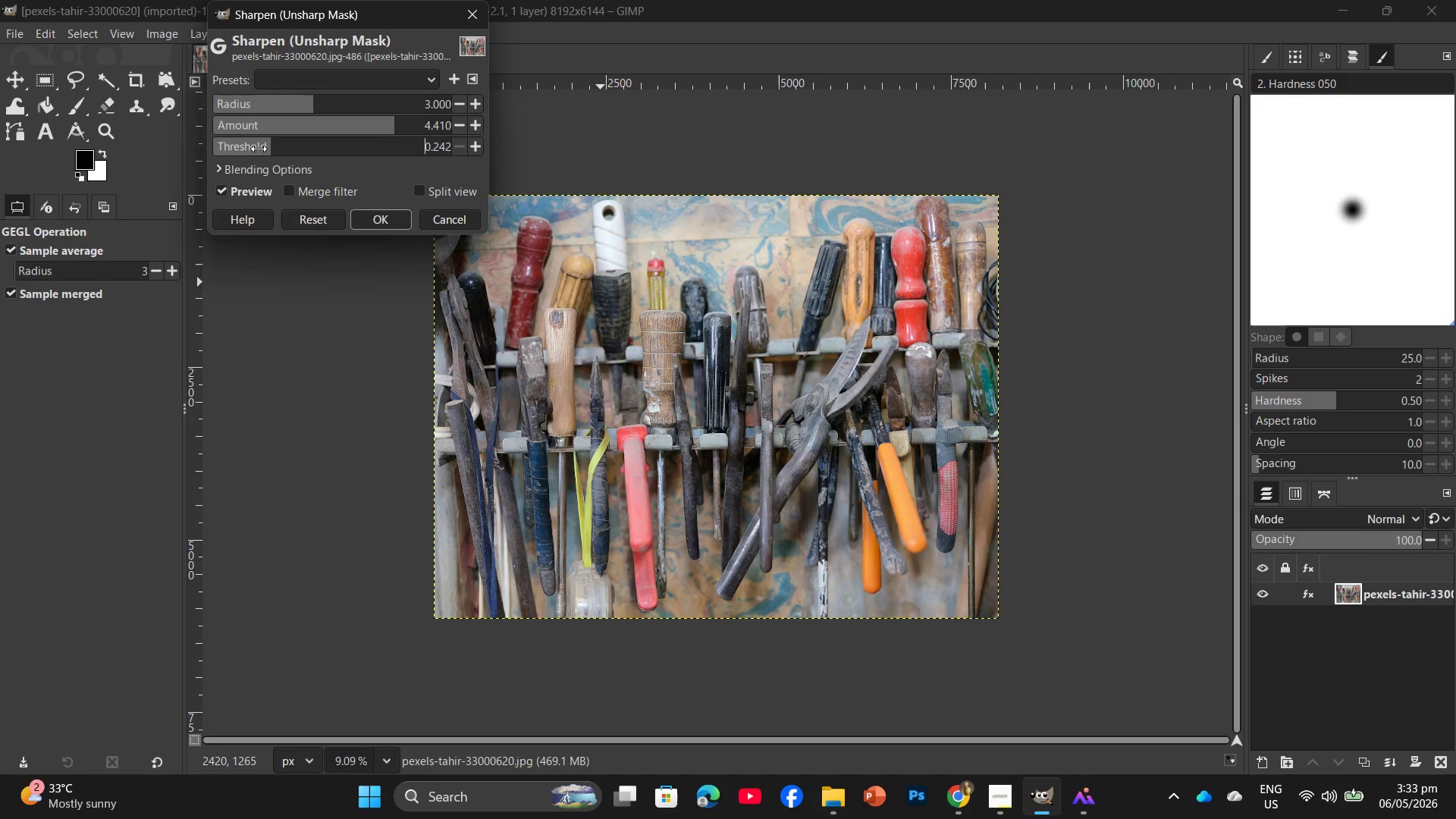 
left_click([259, 149])
 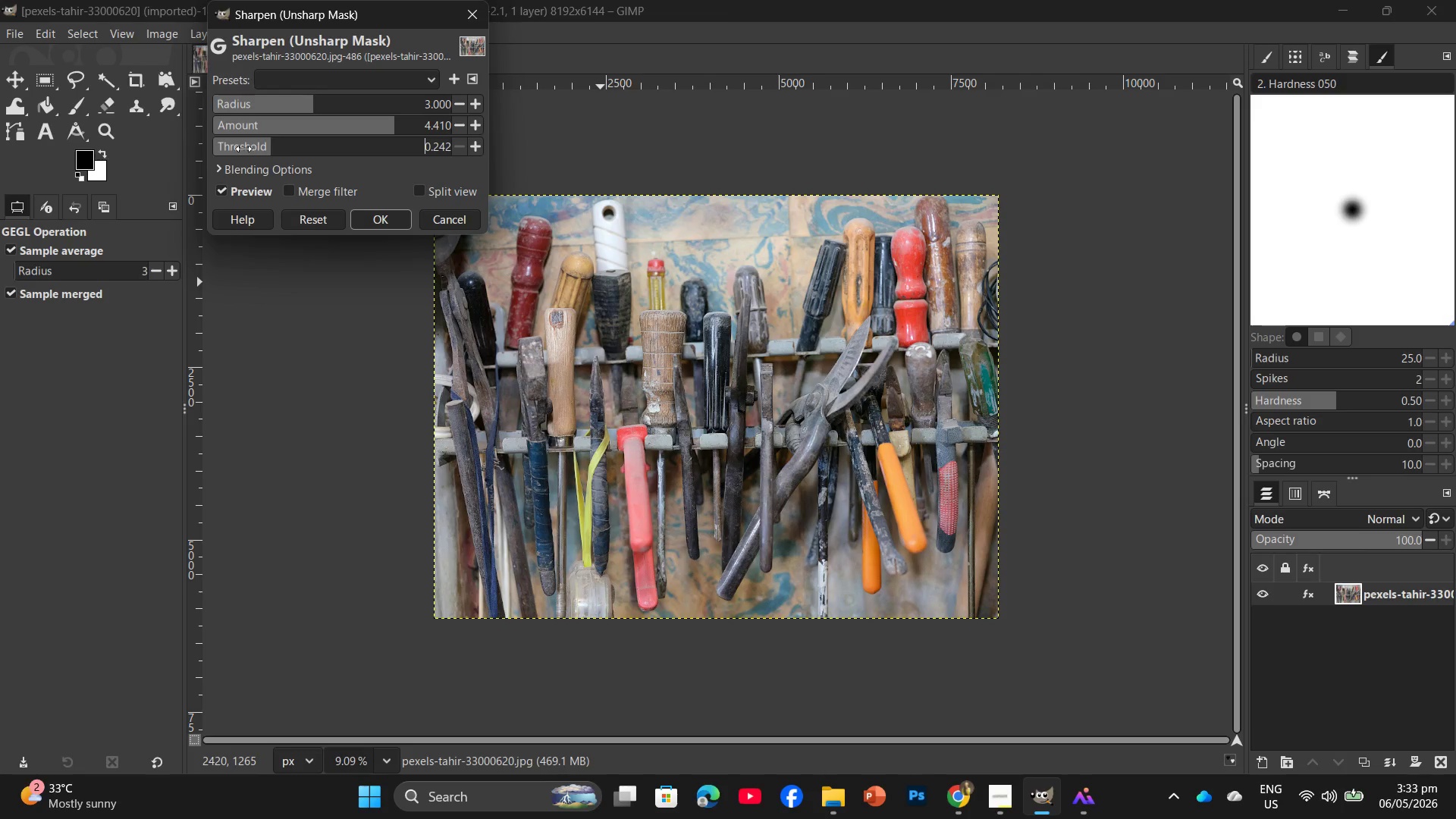 
left_click([243, 149])
 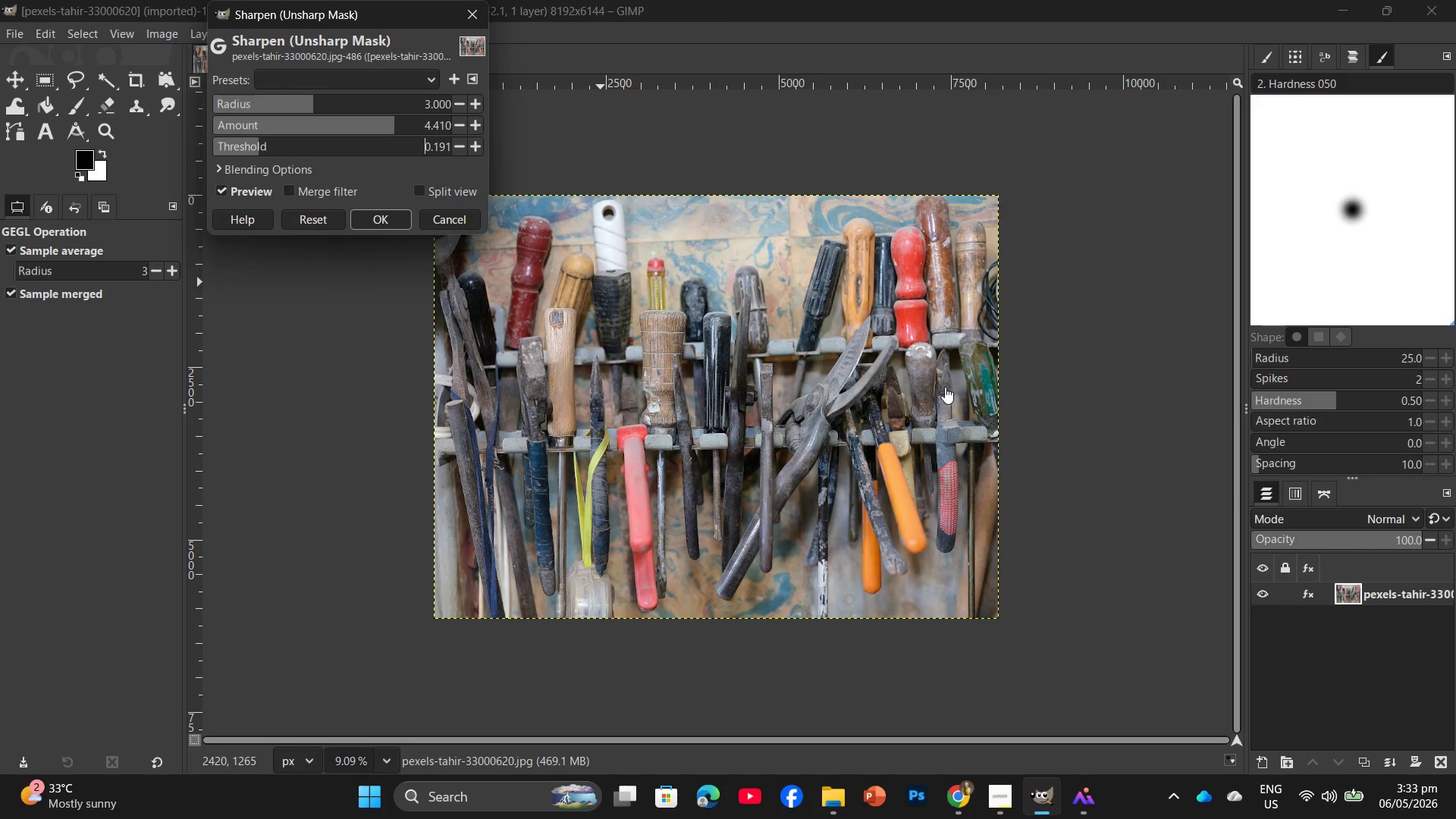 
hold_key(key=ControlLeft, duration=0.69)
scroll: coordinate [896, 413], scroll_direction: up, amount: 4.0
 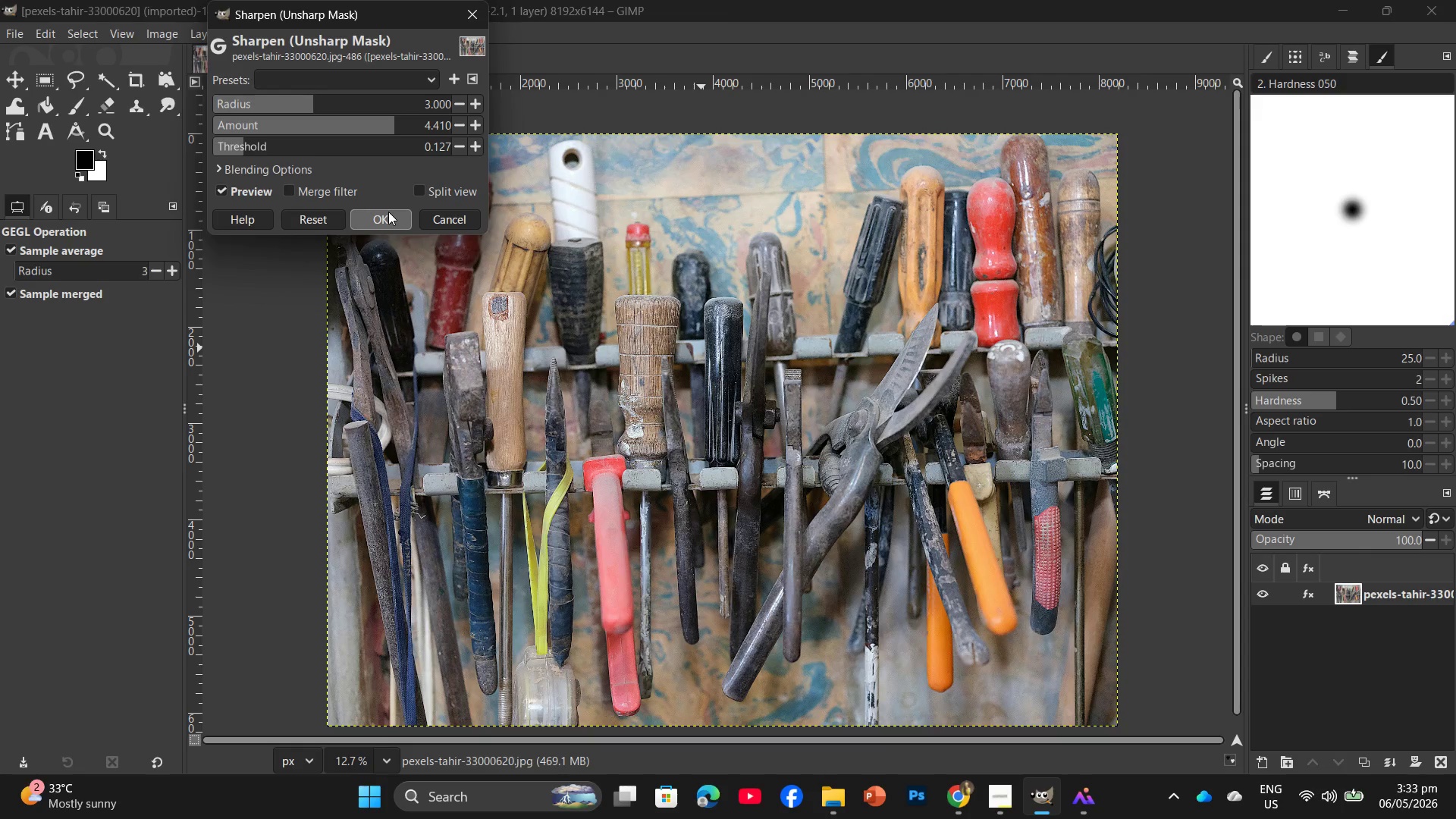 
left_click([378, 212])
 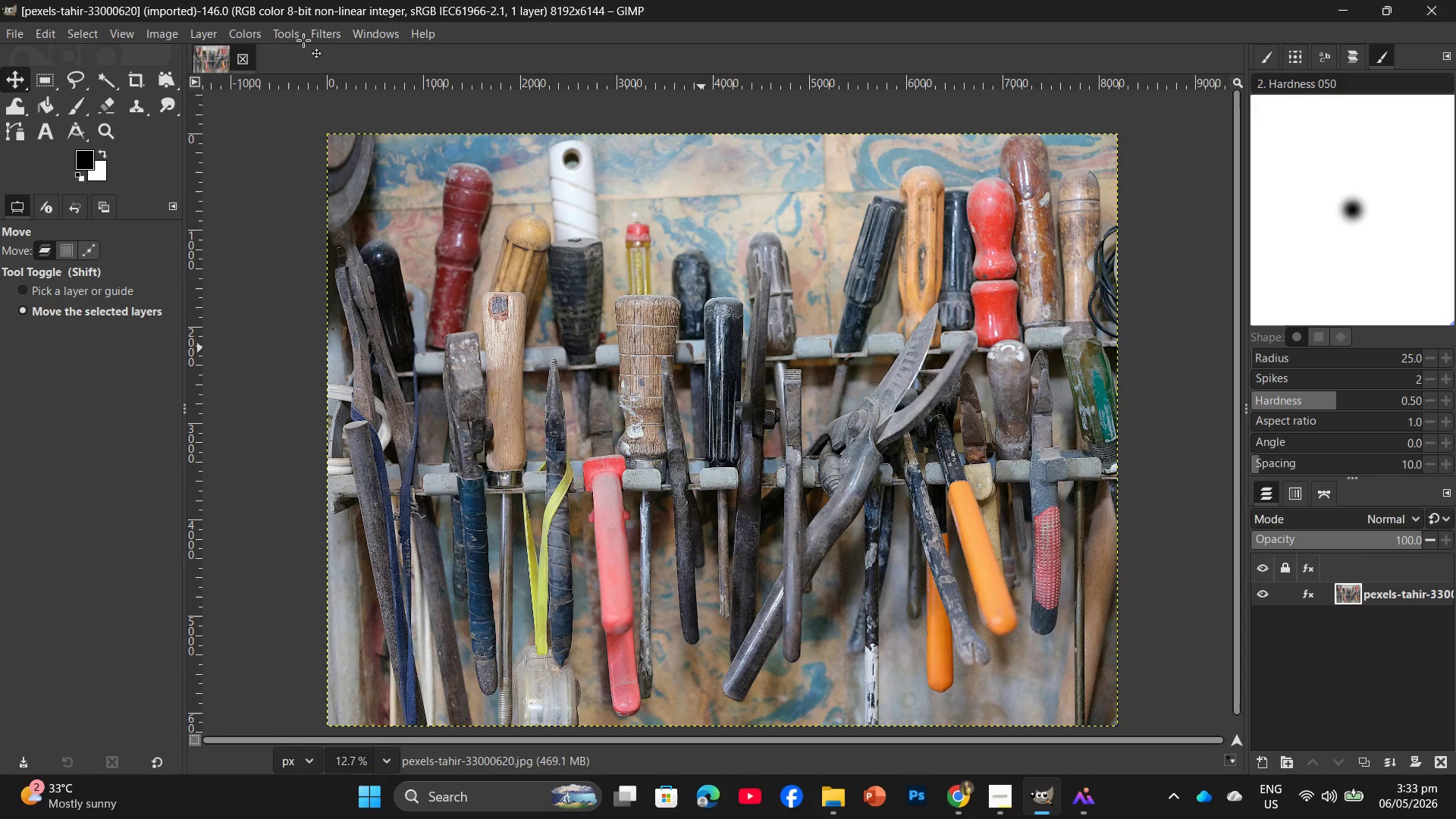 
wait(8.19)
 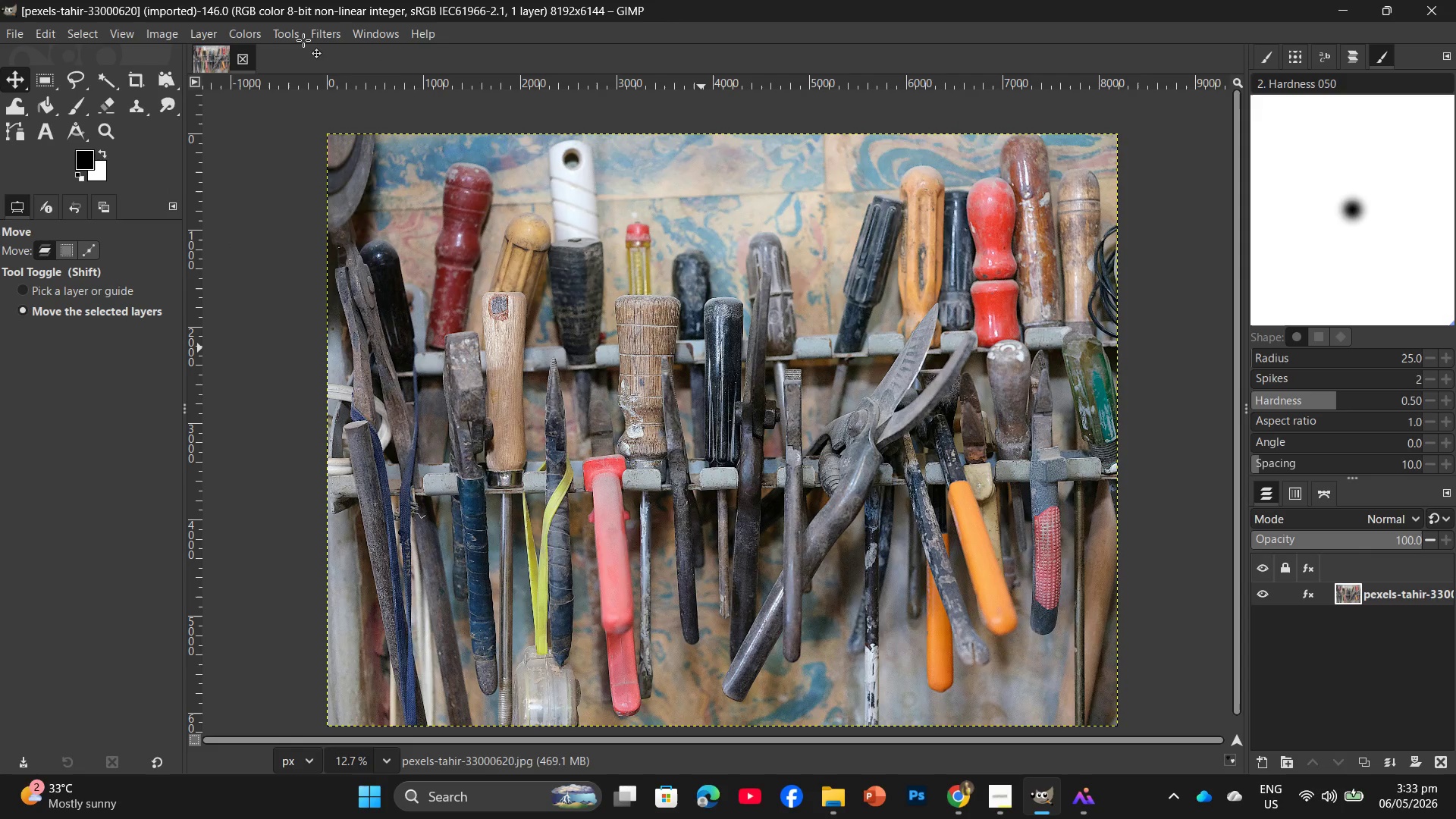 
left_click([151, 34])
 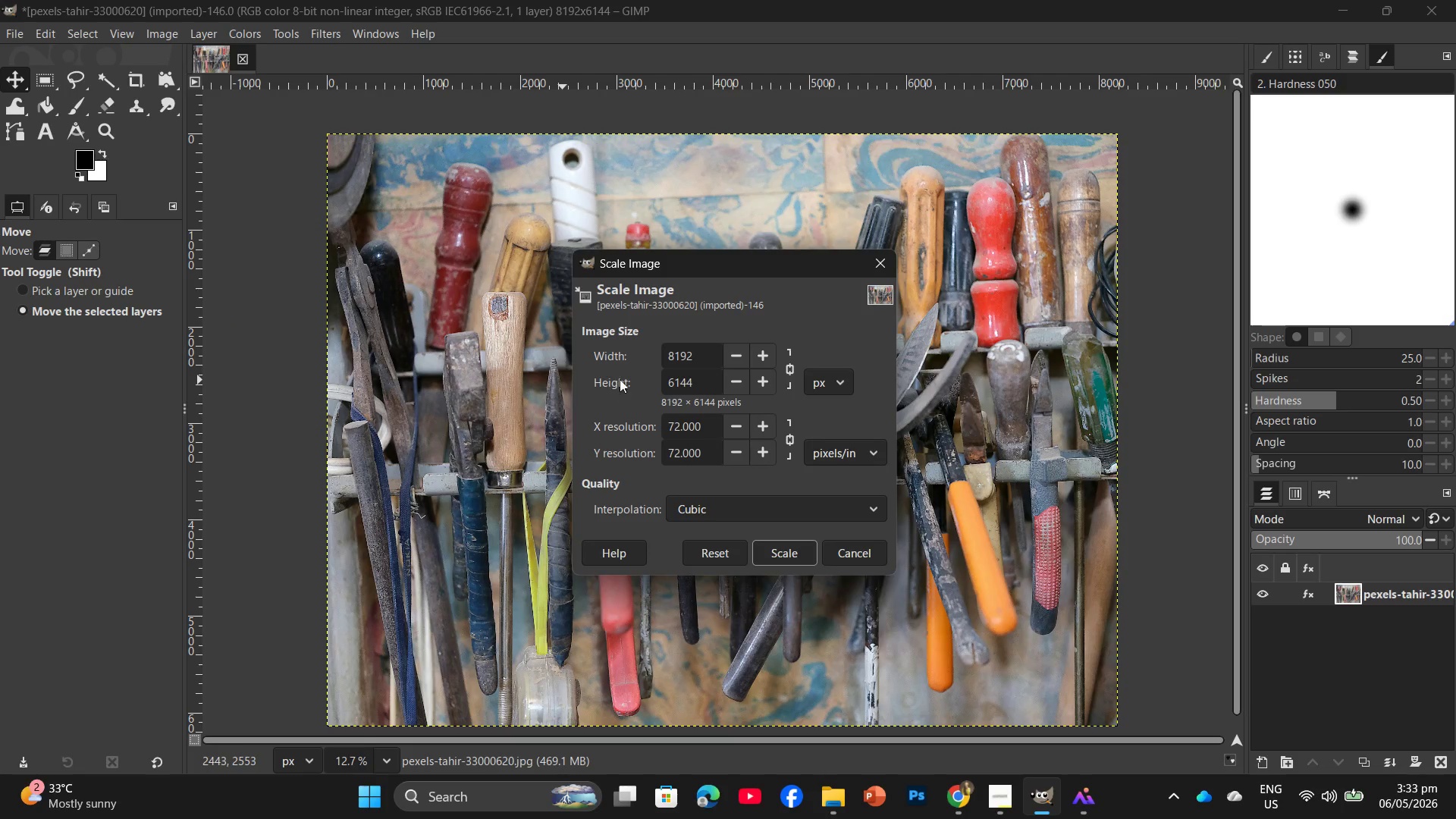 
left_click_drag(start_coordinate=[698, 362], to_coordinate=[613, 359])
 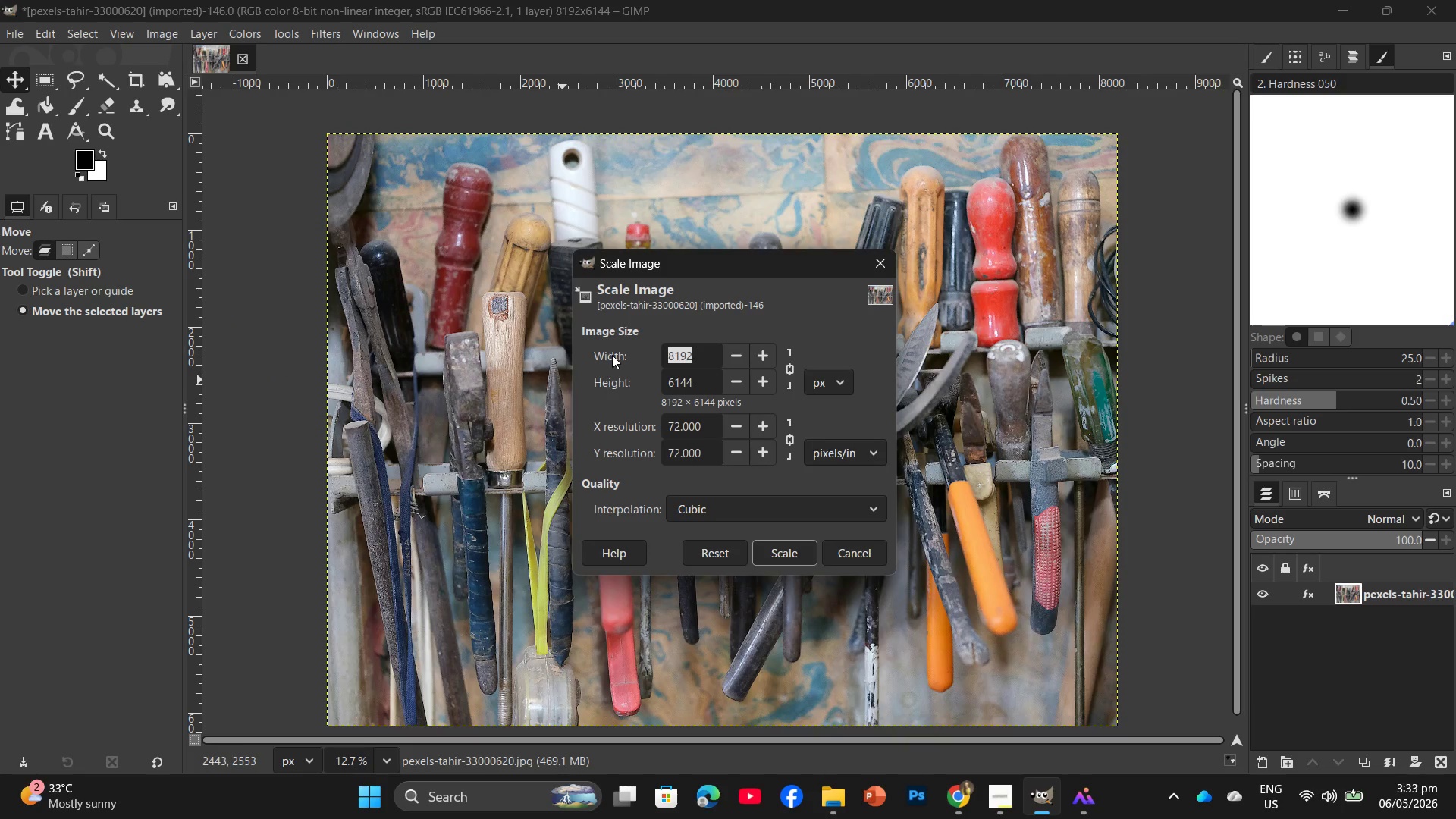 
key(Numpad2)
 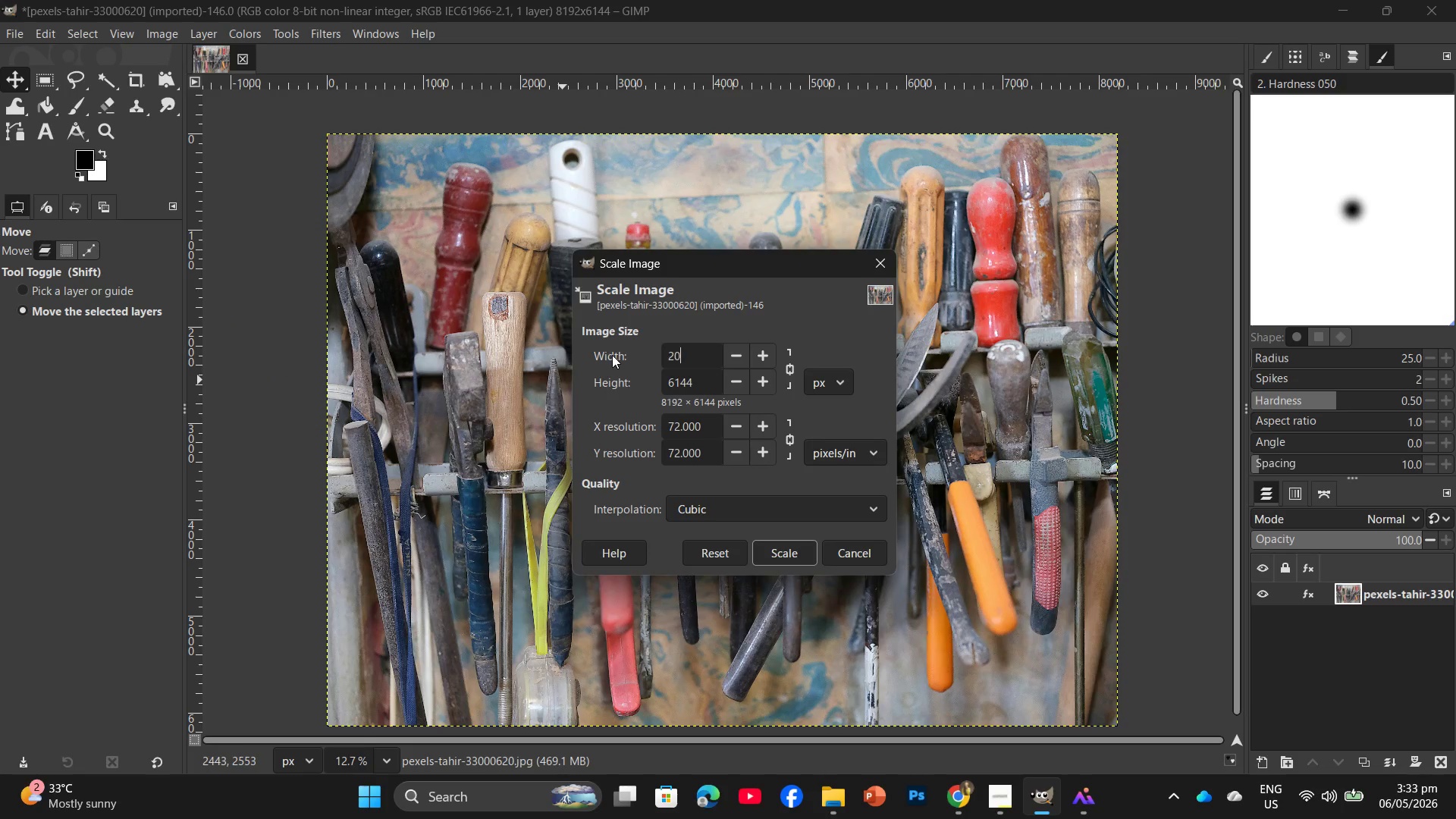 
key(Numpad0)
 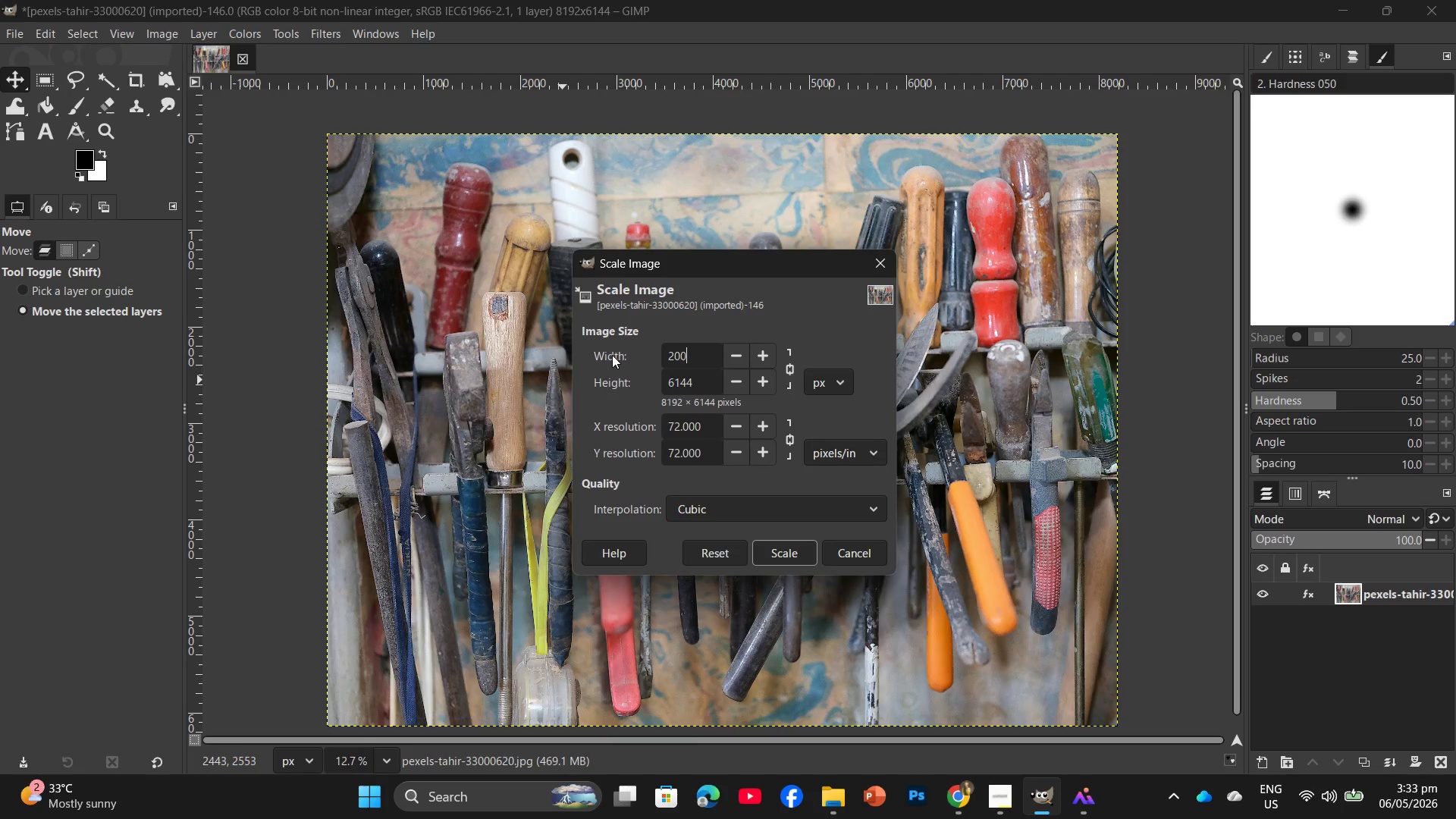 
key(Numpad0)
 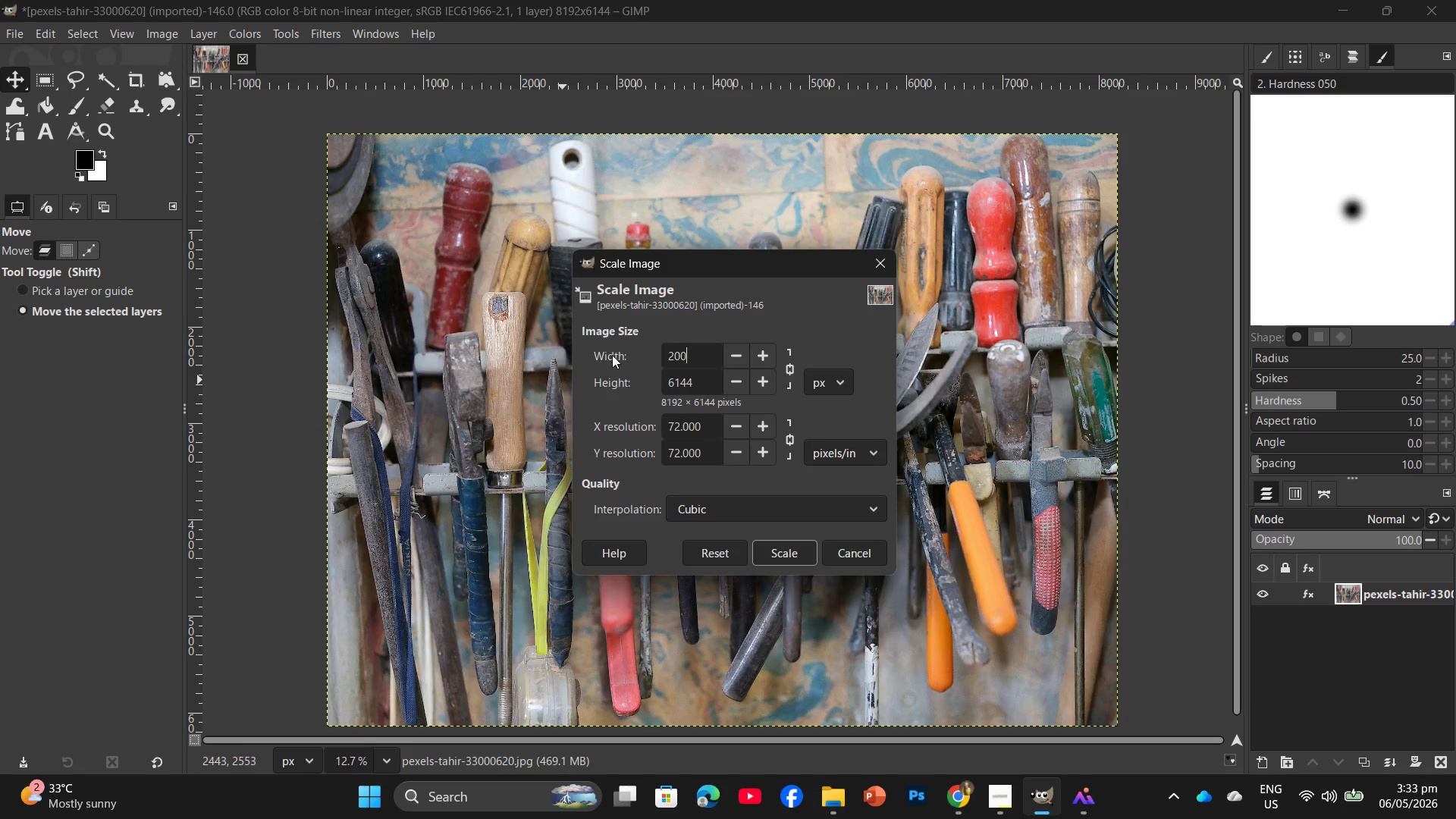 
key(Numpad0)
 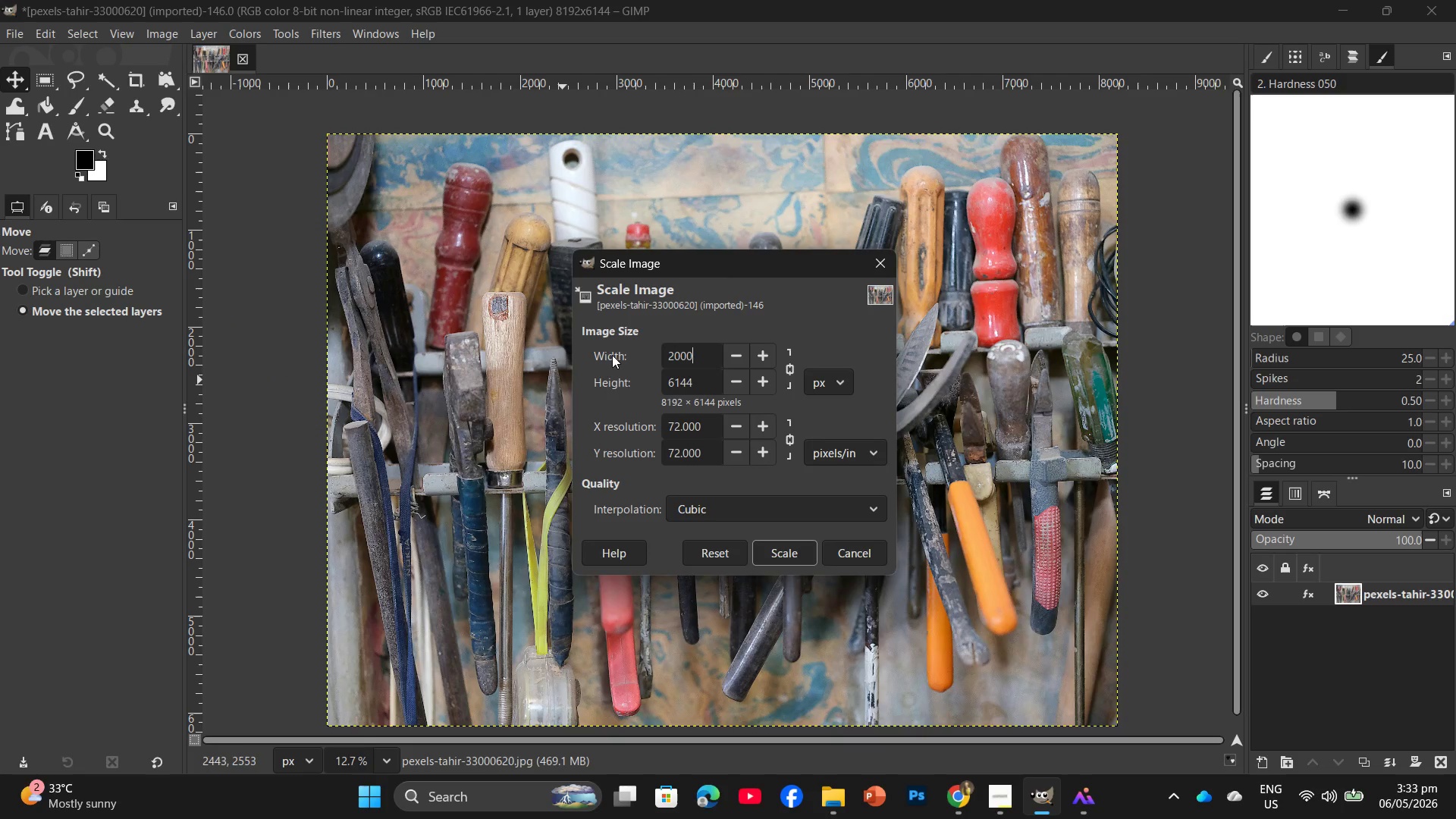 
key(Backslash)
 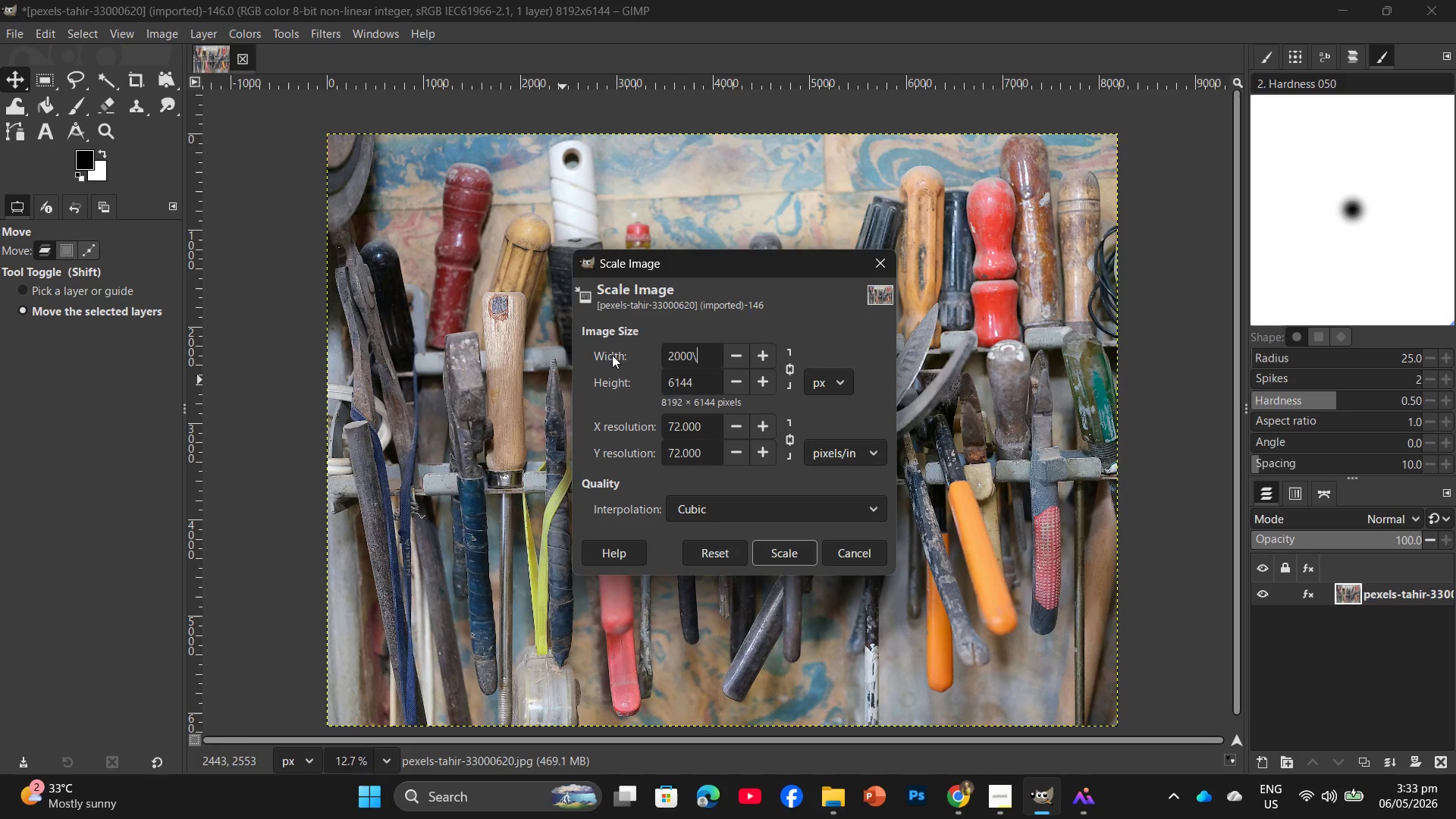 
key(Enter)
 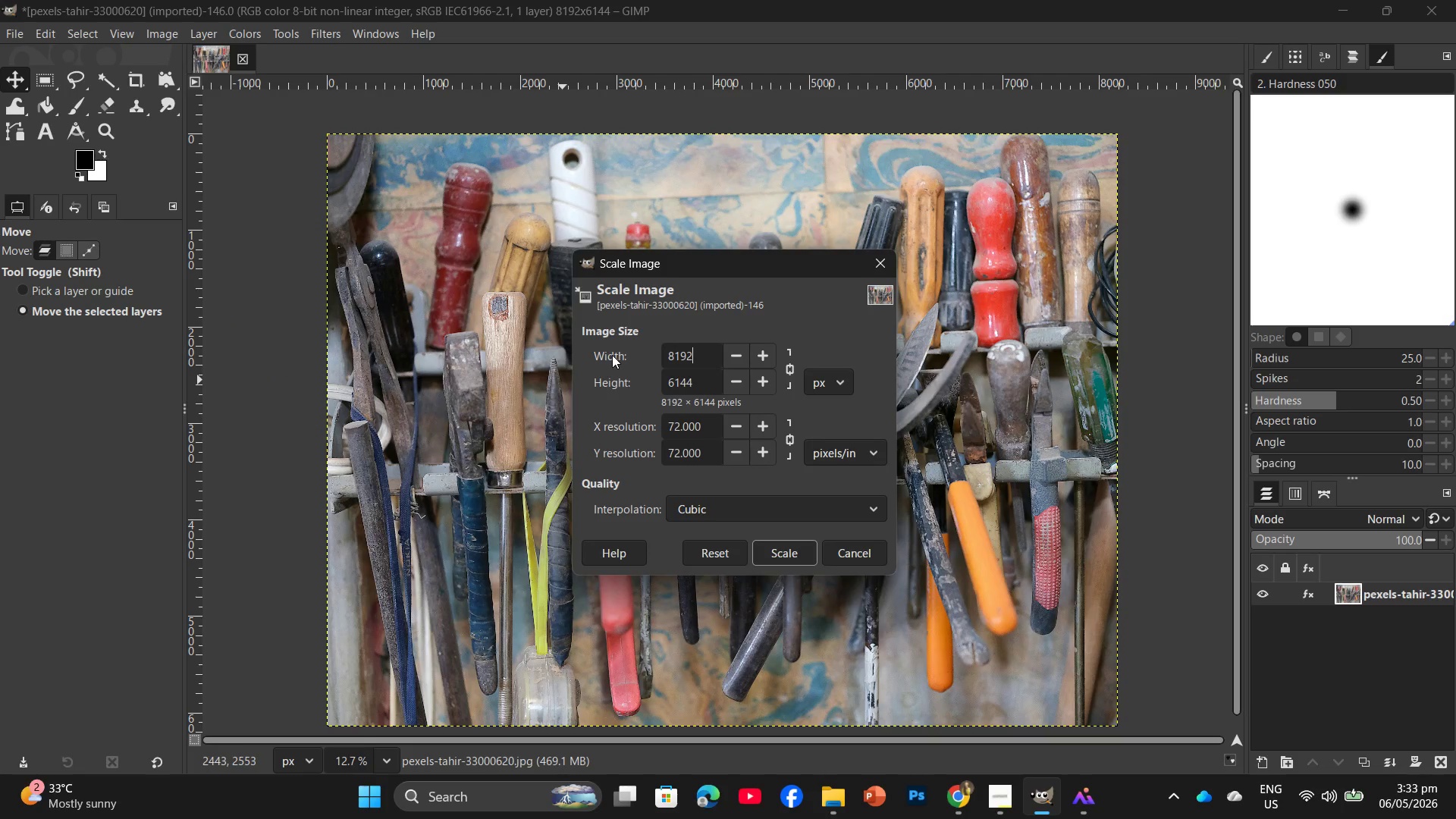 
key(Backspace)
 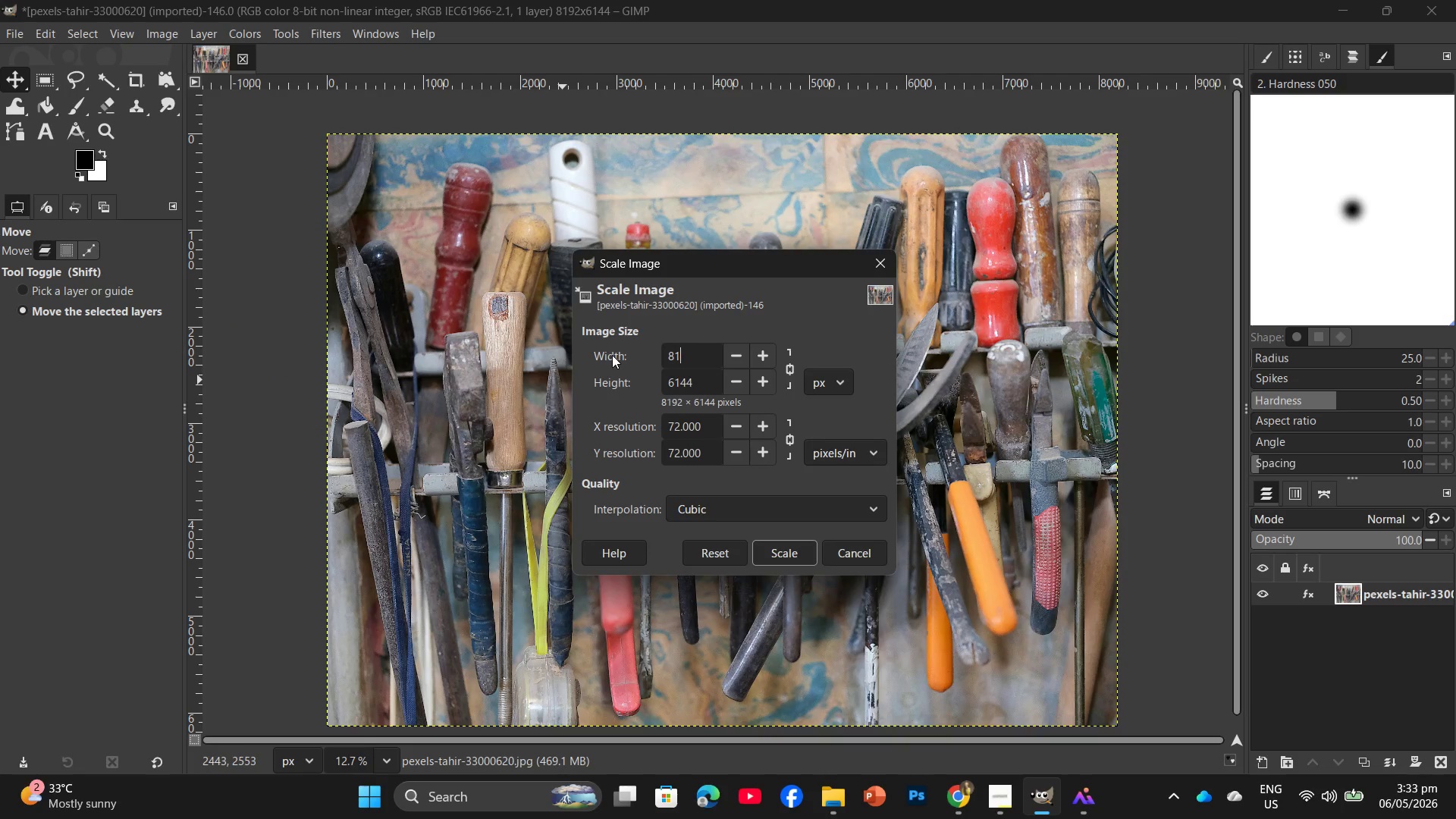 
key(Backspace)
 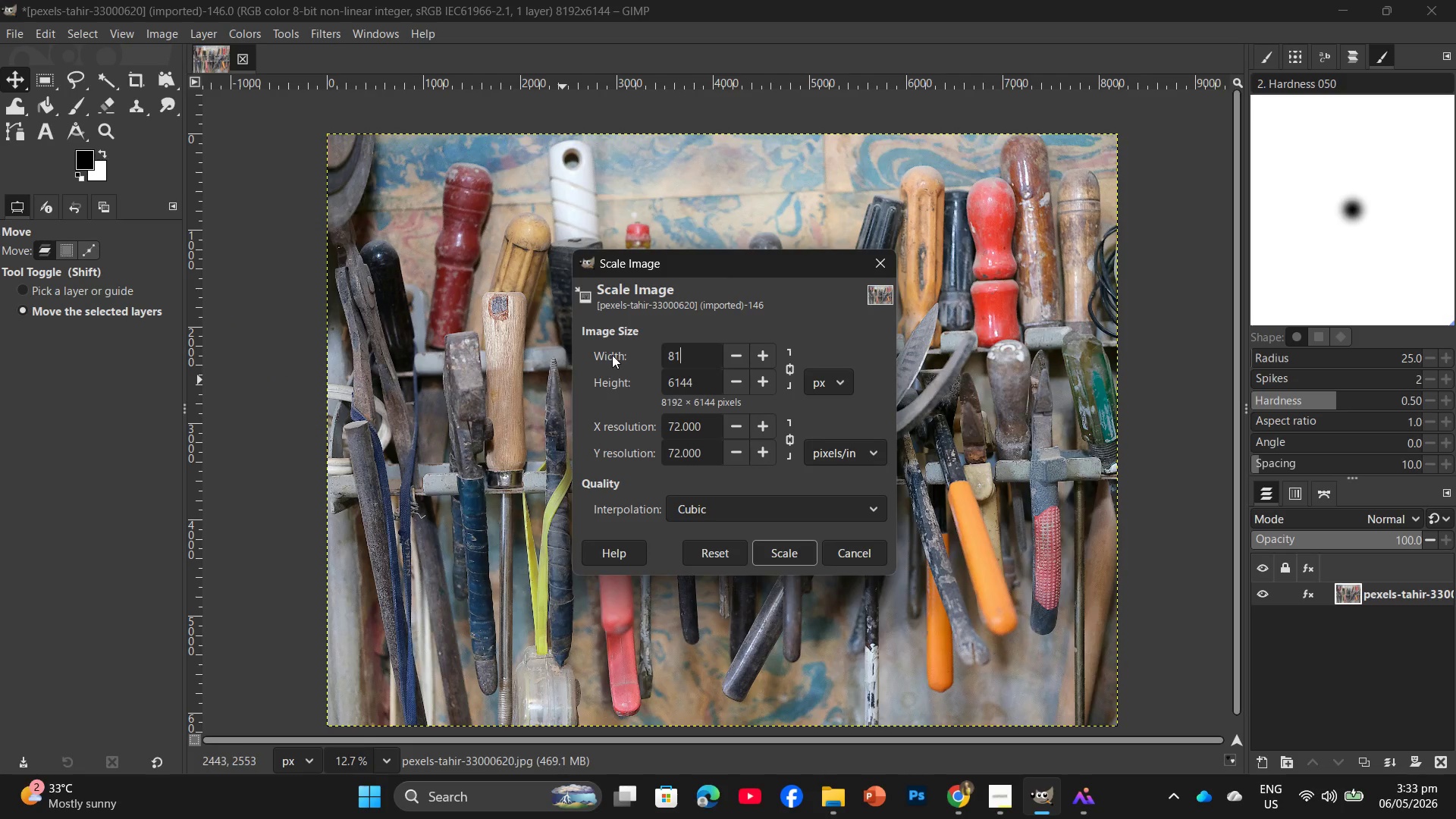 
key(Backspace)
 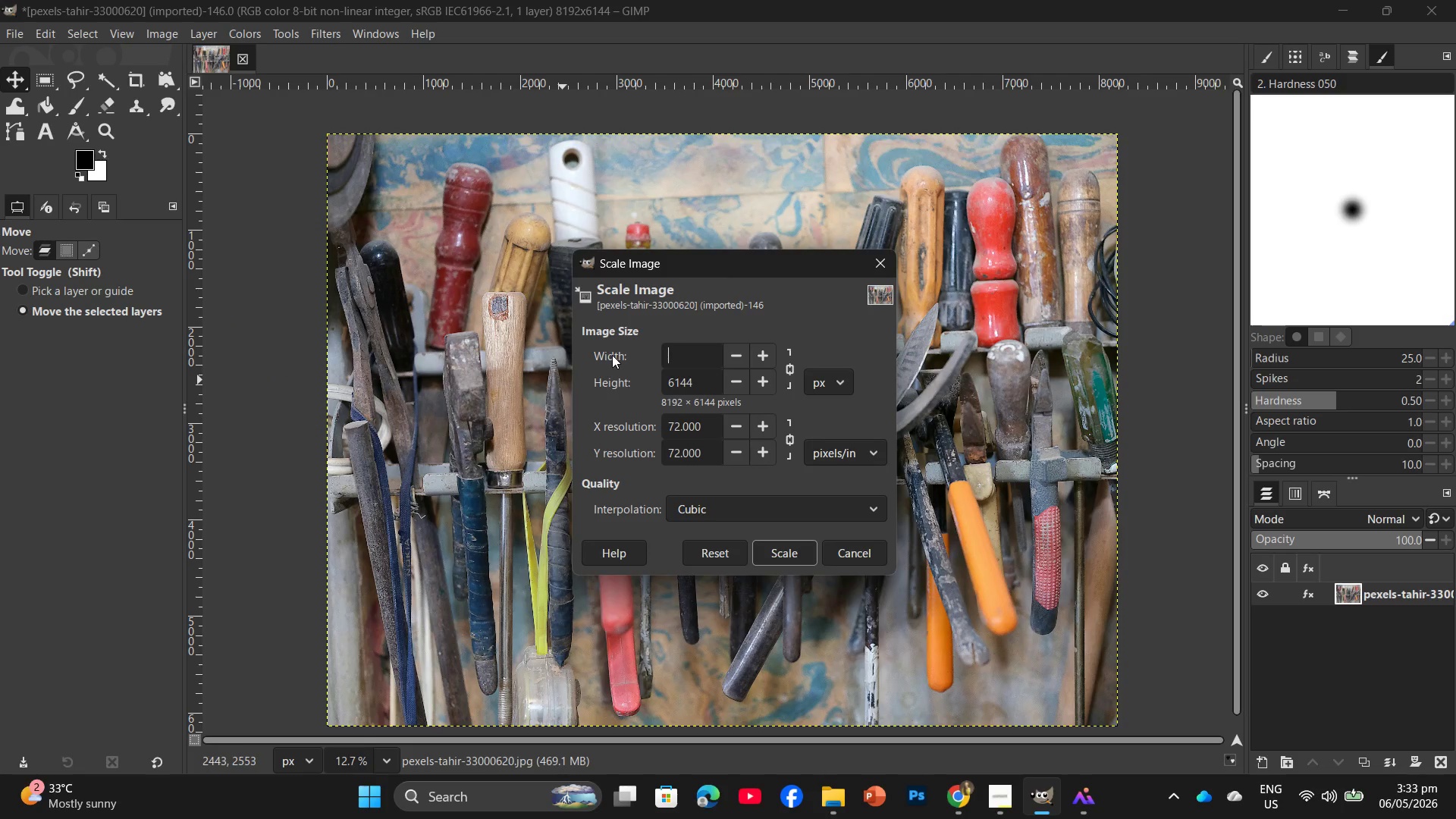 
key(Backspace)
 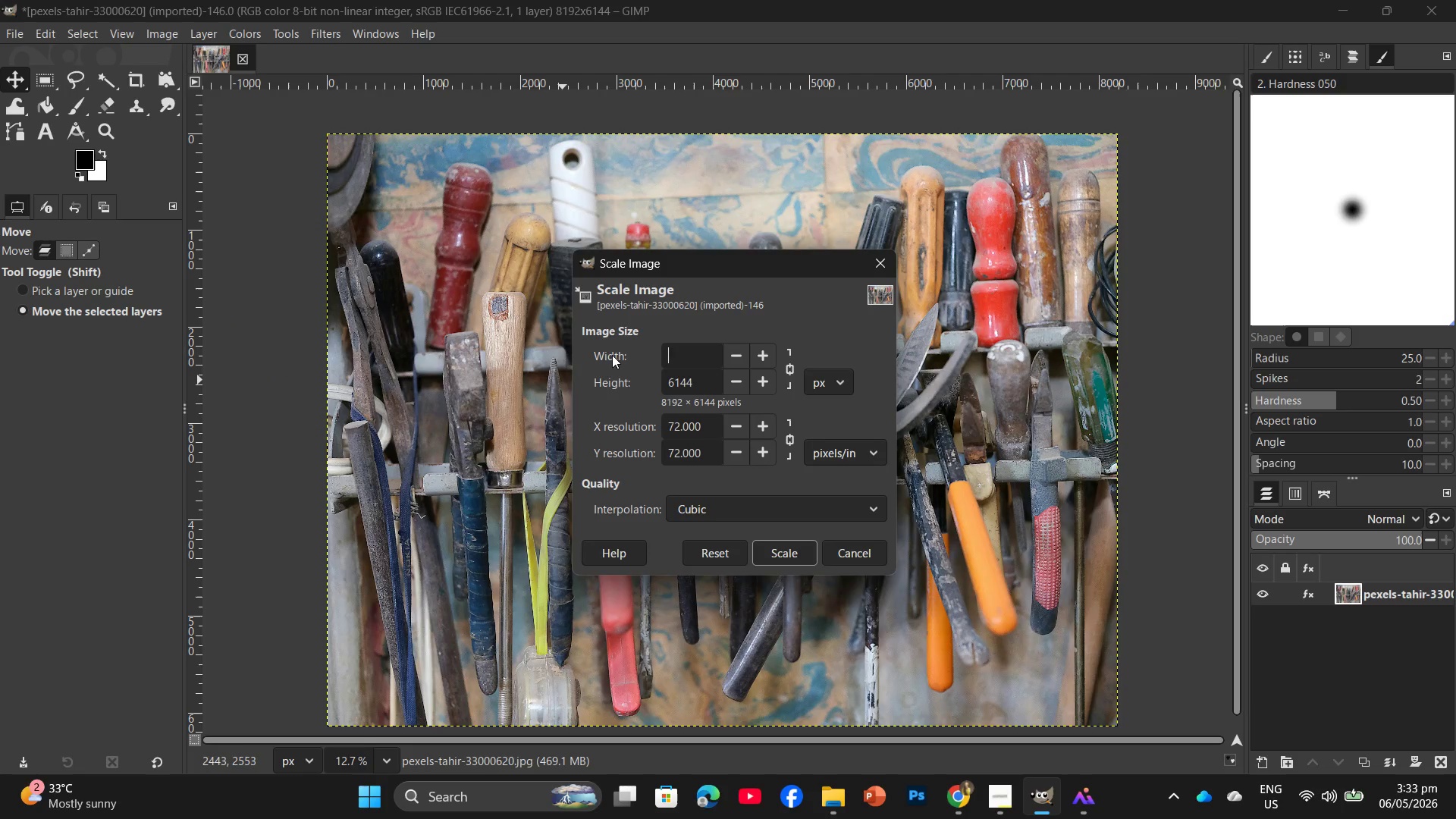 
key(Numpad2)
 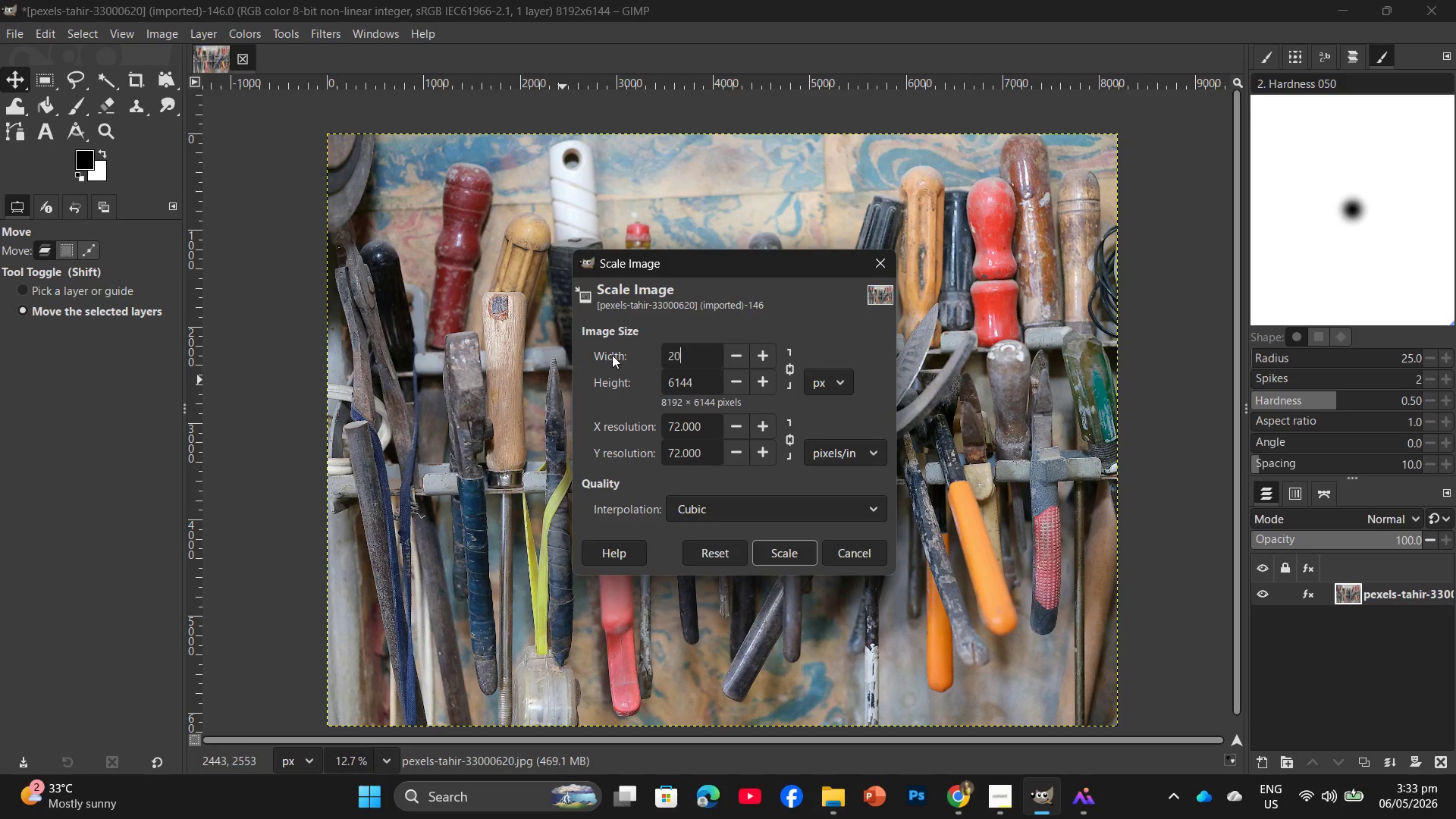 
key(Numpad0)
 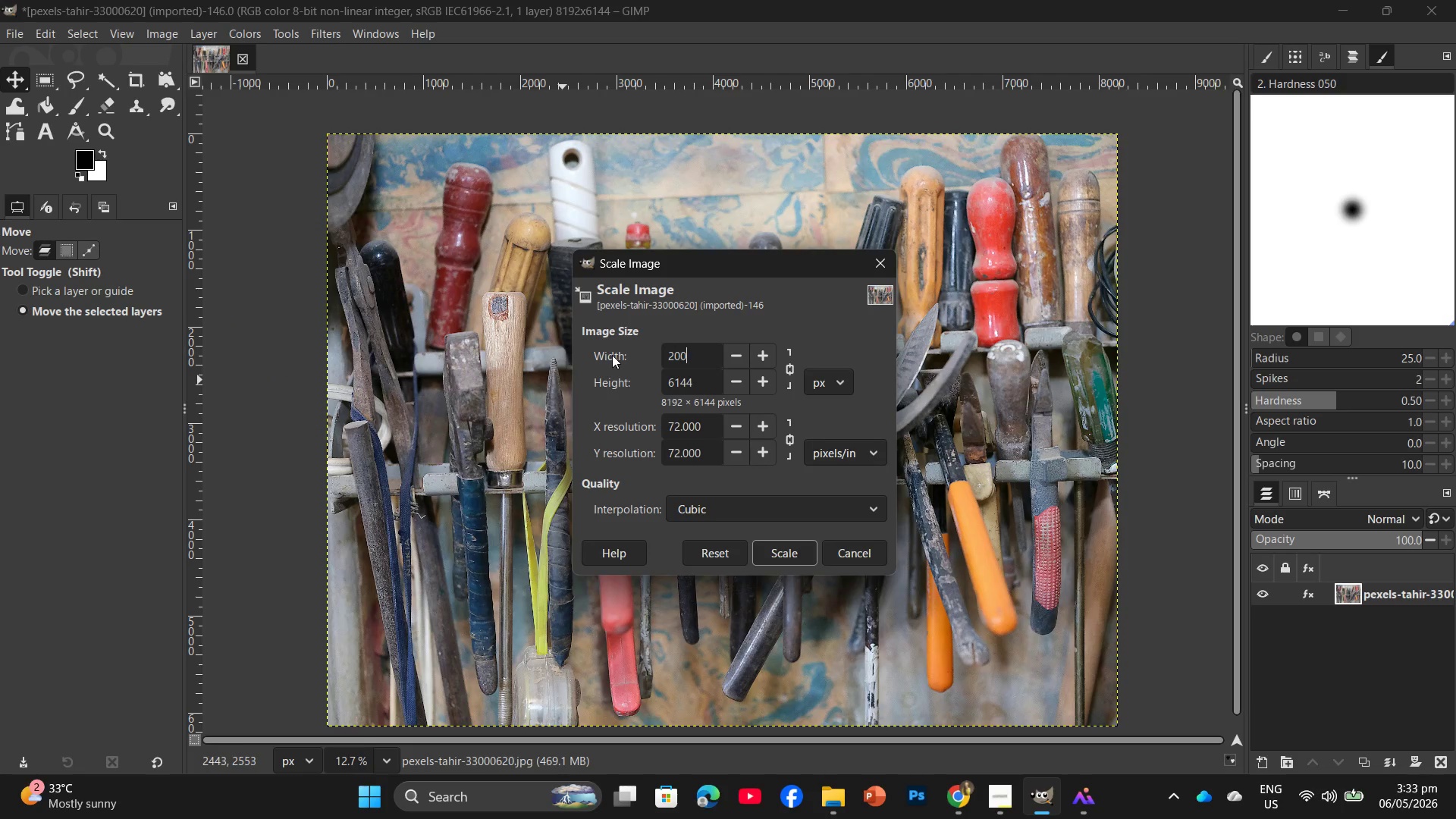 
key(Numpad0)
 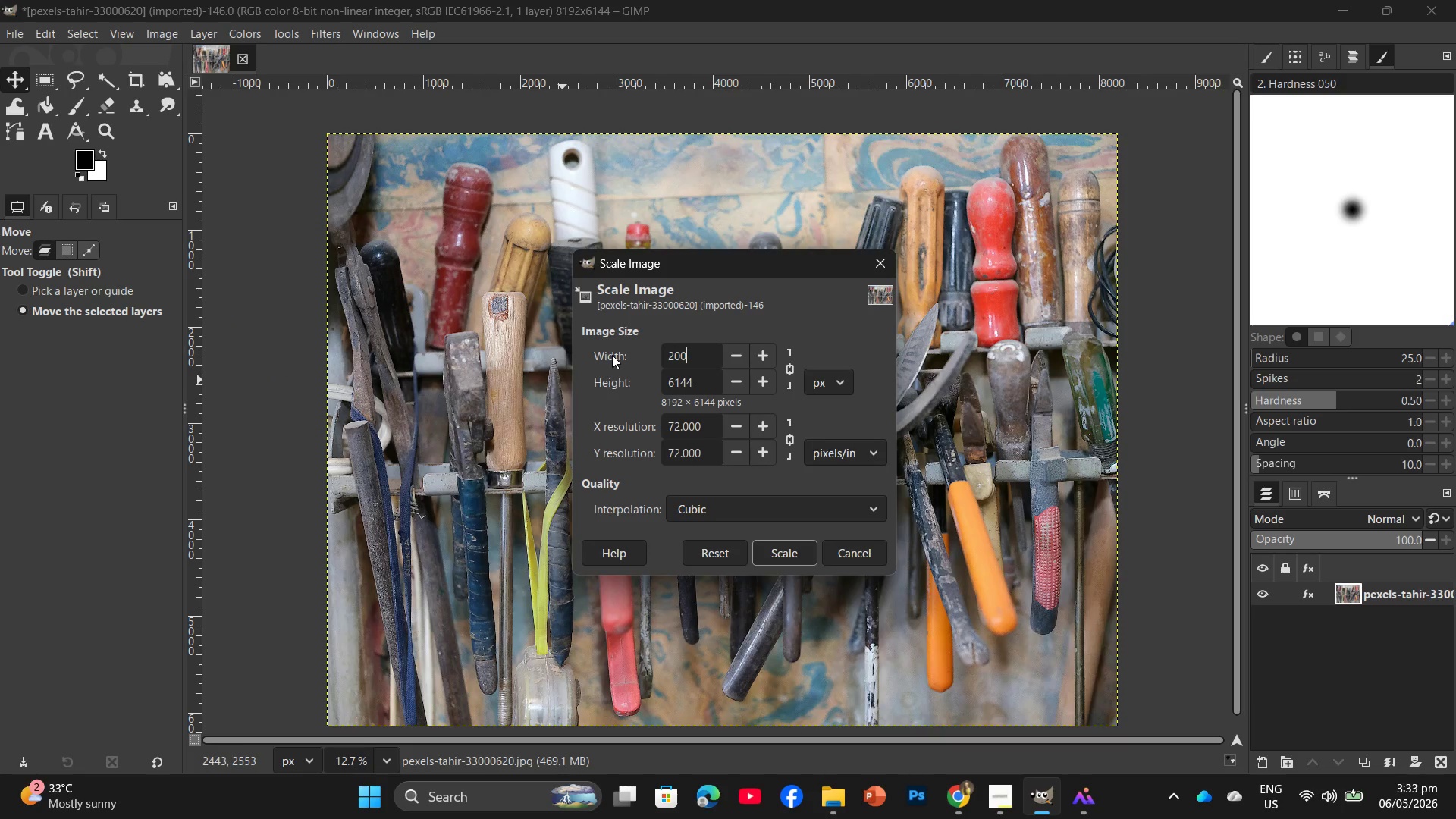 
key(Numpad0)
 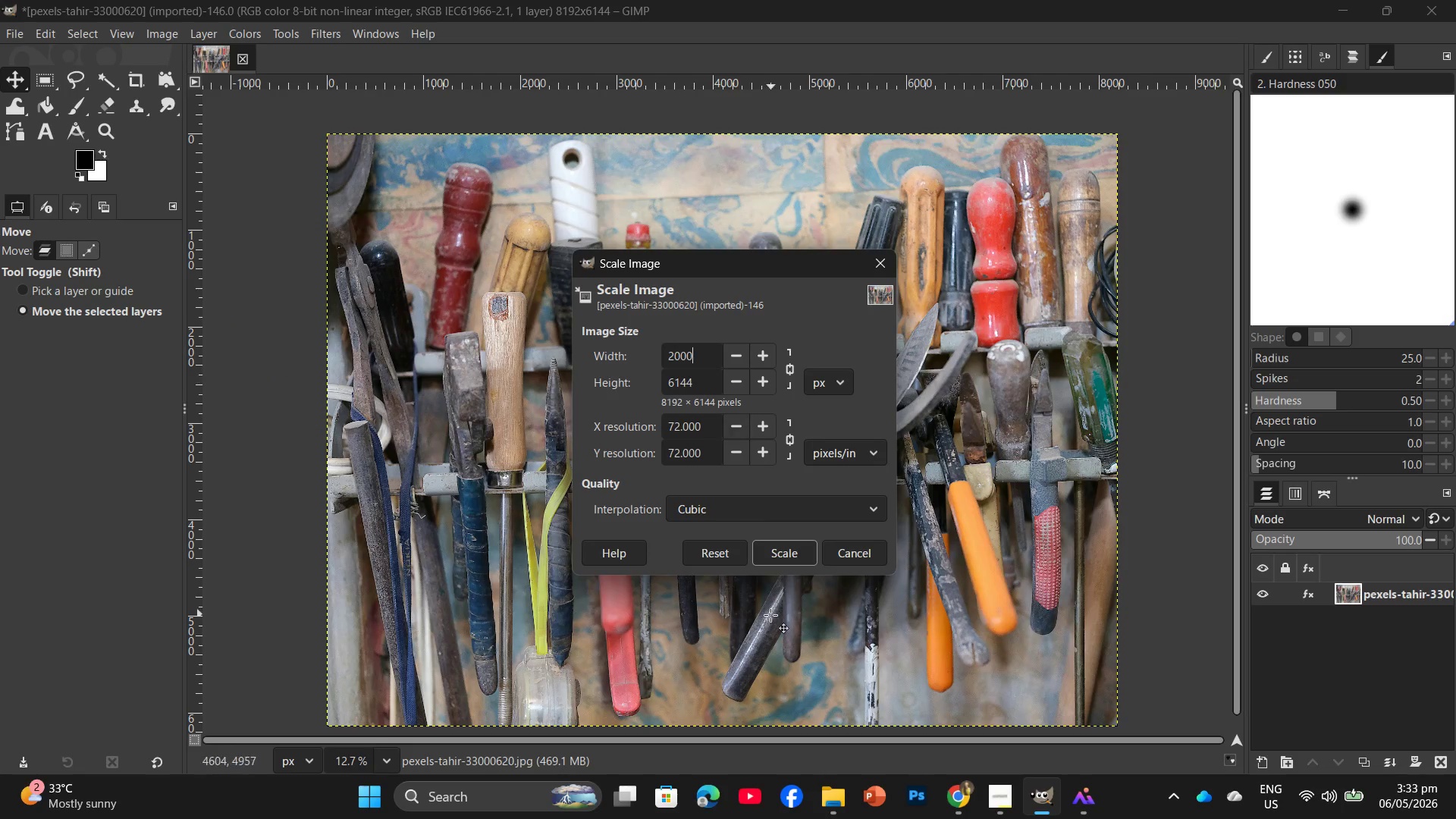 
left_click([767, 552])
 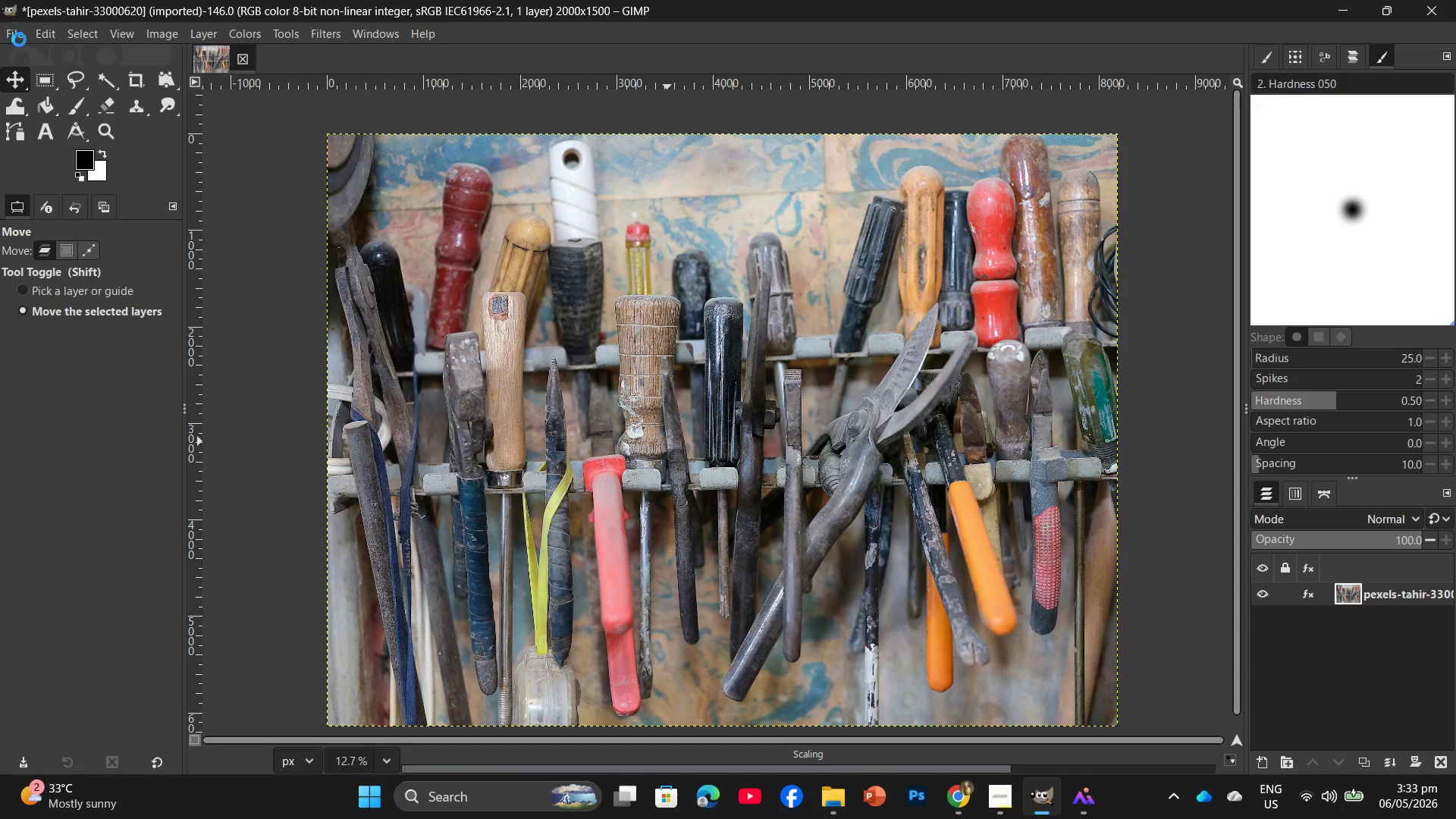 
left_click([19, 39])
 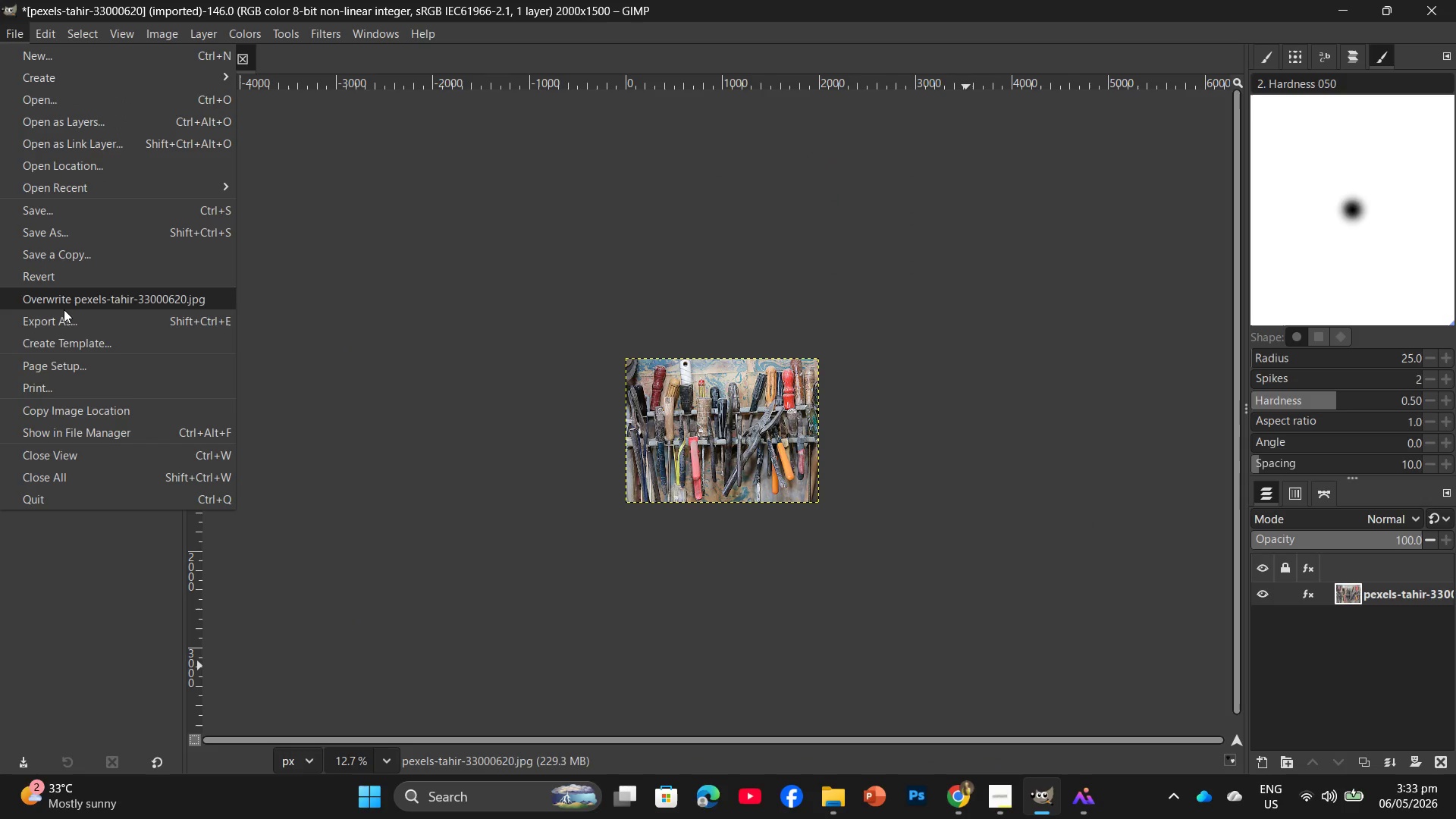 
left_click([64, 323])
 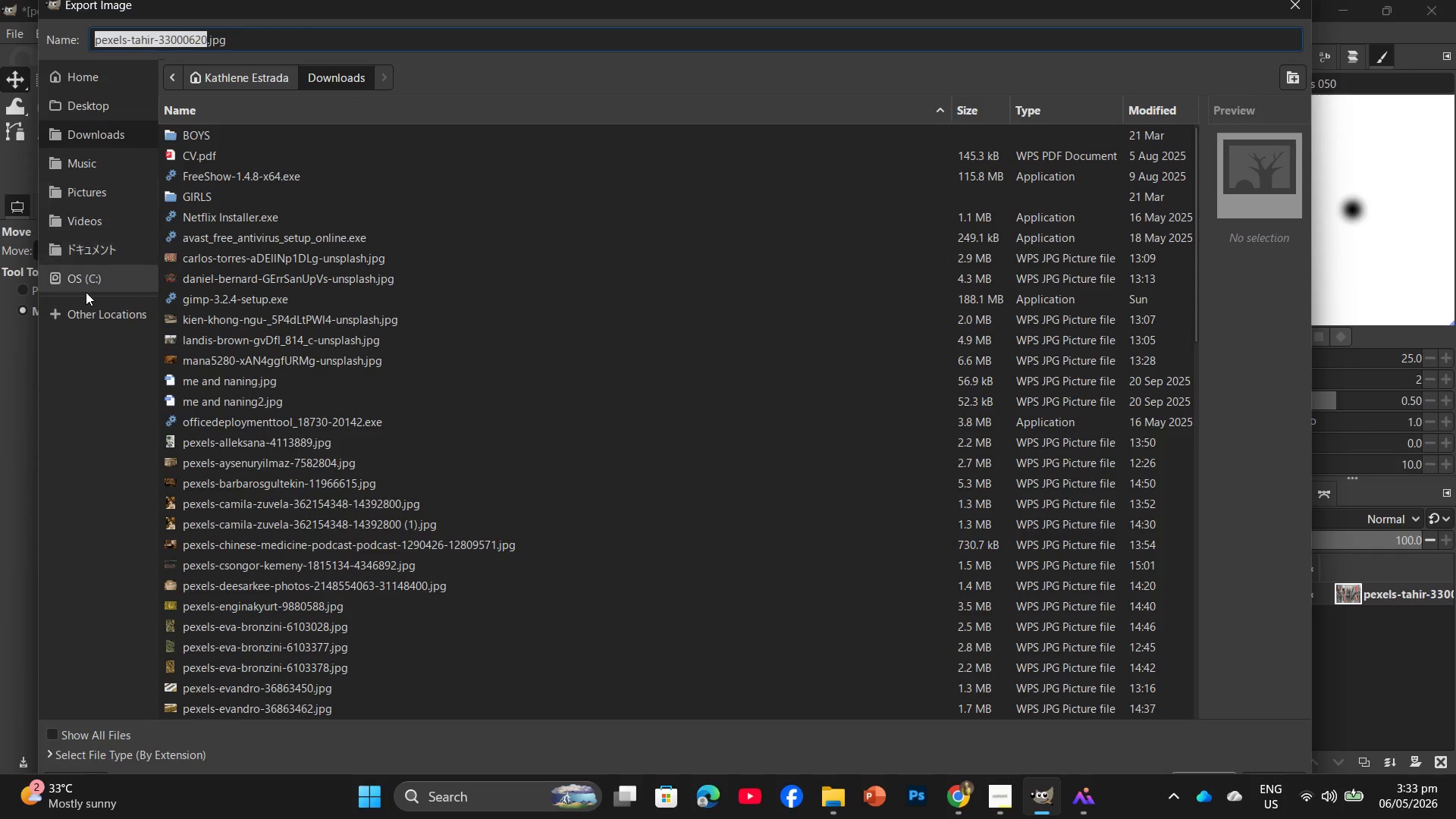 
left_click([105, 101])
 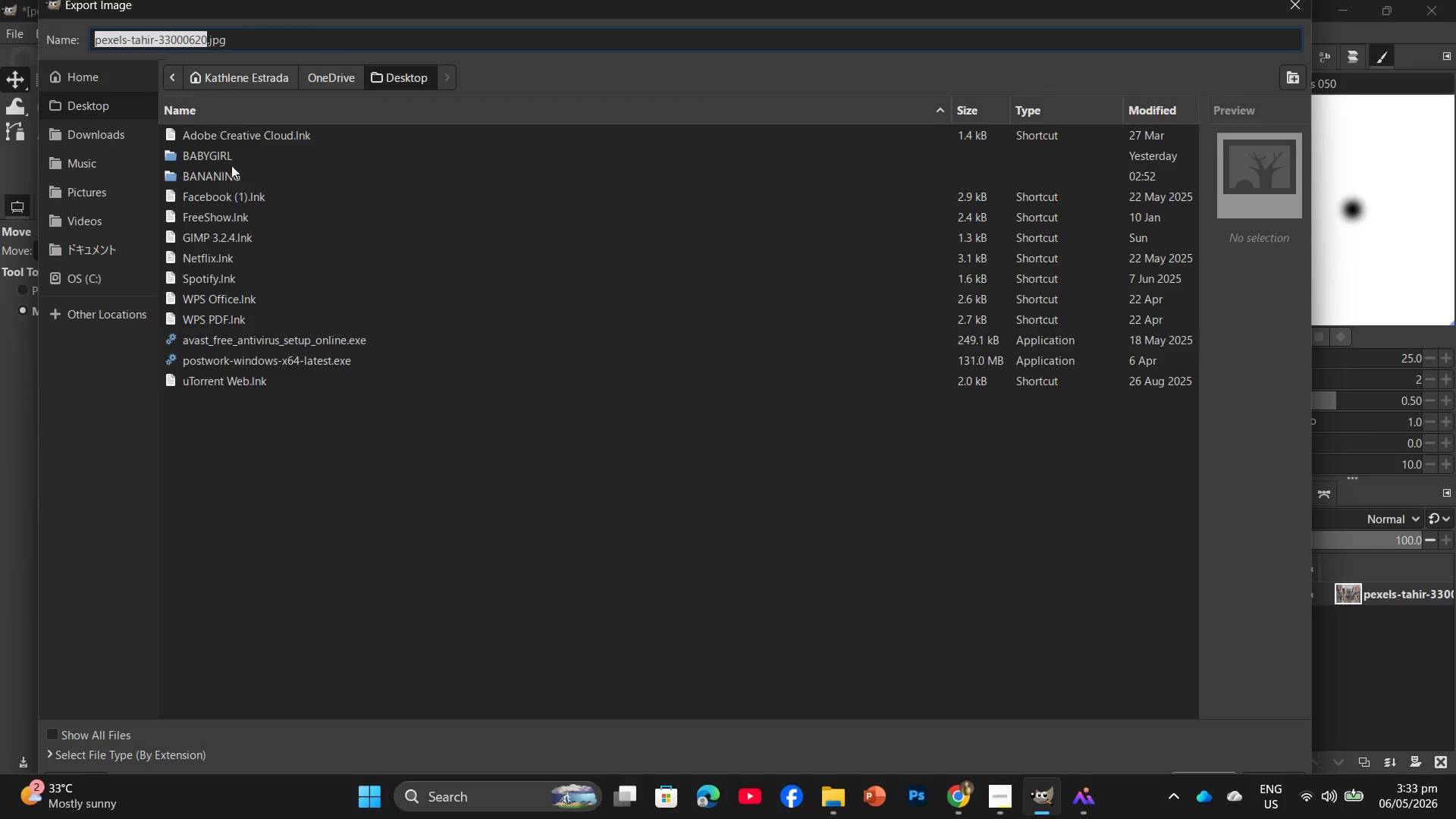 
double_click([232, 159])
 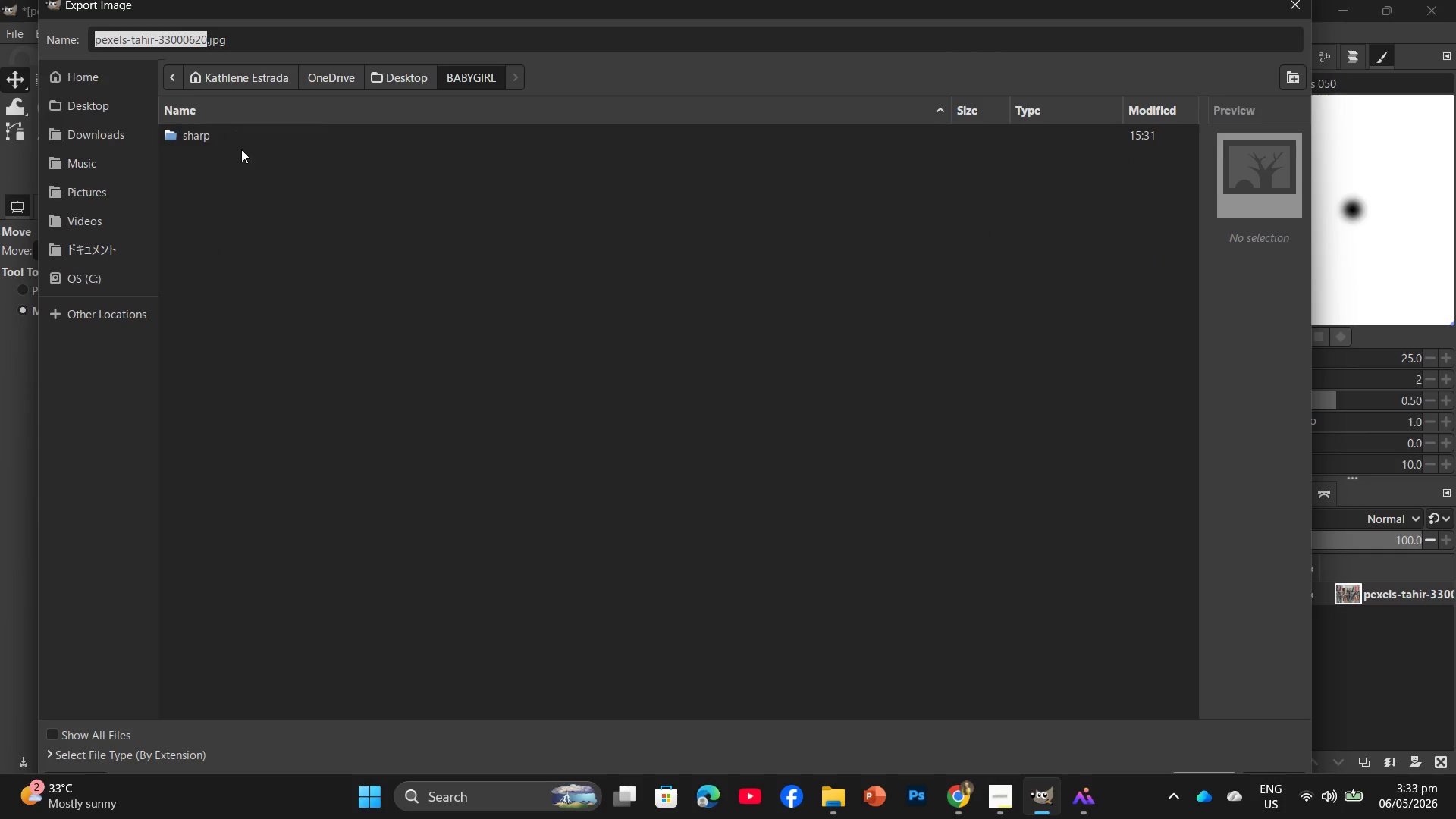 
double_click([242, 142])
 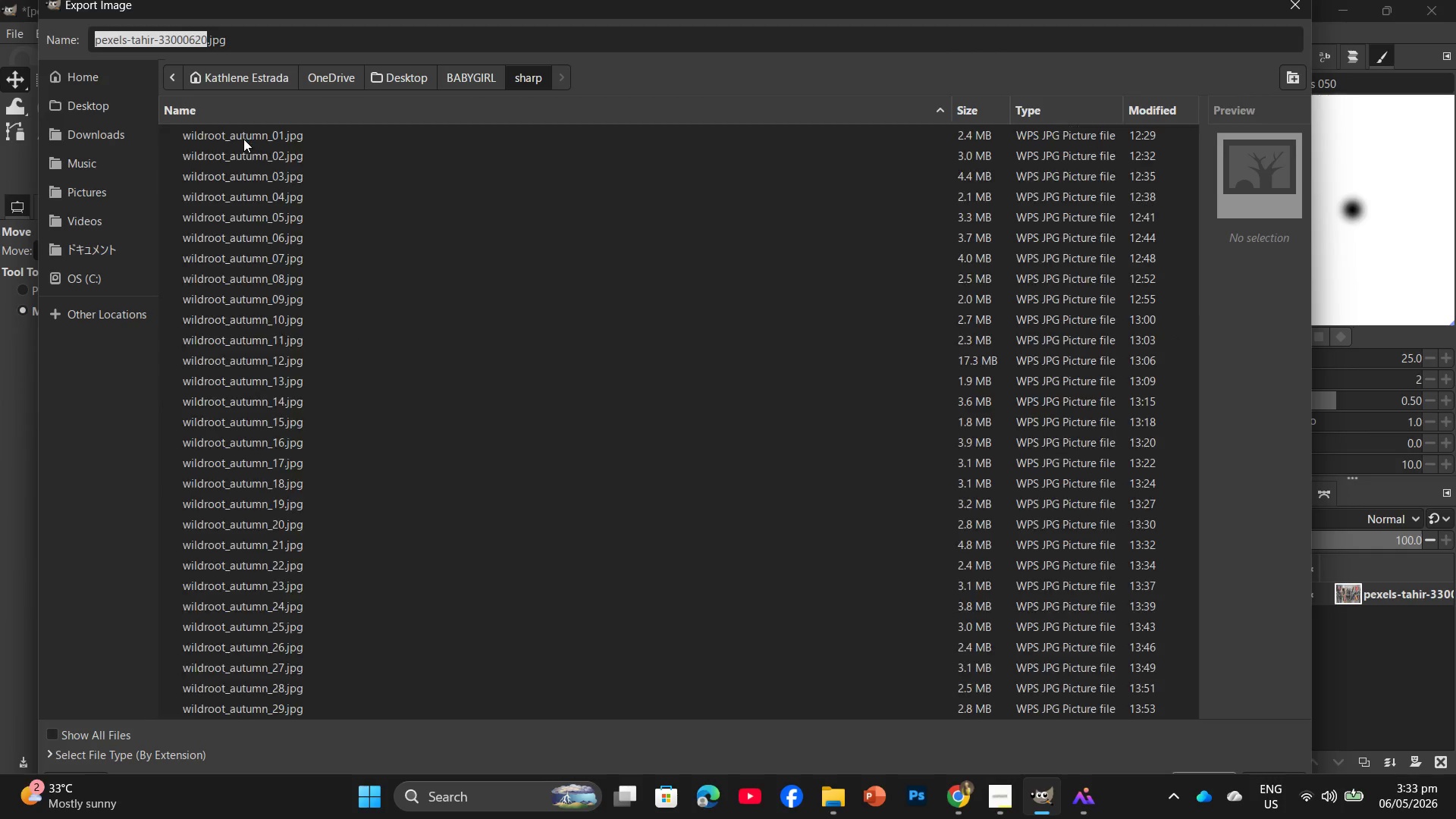 
triple_click([243, 139])
 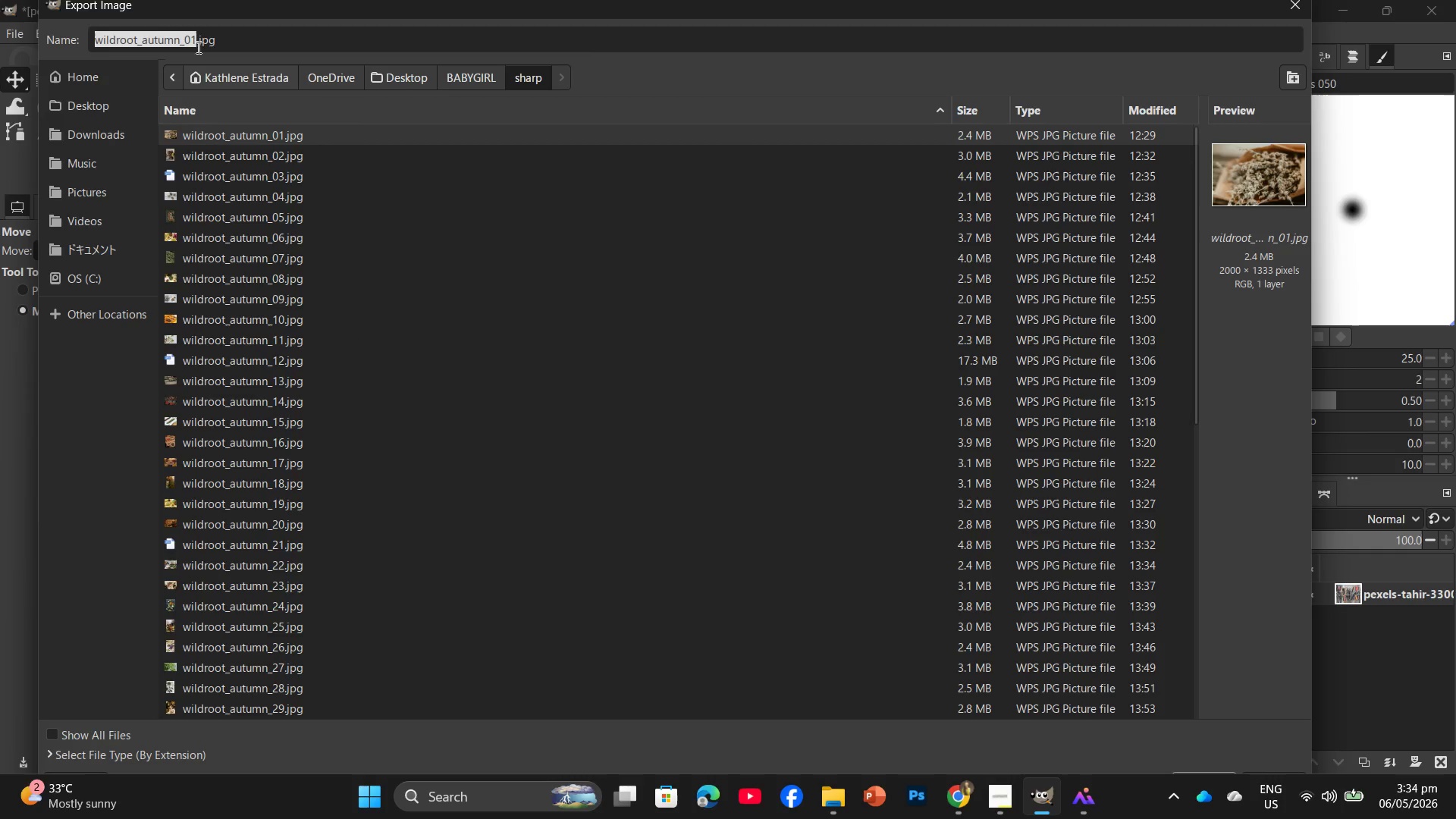 
left_click([196, 38])
 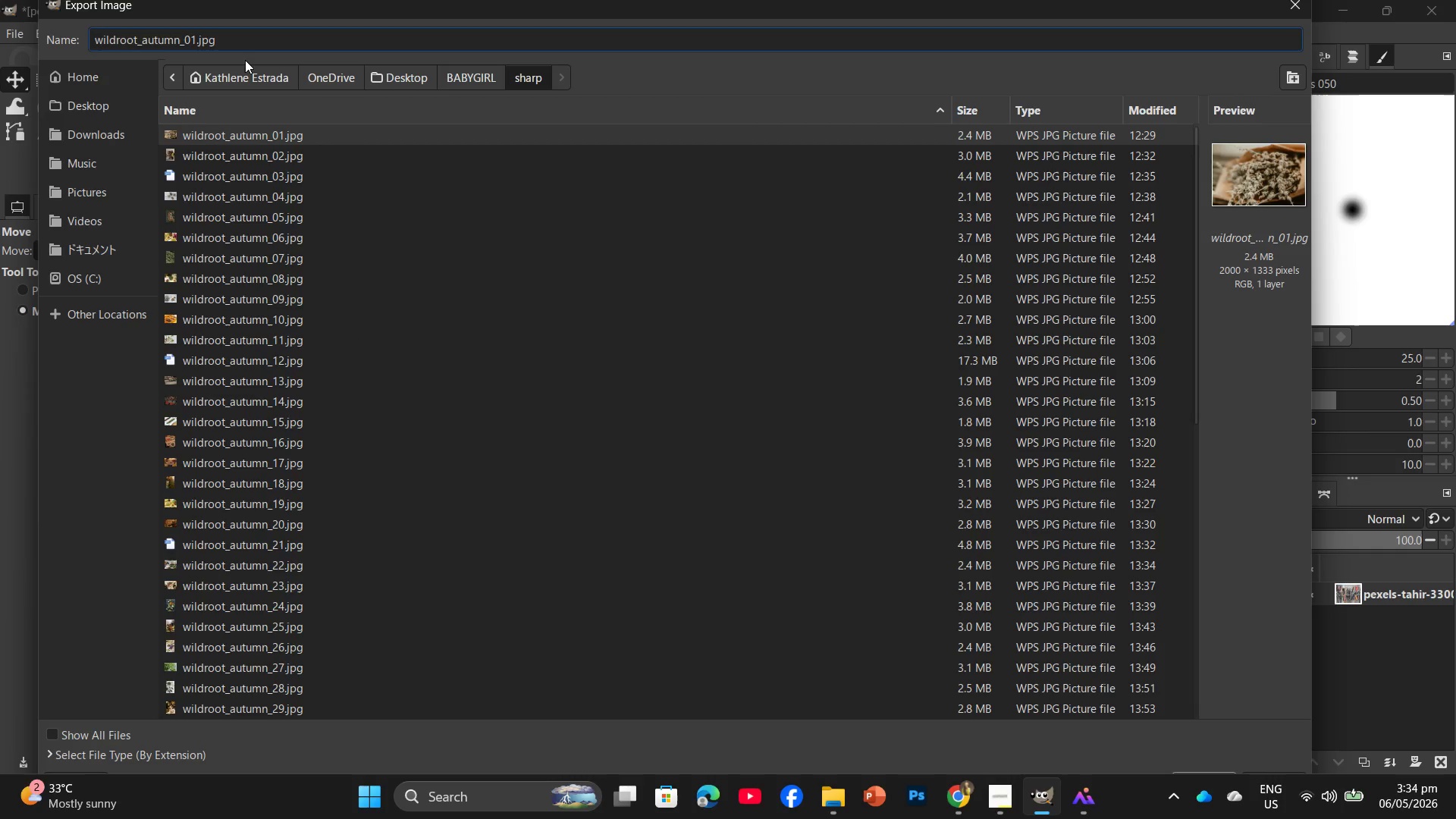 
key(Backspace)
 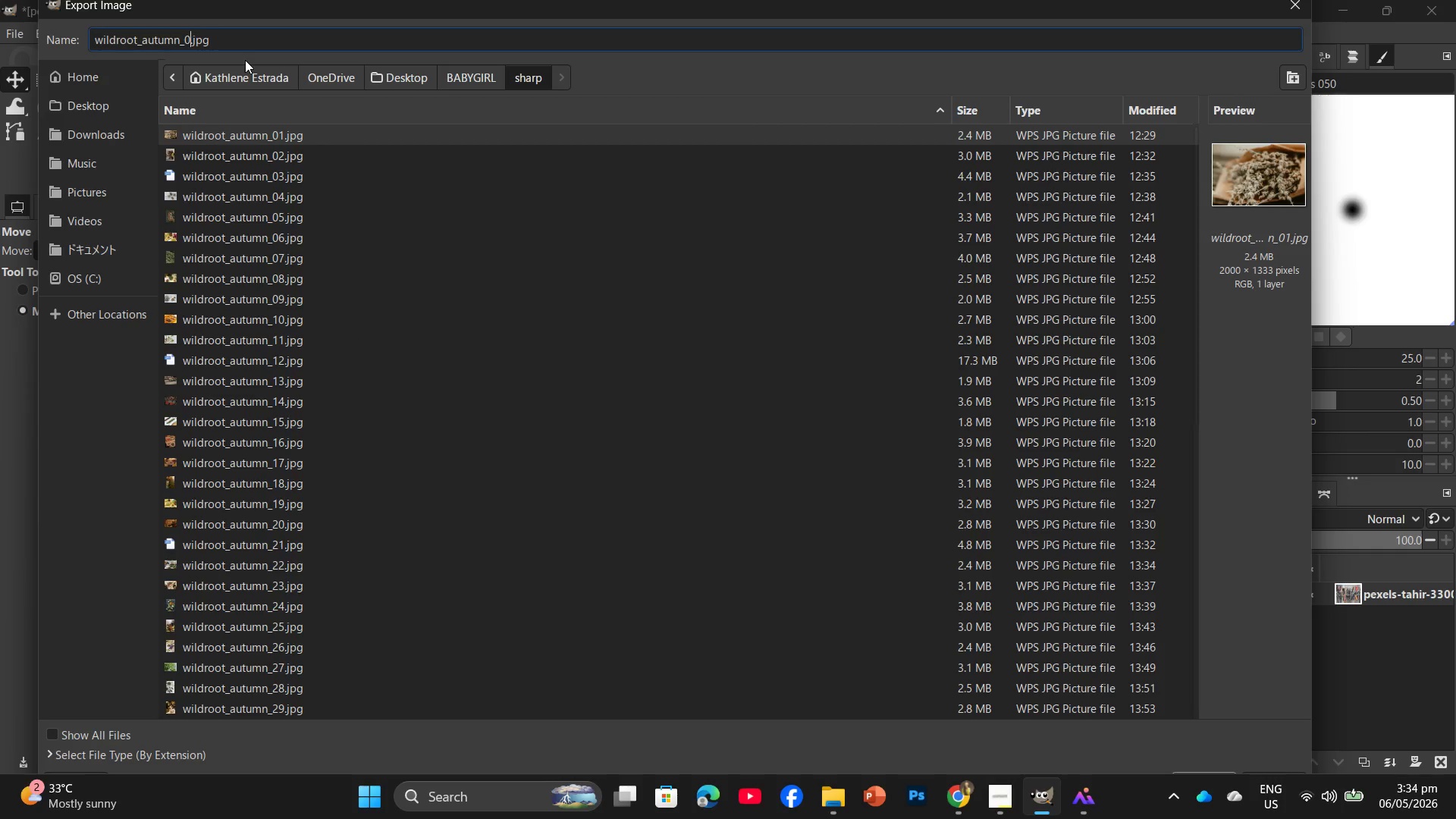 
key(Backspace)
 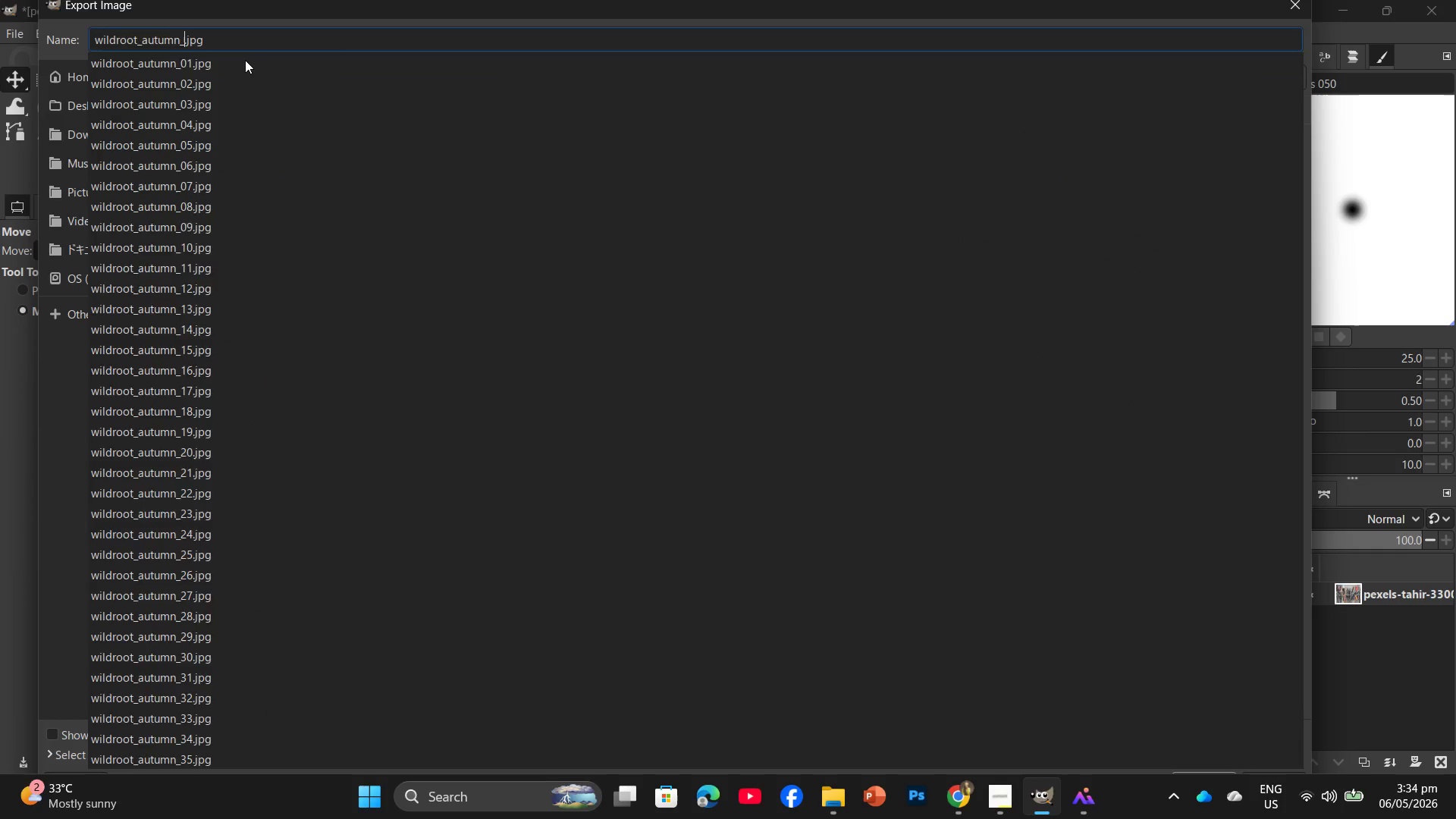 
key(Numpad5)
 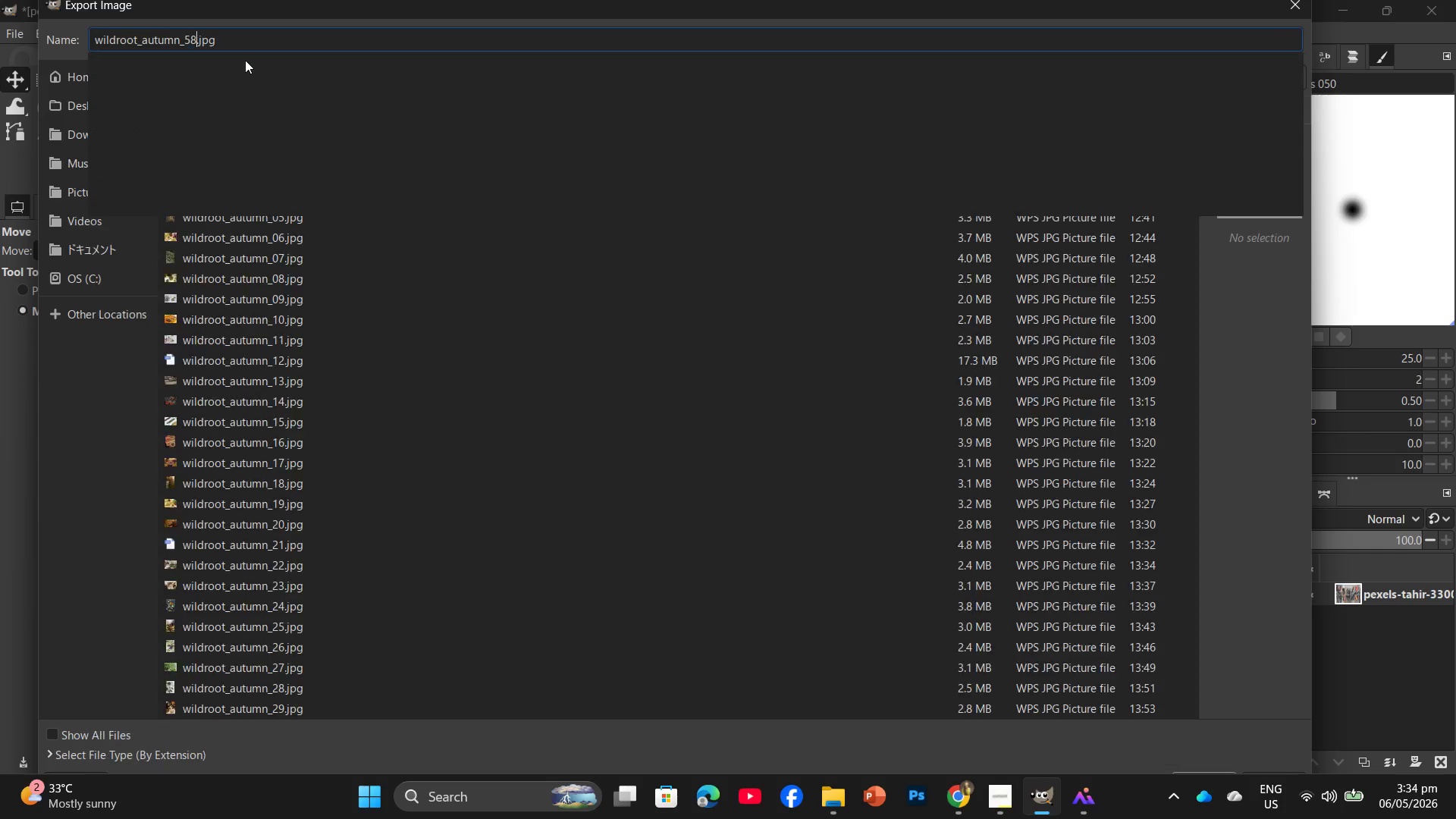 
key(Numpad8)
 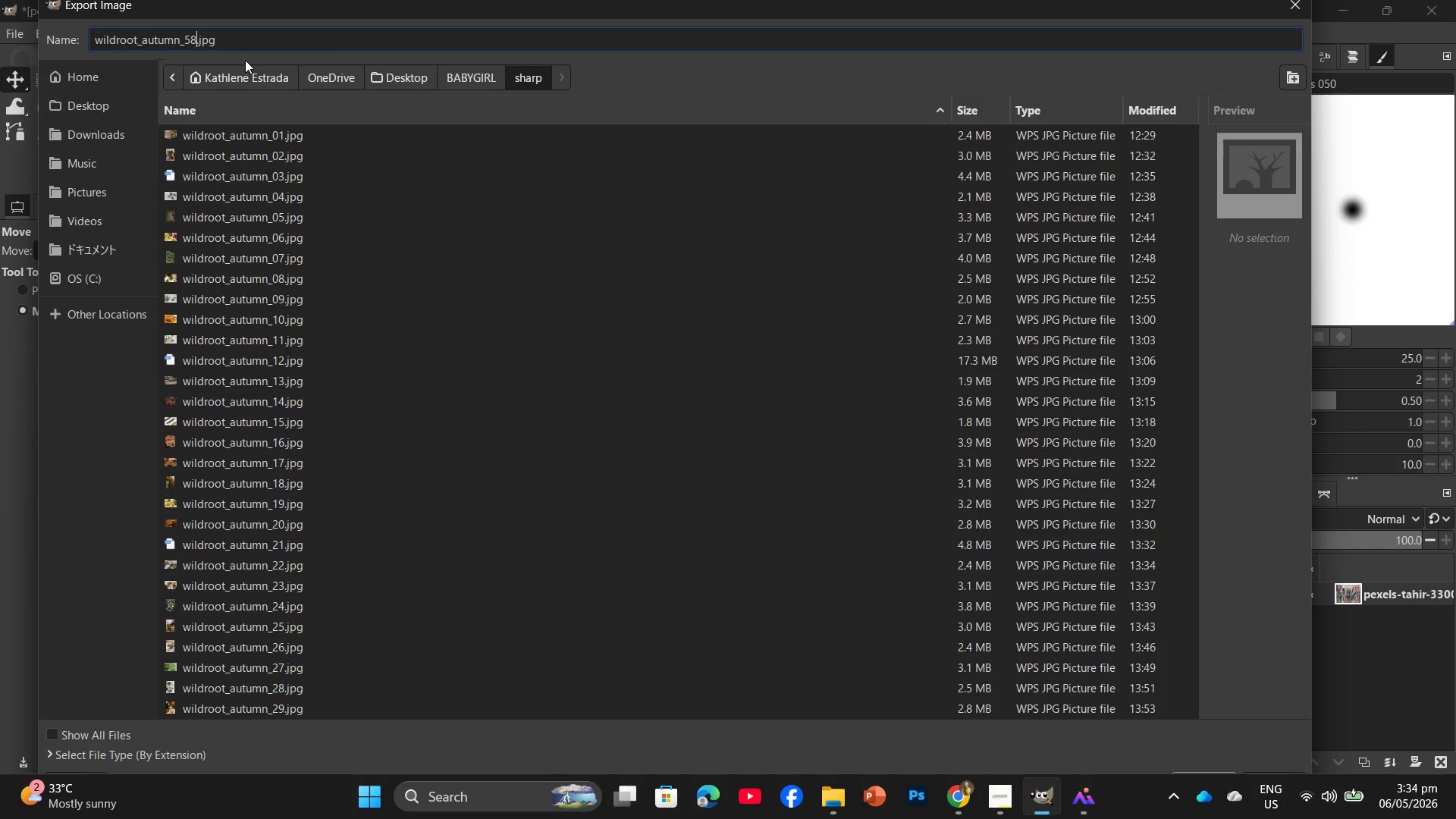 
key(Enter)
 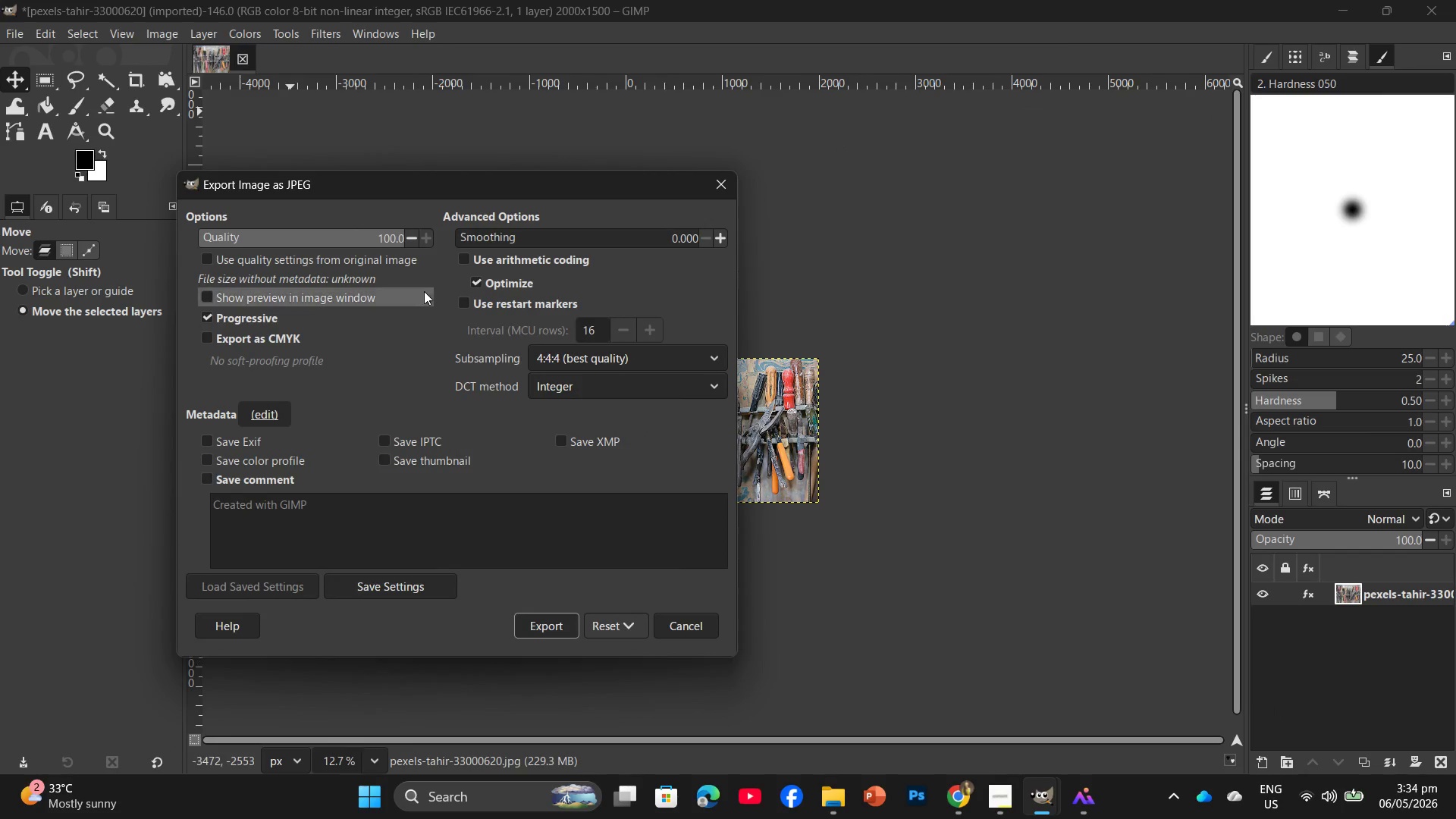 
left_click([570, 629])
 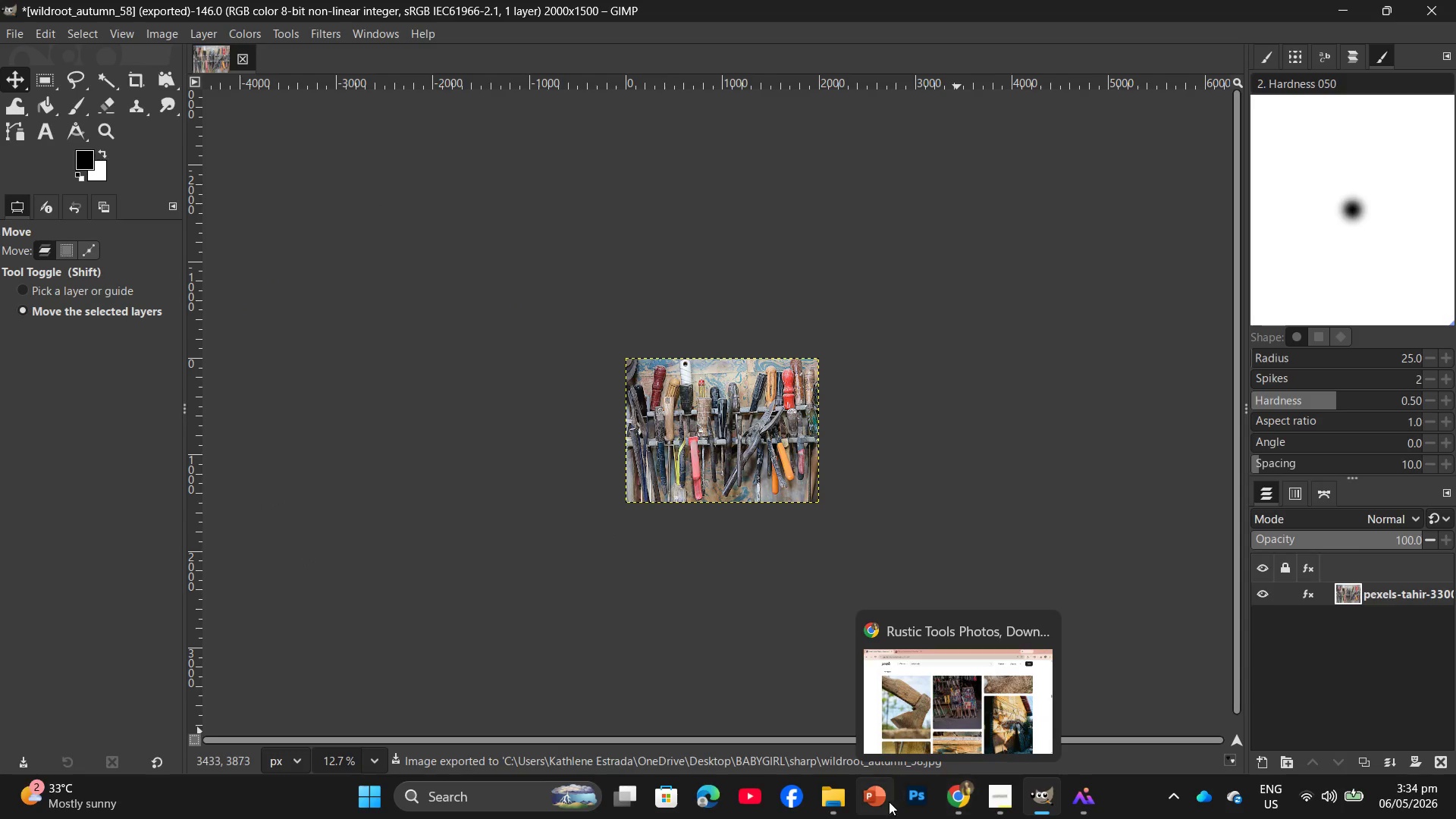 
left_click([843, 805])
 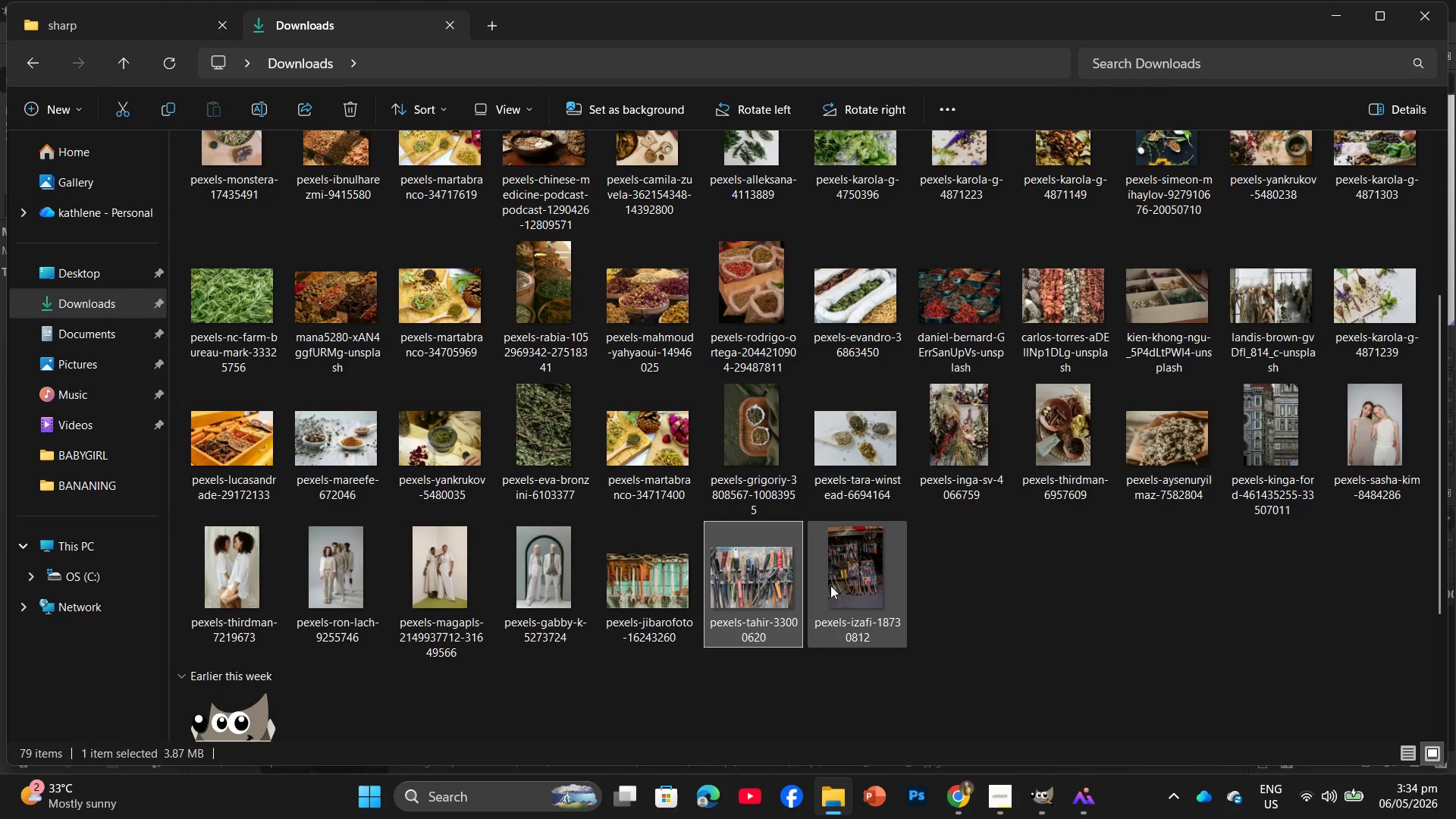 
left_click_drag(start_coordinate=[871, 587], to_coordinate=[293, 54])
 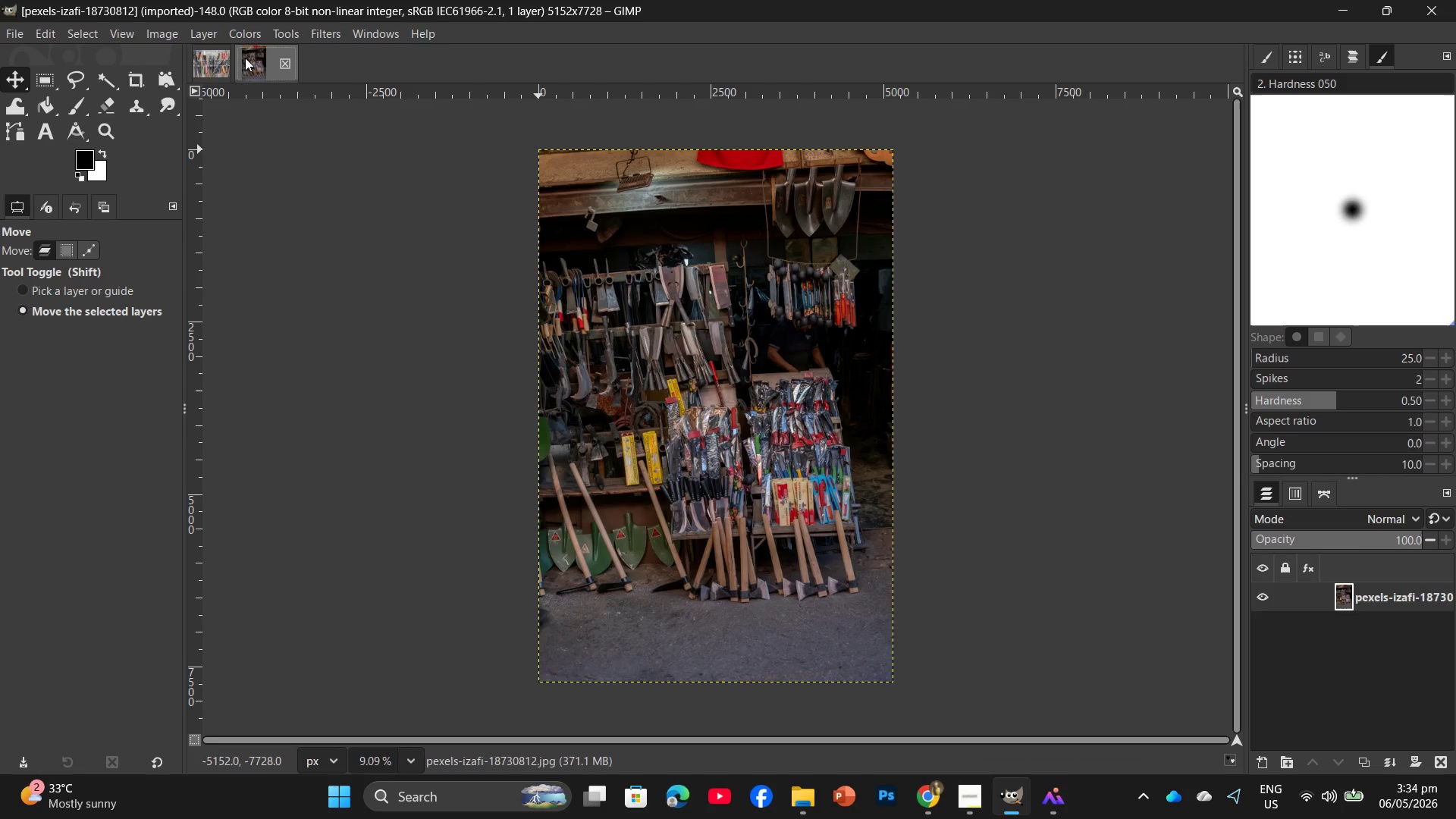 
left_click([218, 67])
 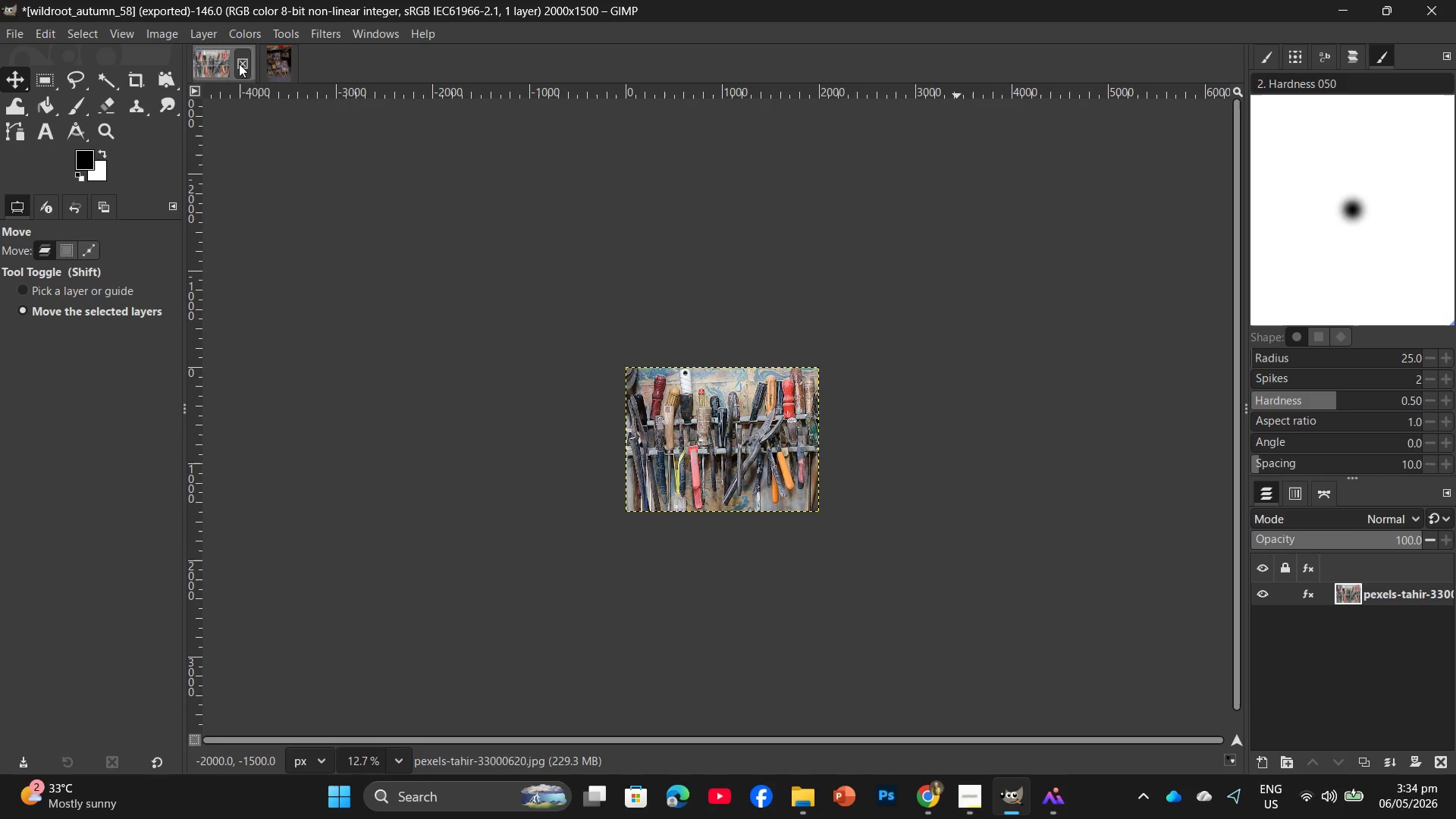 
left_click([244, 61])
 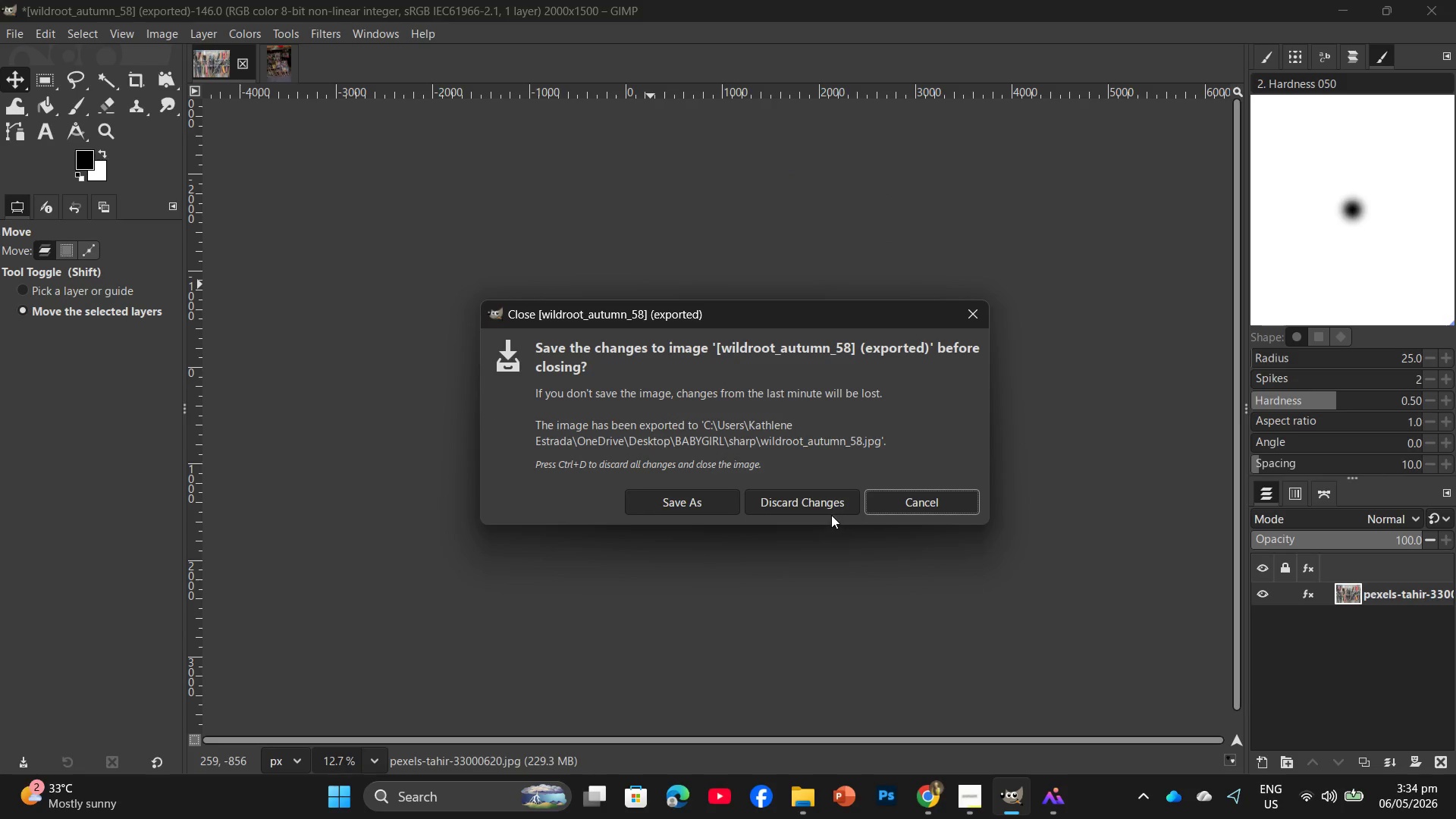 
left_click([814, 506])
 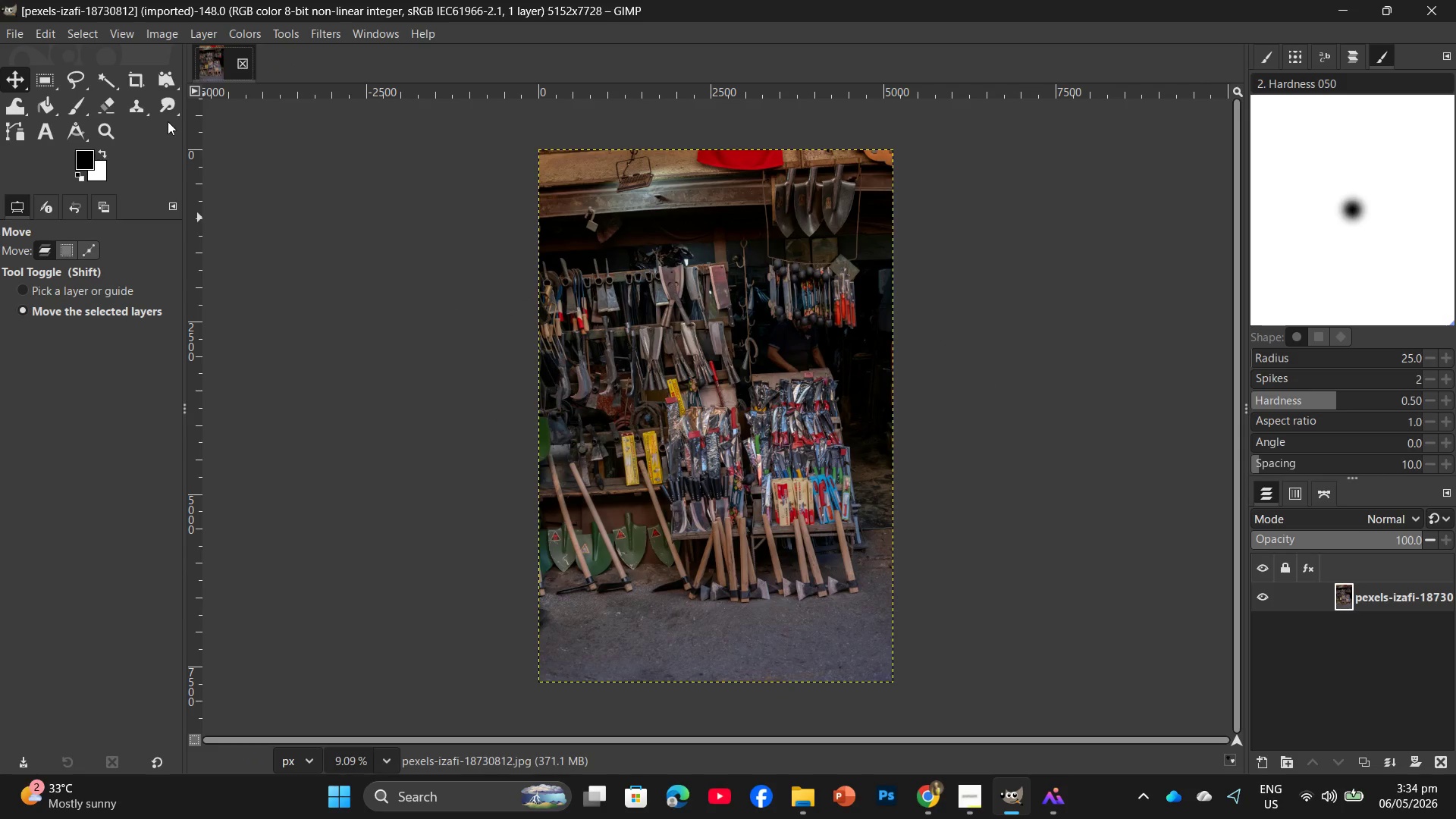 
left_click([315, 33])
 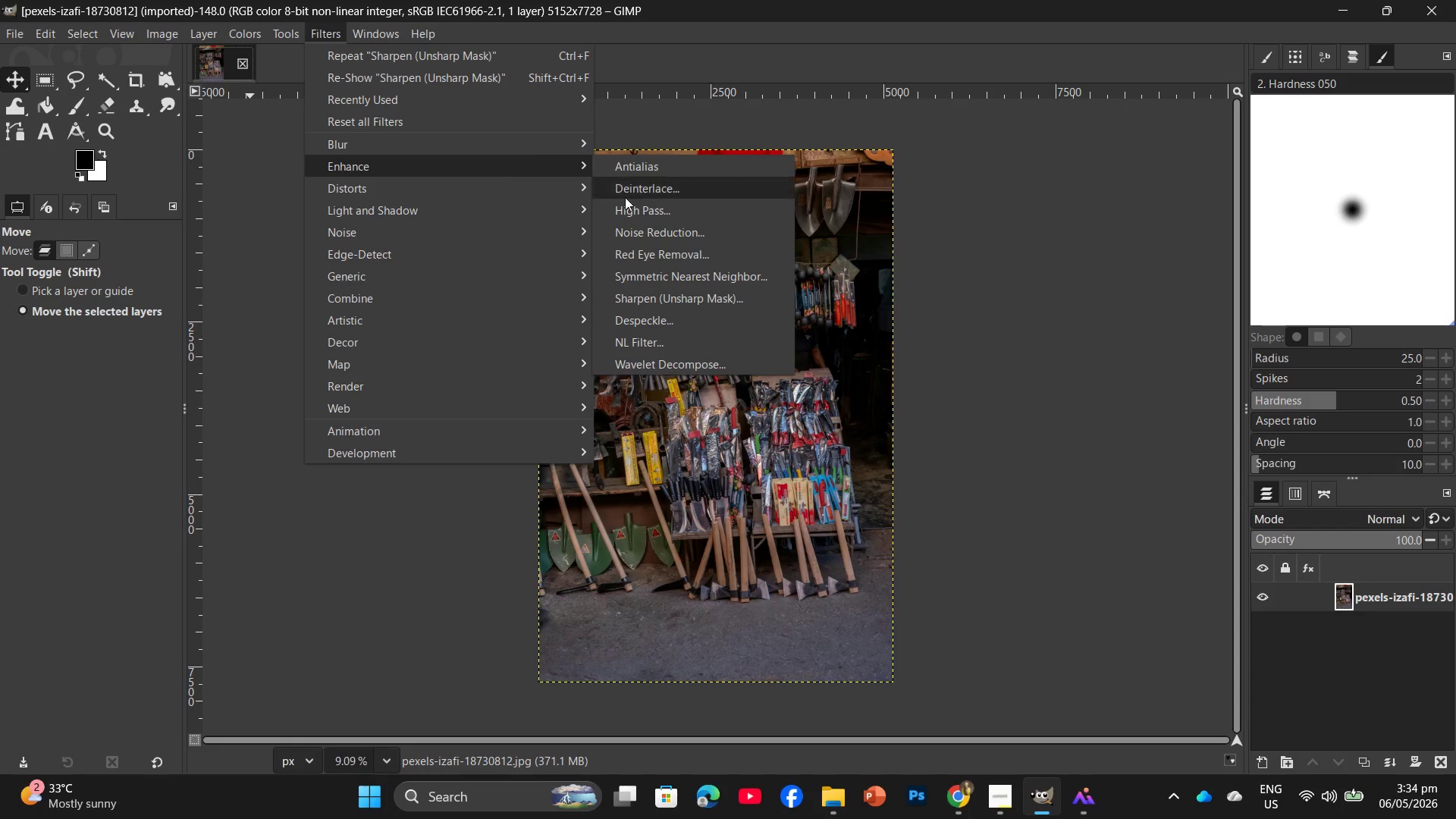 
left_click([700, 300])
 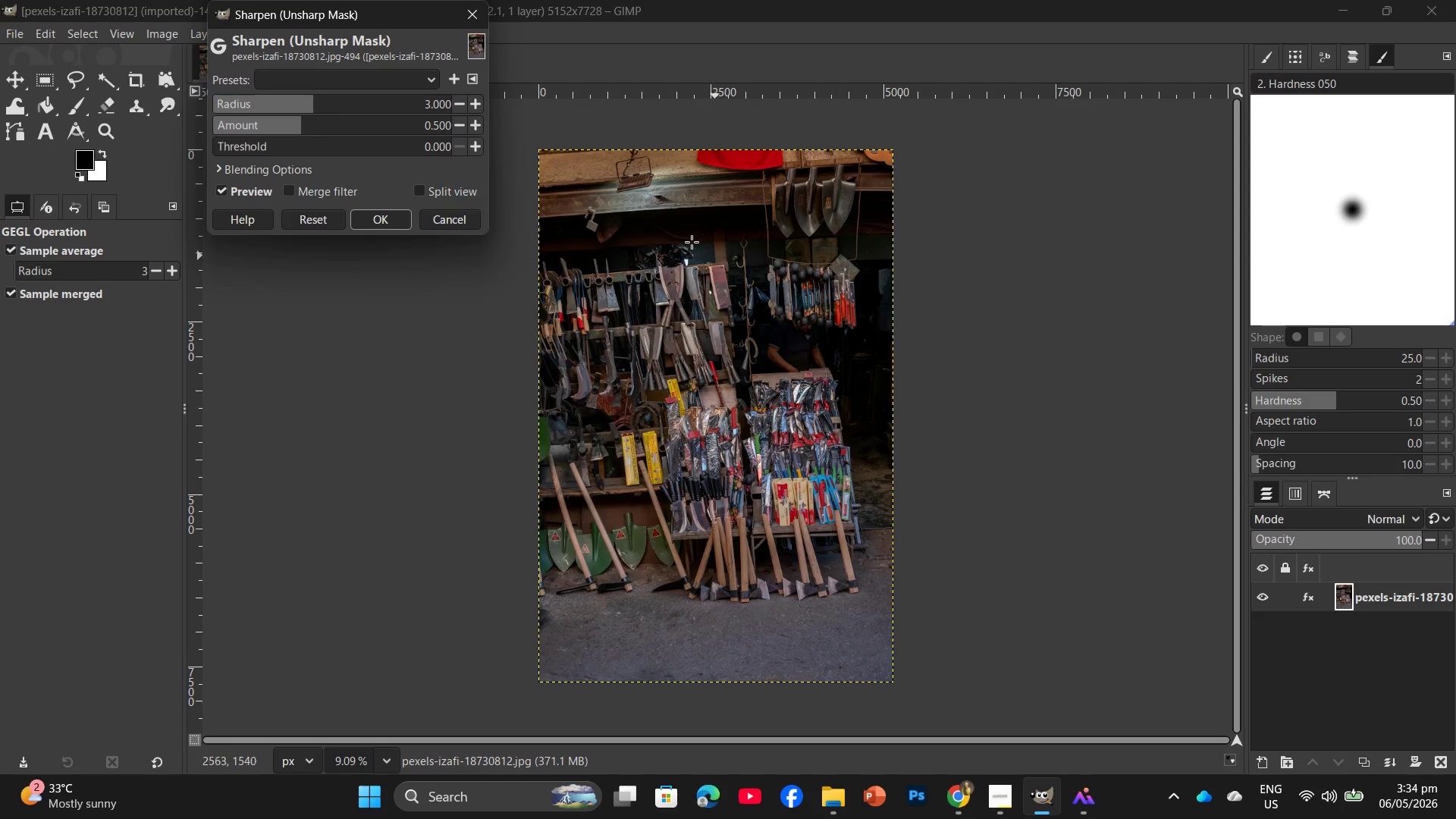 
wait(5.23)
 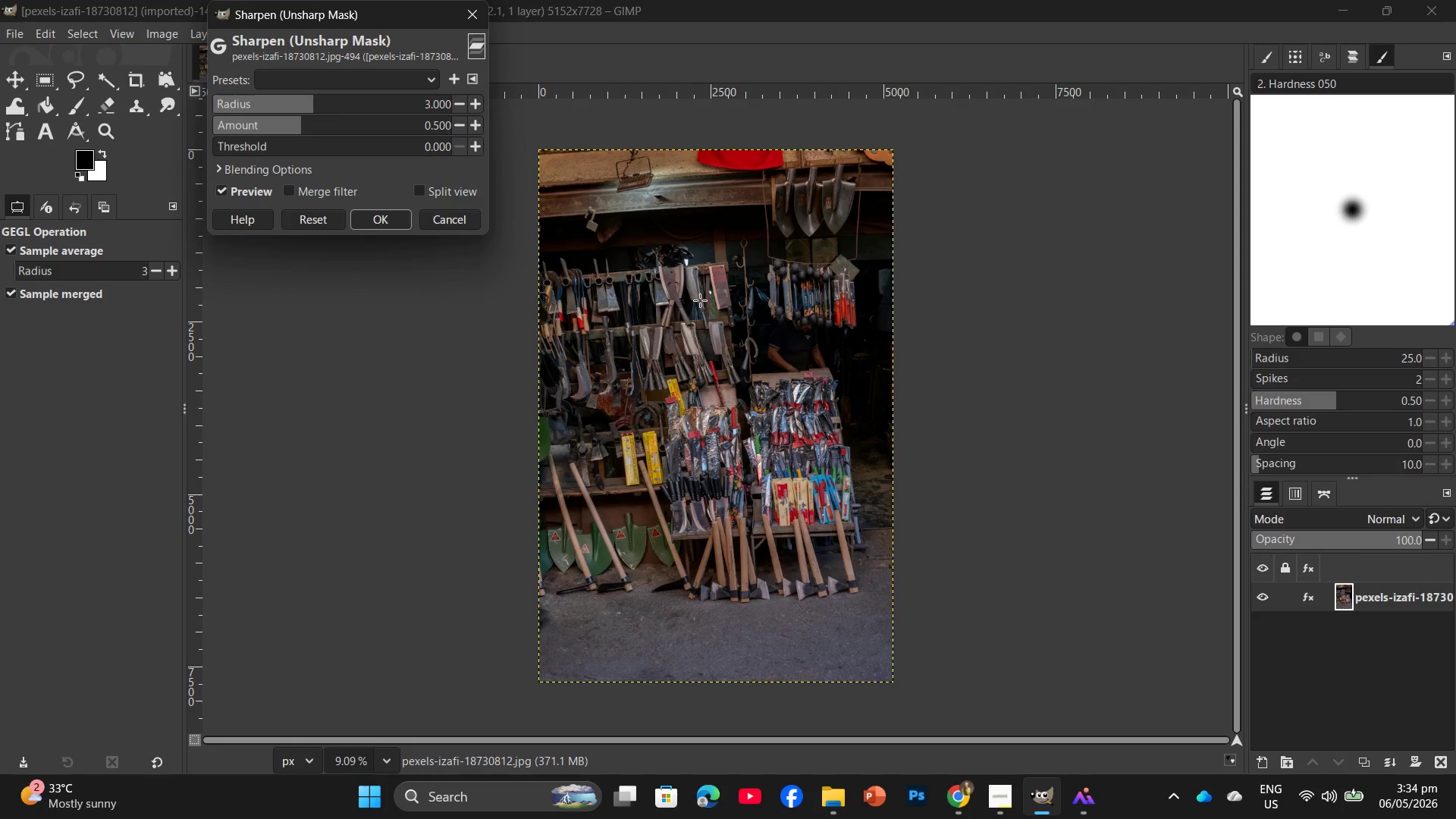 
left_click([385, 120])
 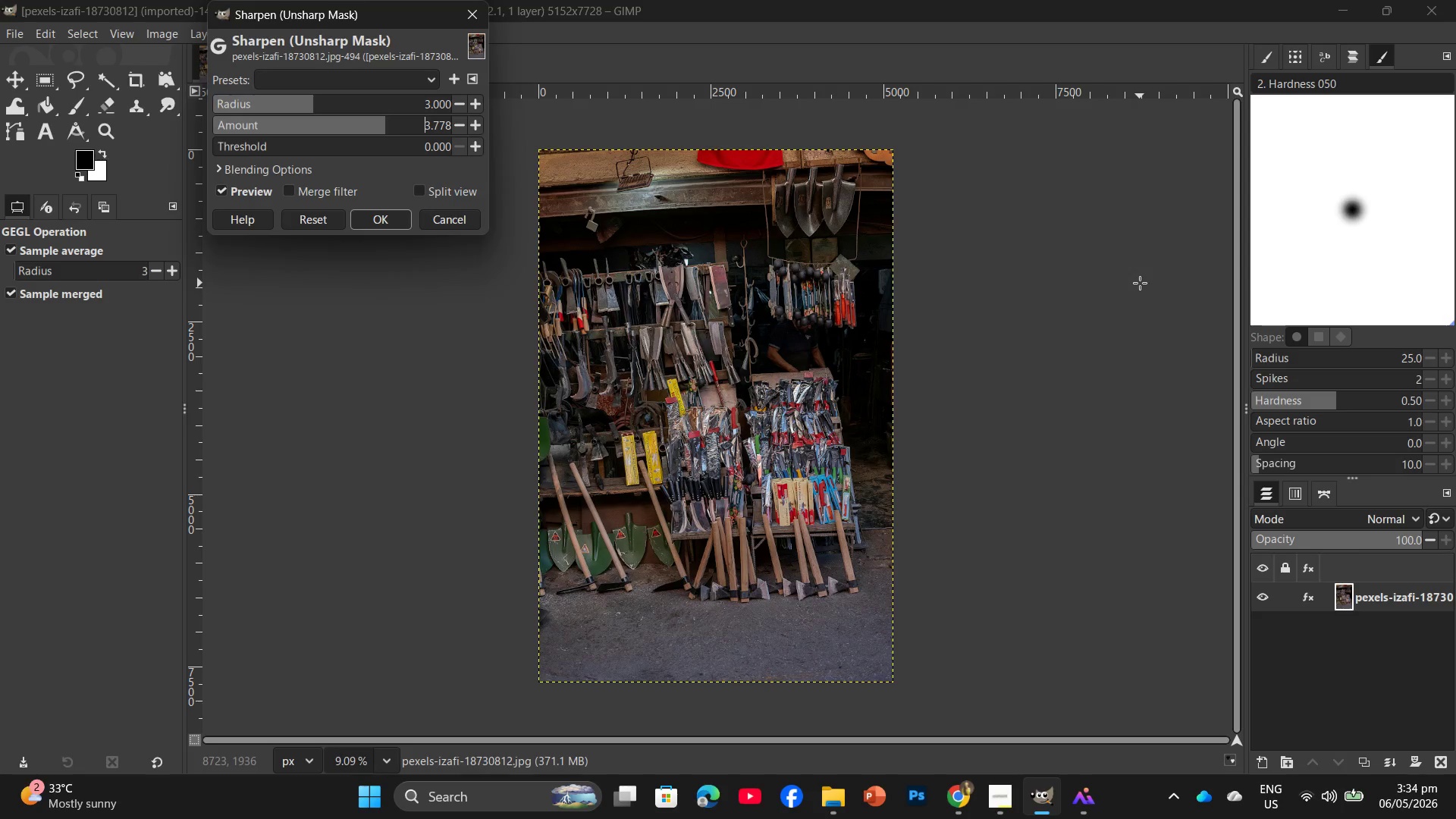 
hold_key(key=ControlLeft, duration=1.44)
scroll: coordinate [1035, 397], scroll_direction: up, amount: 8.0
 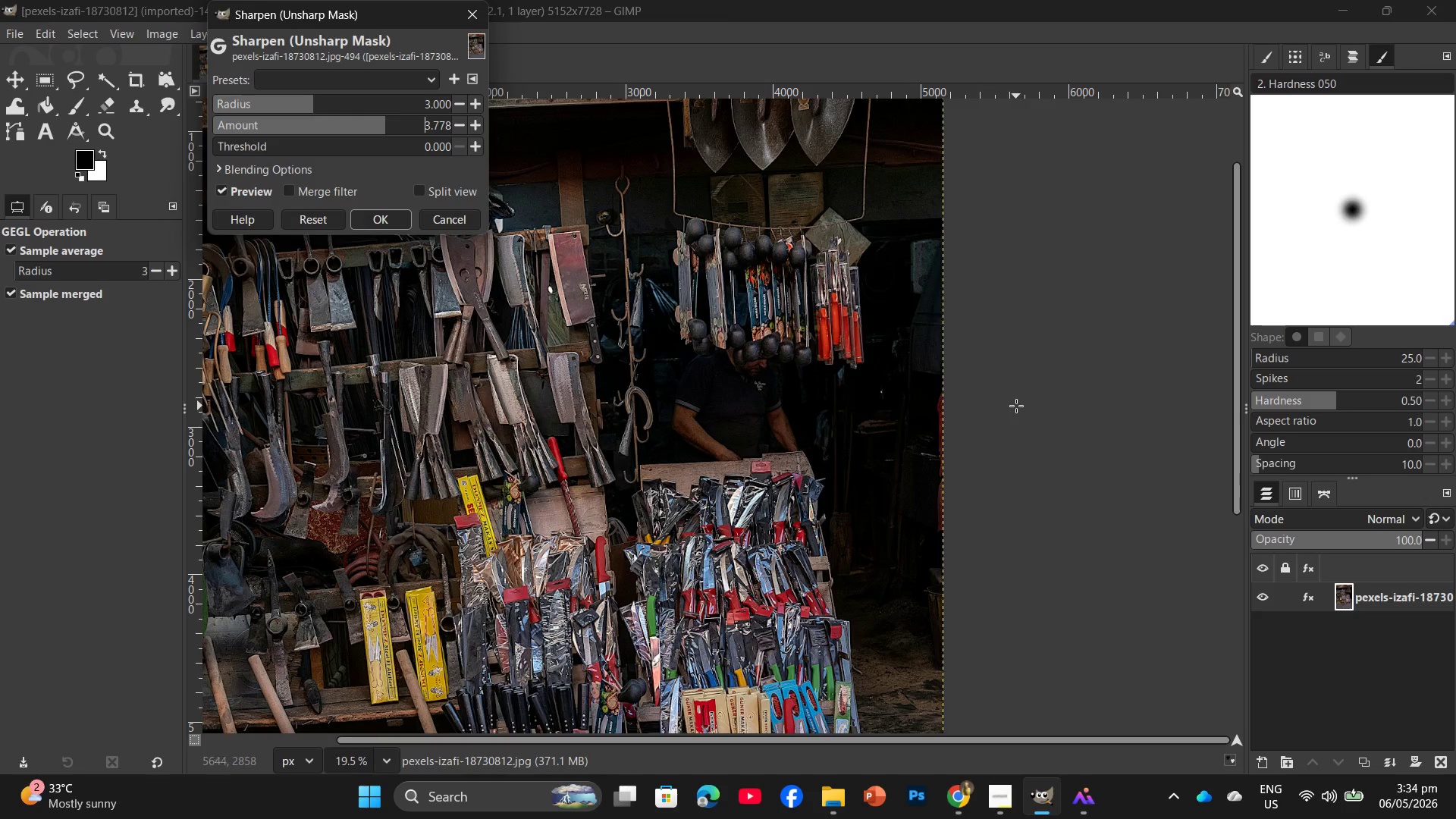 
key(Control+ControlLeft)
 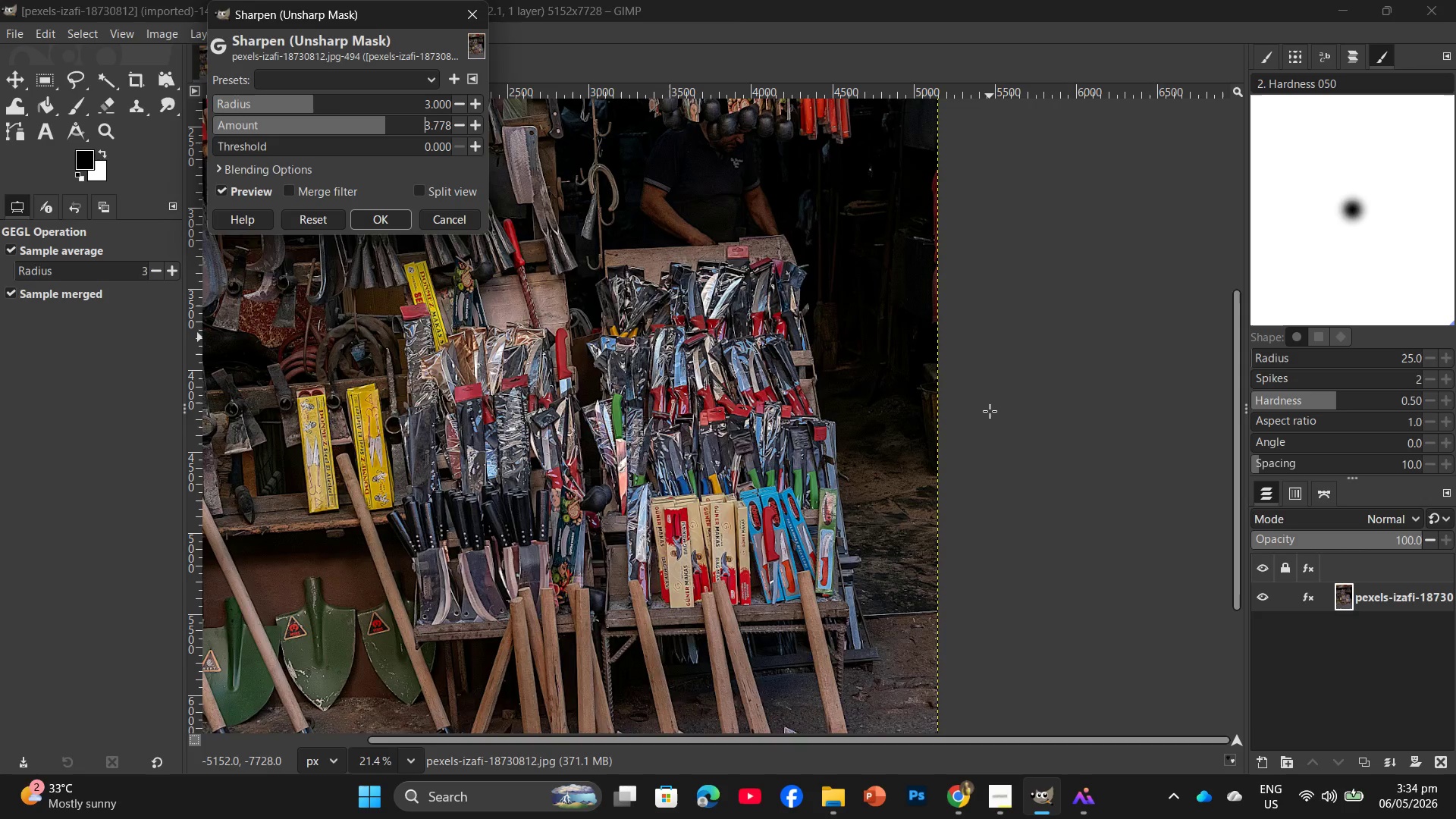 
scroll: coordinate [990, 411], scroll_direction: down, amount: 2.0
 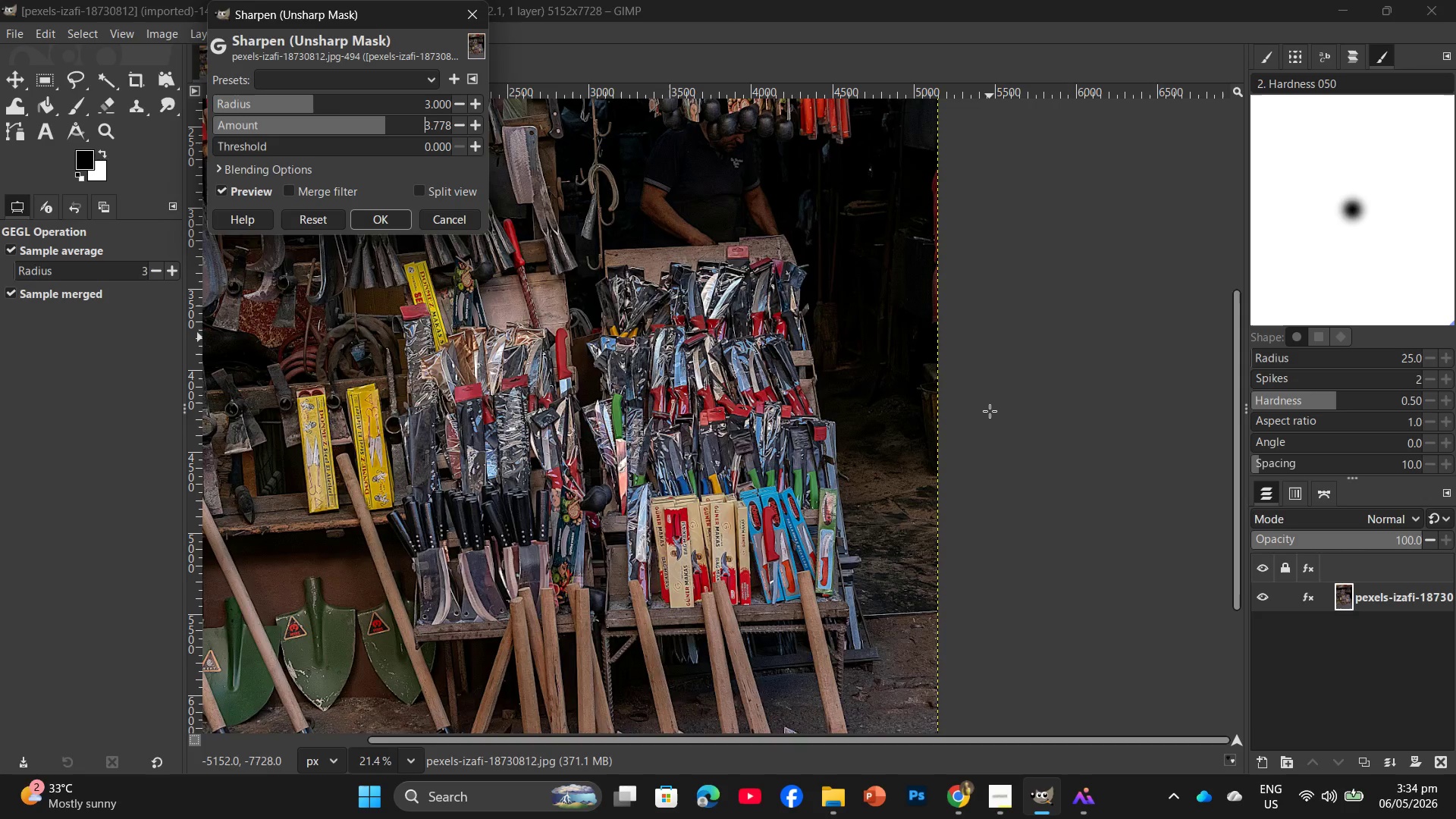 
scroll: coordinate [990, 411], scroll_direction: up, amount: 2.0
 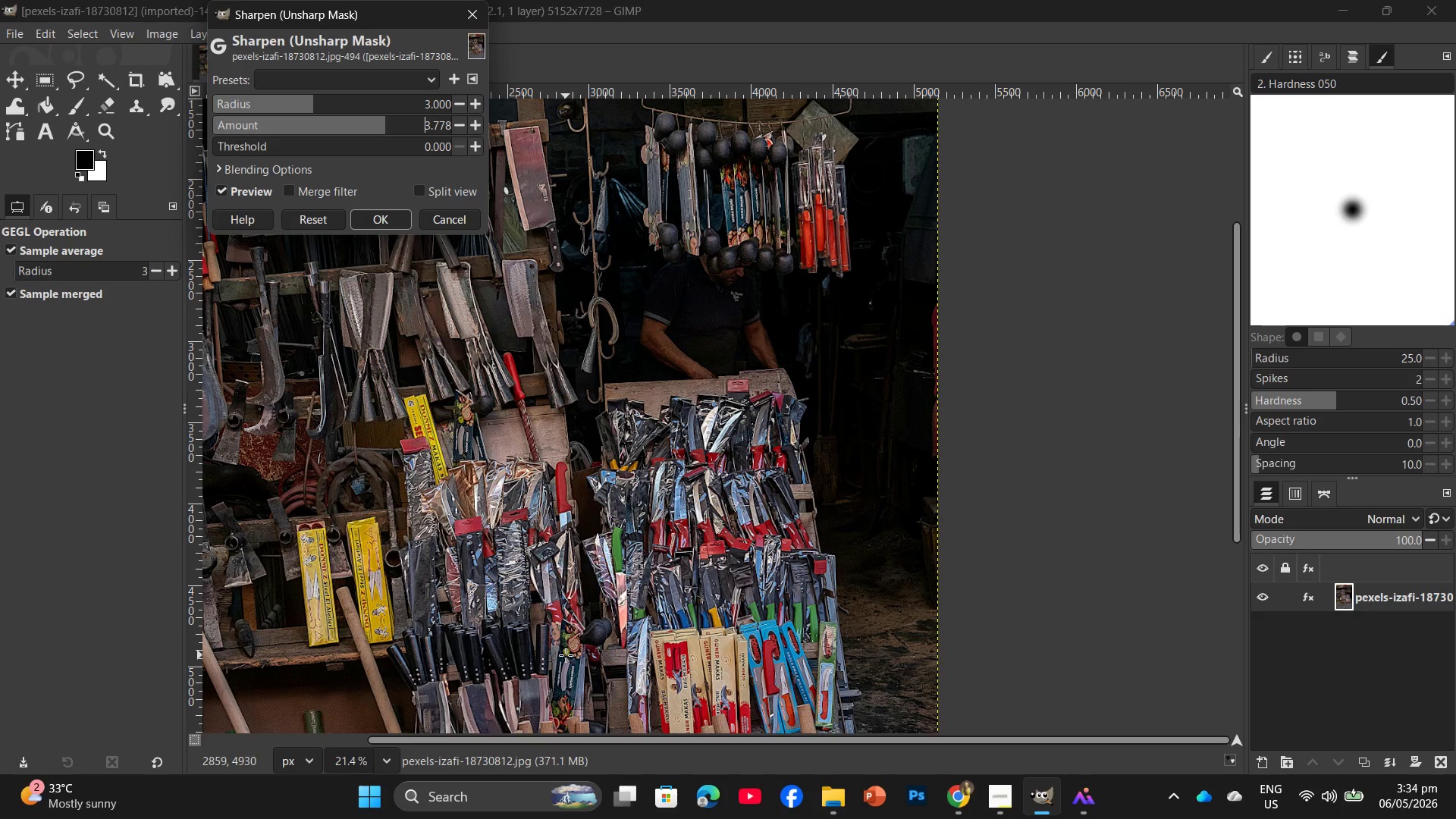 
wait(17.39)
 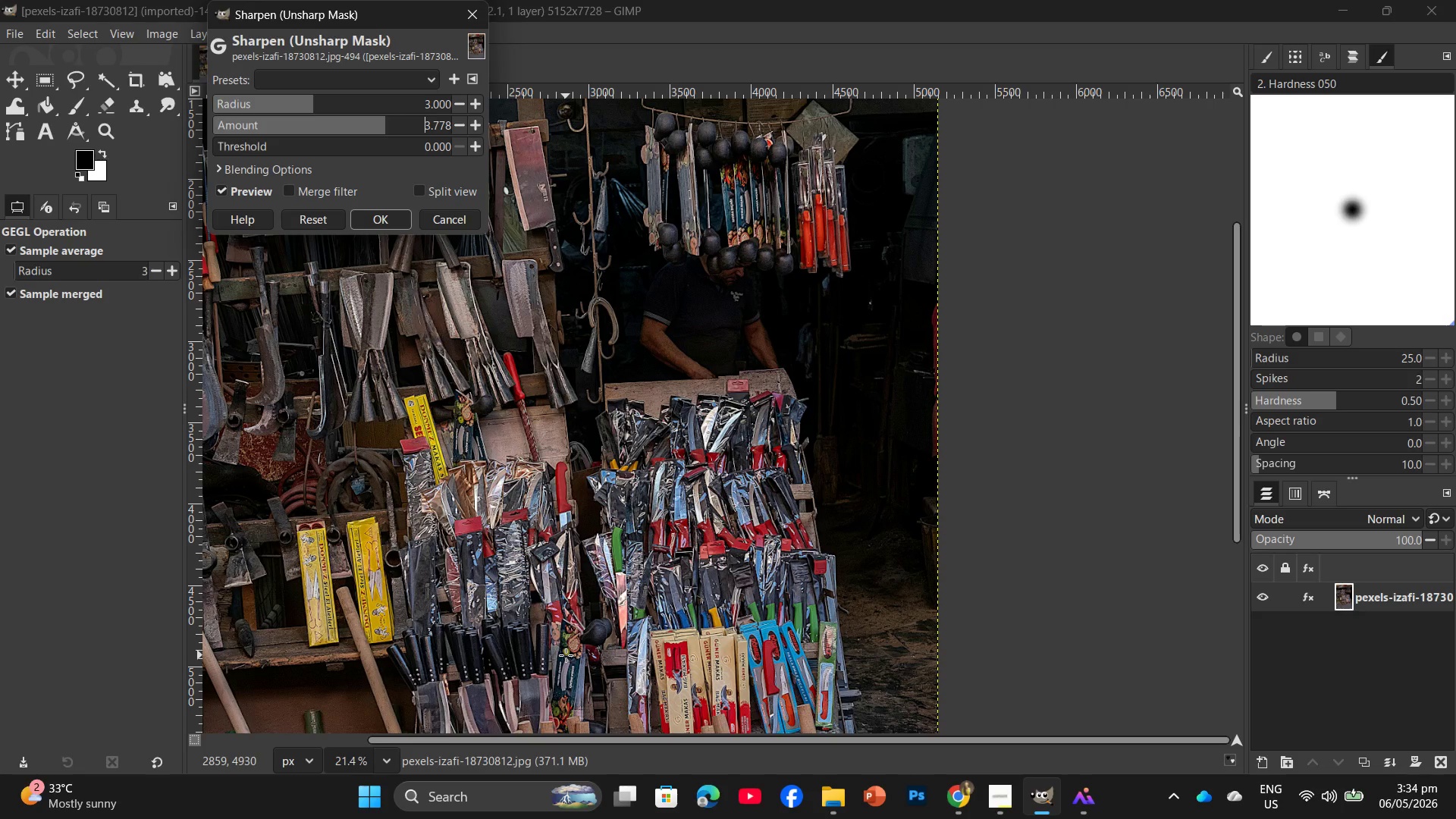 
left_click_drag(start_coordinate=[403, 738], to_coordinate=[228, 711])
 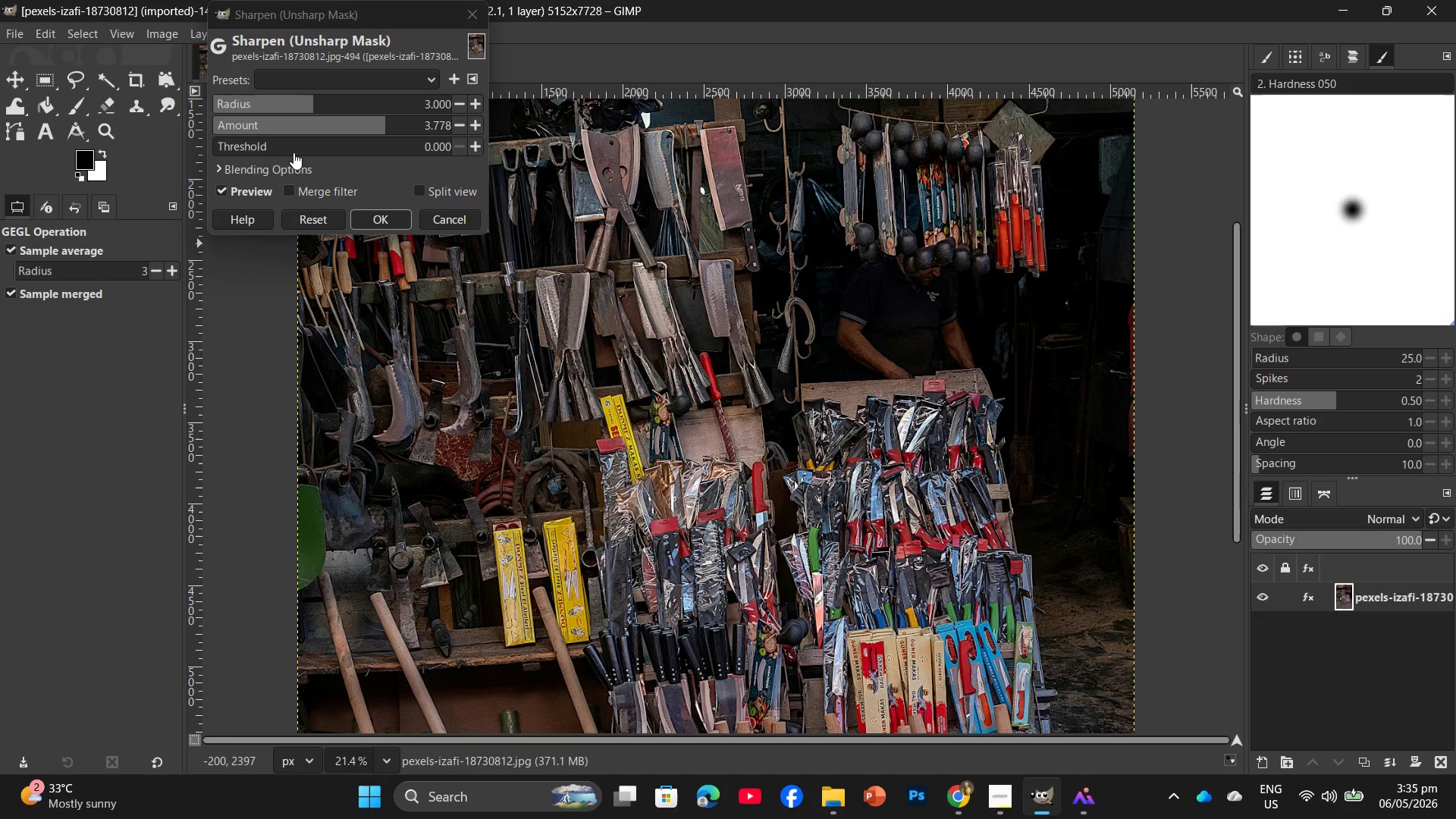 
left_click([279, 149])
 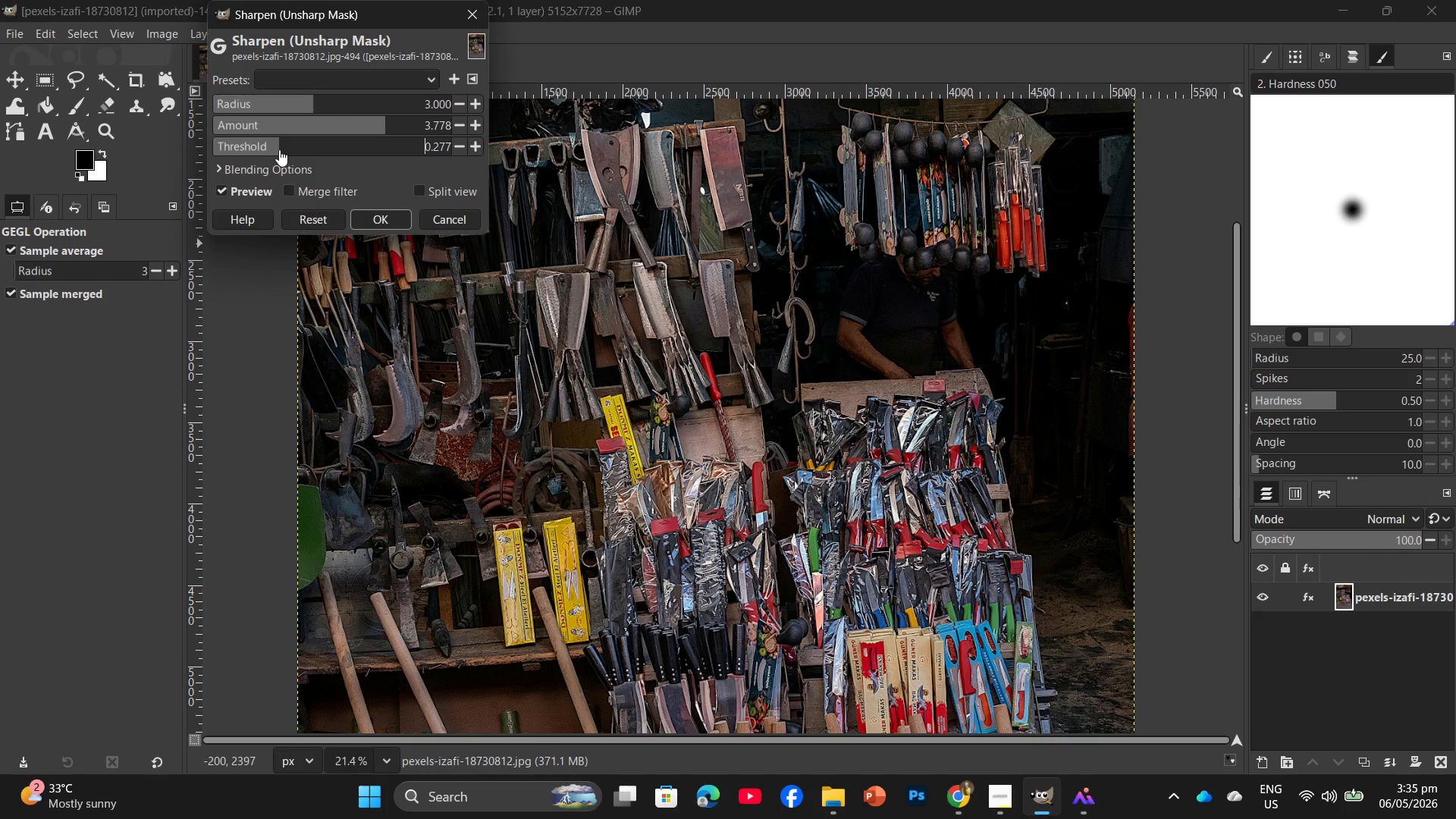 
left_click([293, 147])
 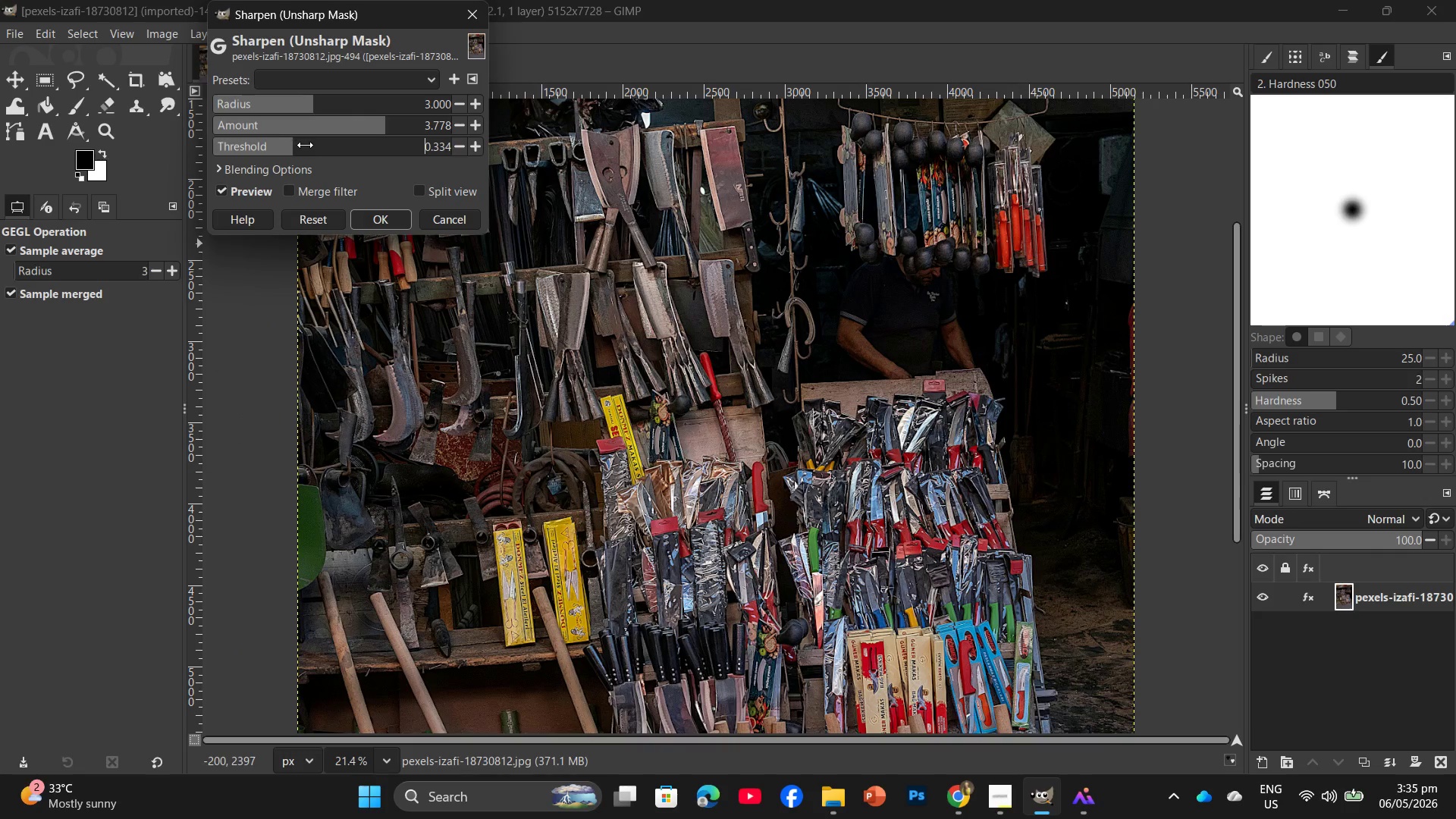 
left_click([310, 144])
 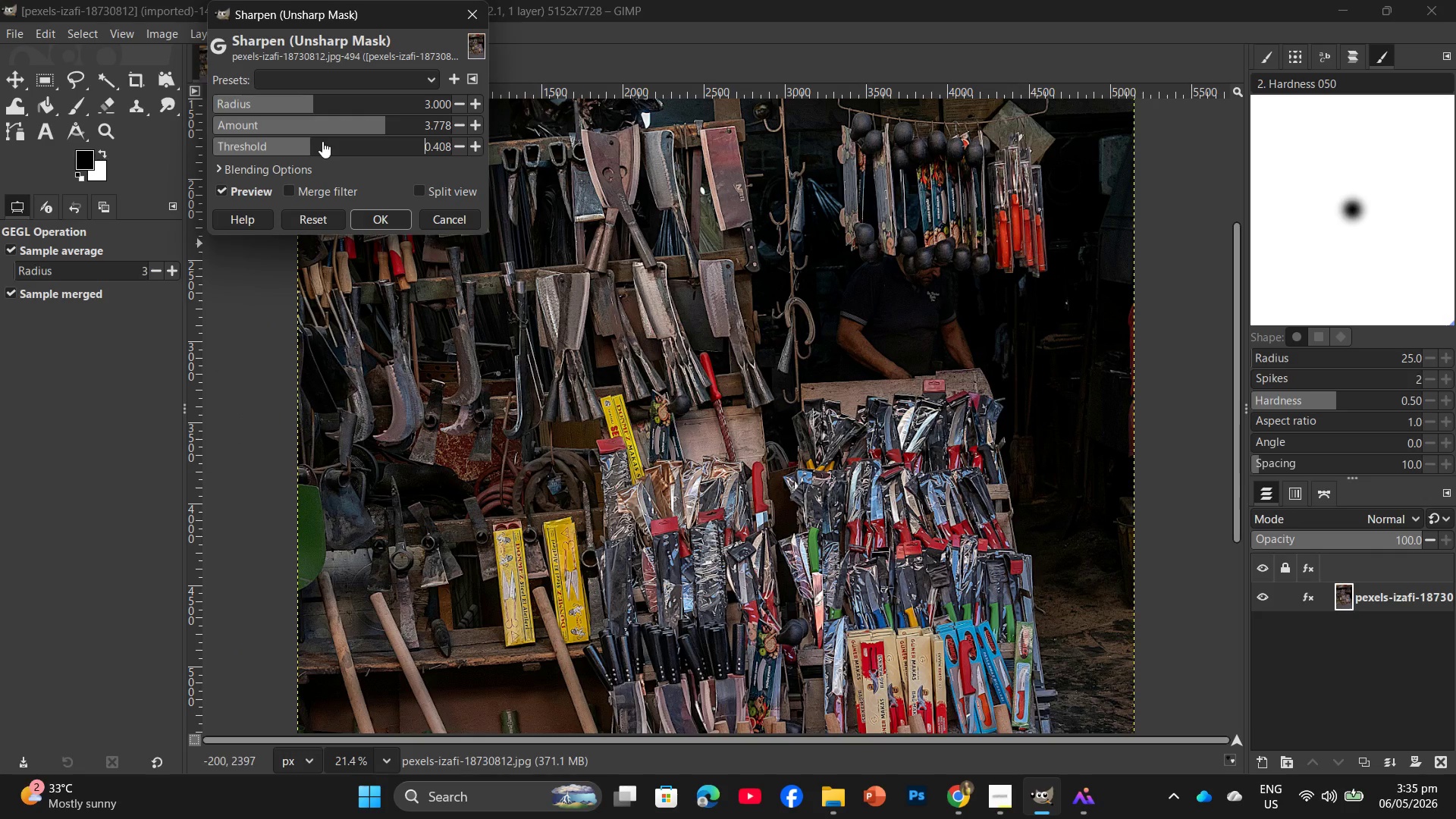 
left_click([322, 141])
 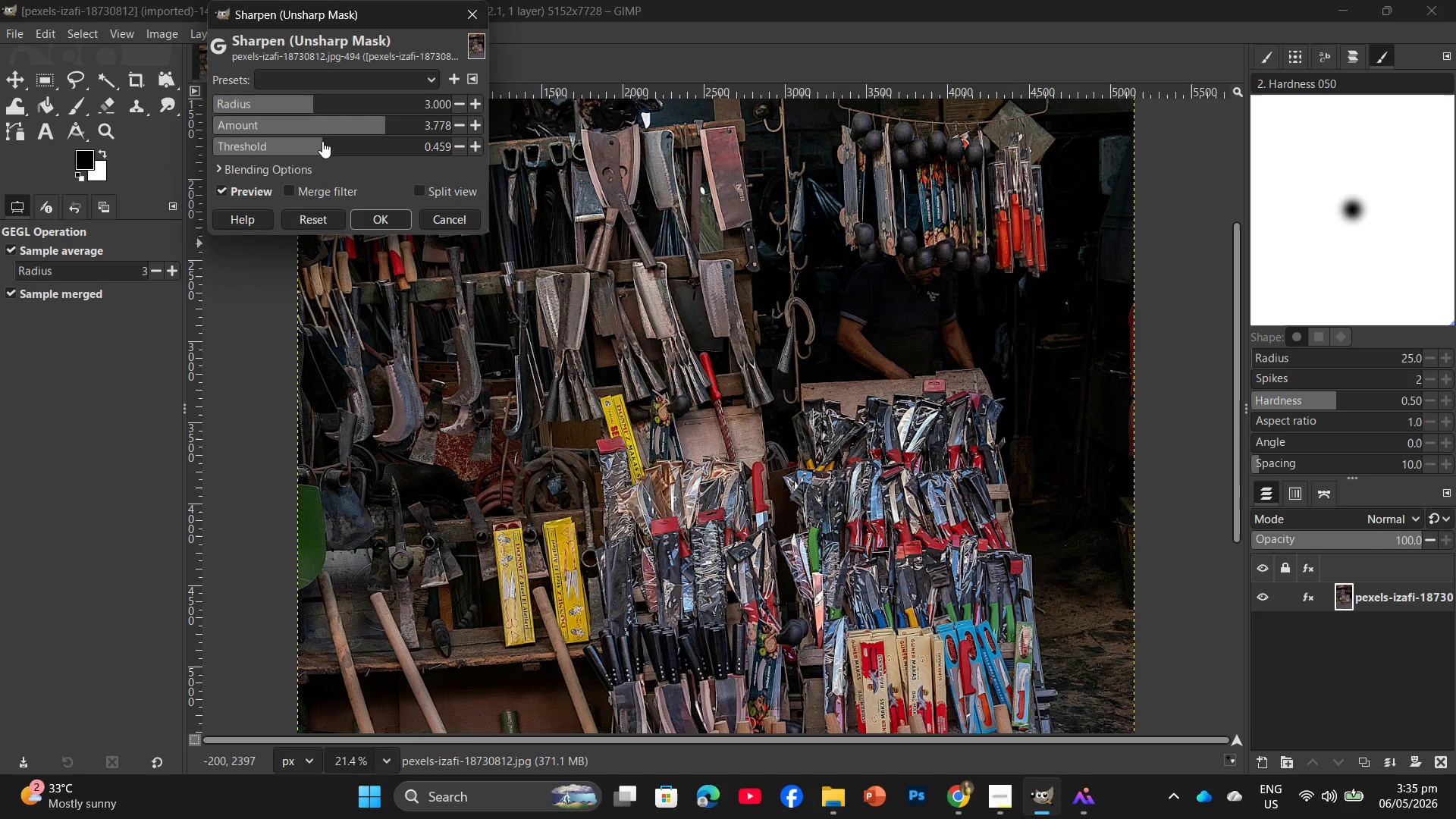 
left_click([331, 137])
 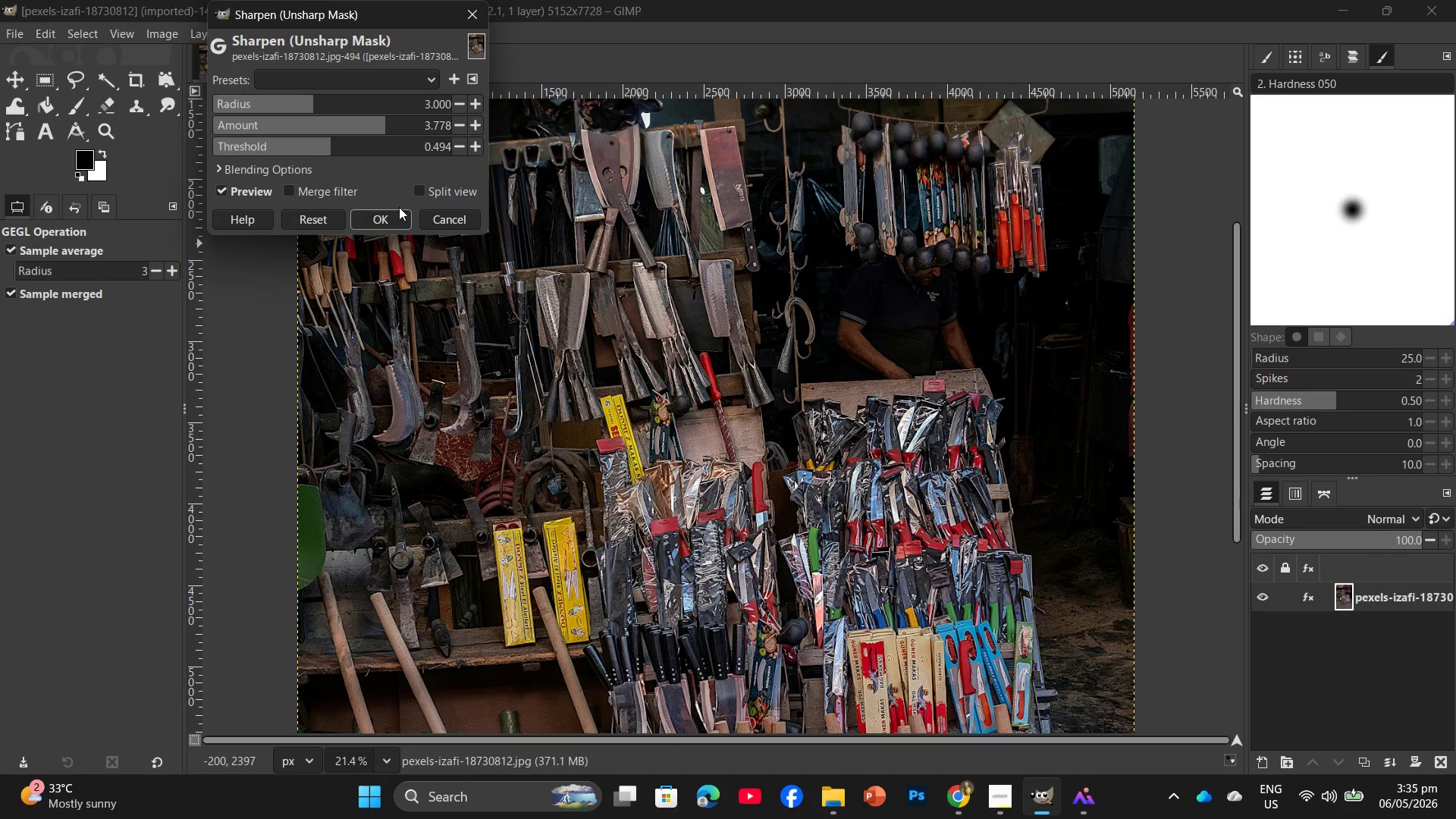 
left_click([381, 219])
 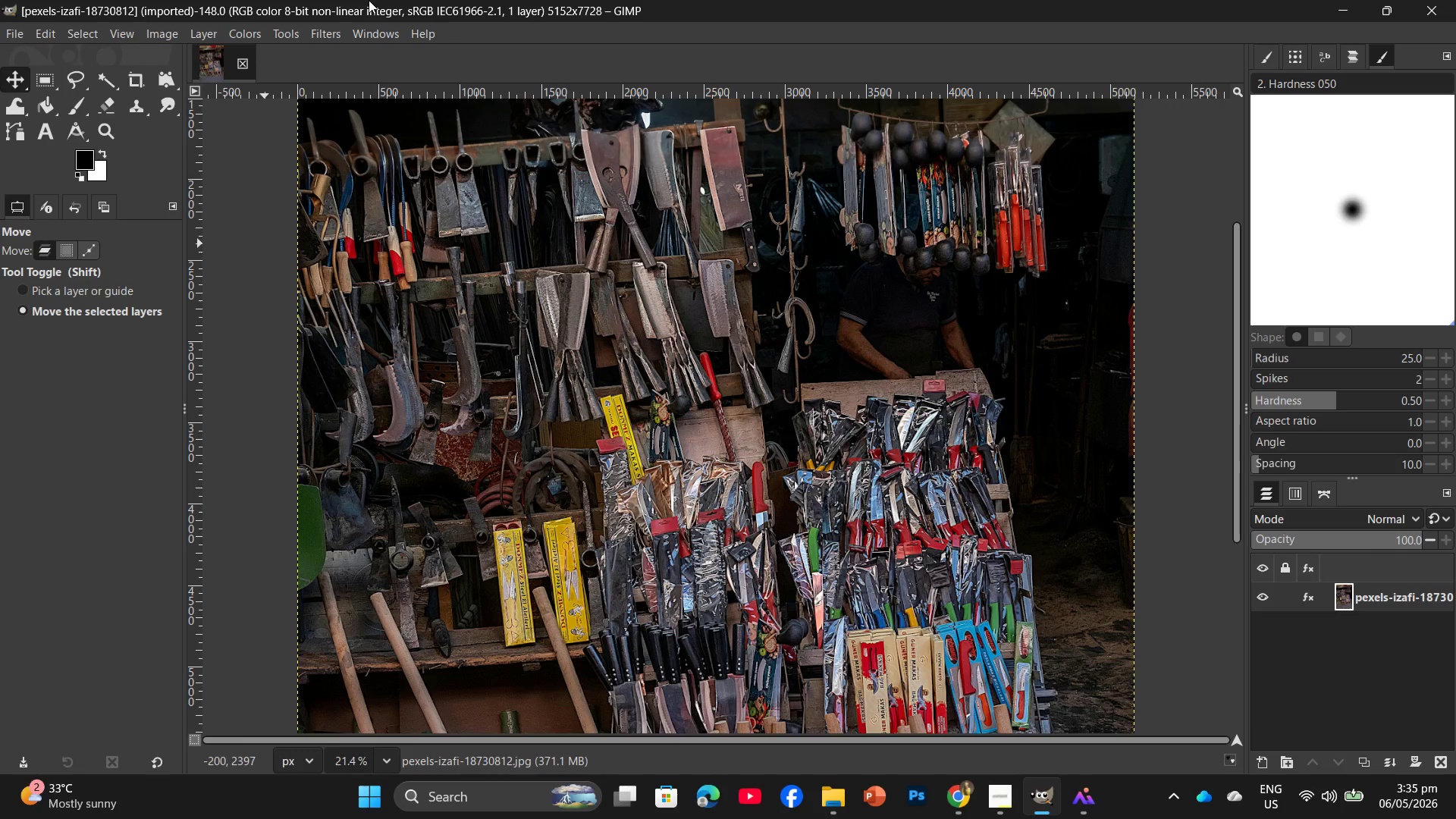 
hold_key(key=ControlLeft, duration=0.84)
scroll: coordinate [654, 331], scroll_direction: down, amount: 10.0
 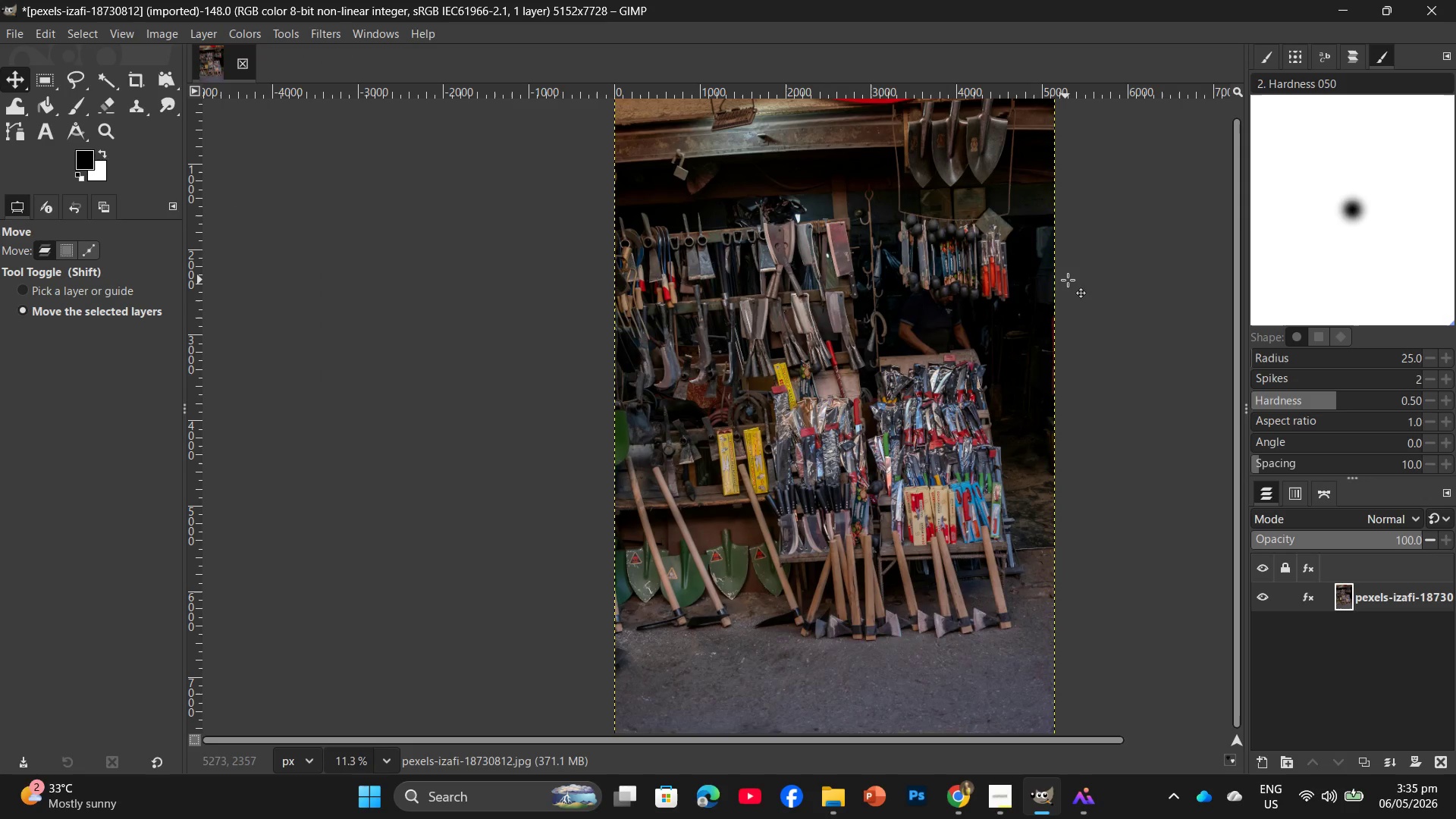 
hold_key(key=ControlLeft, duration=0.64)
scroll: coordinate [1131, 371], scroll_direction: up, amount: 5.0
 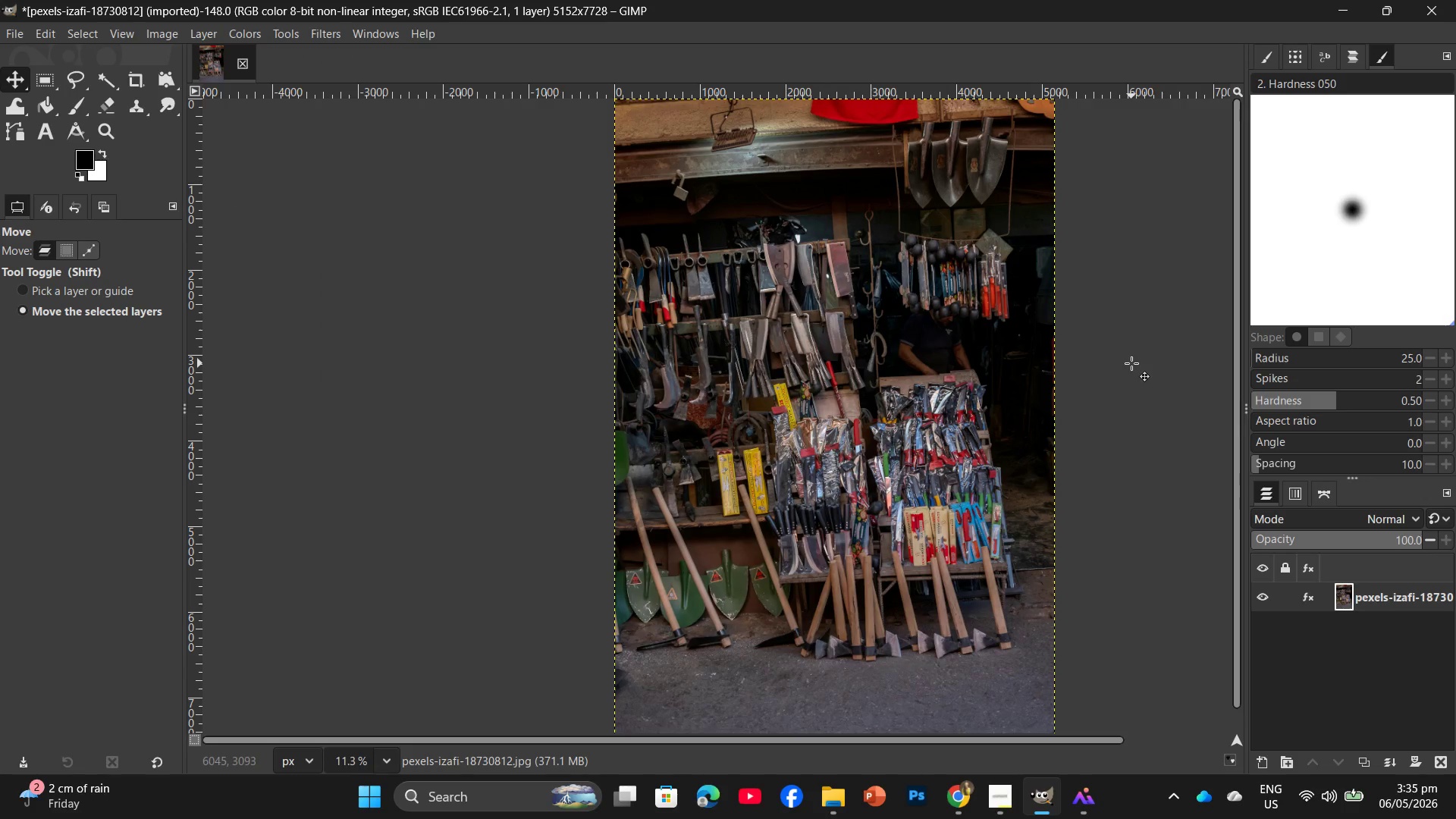 
hold_key(key=ControlLeft, duration=0.36)
 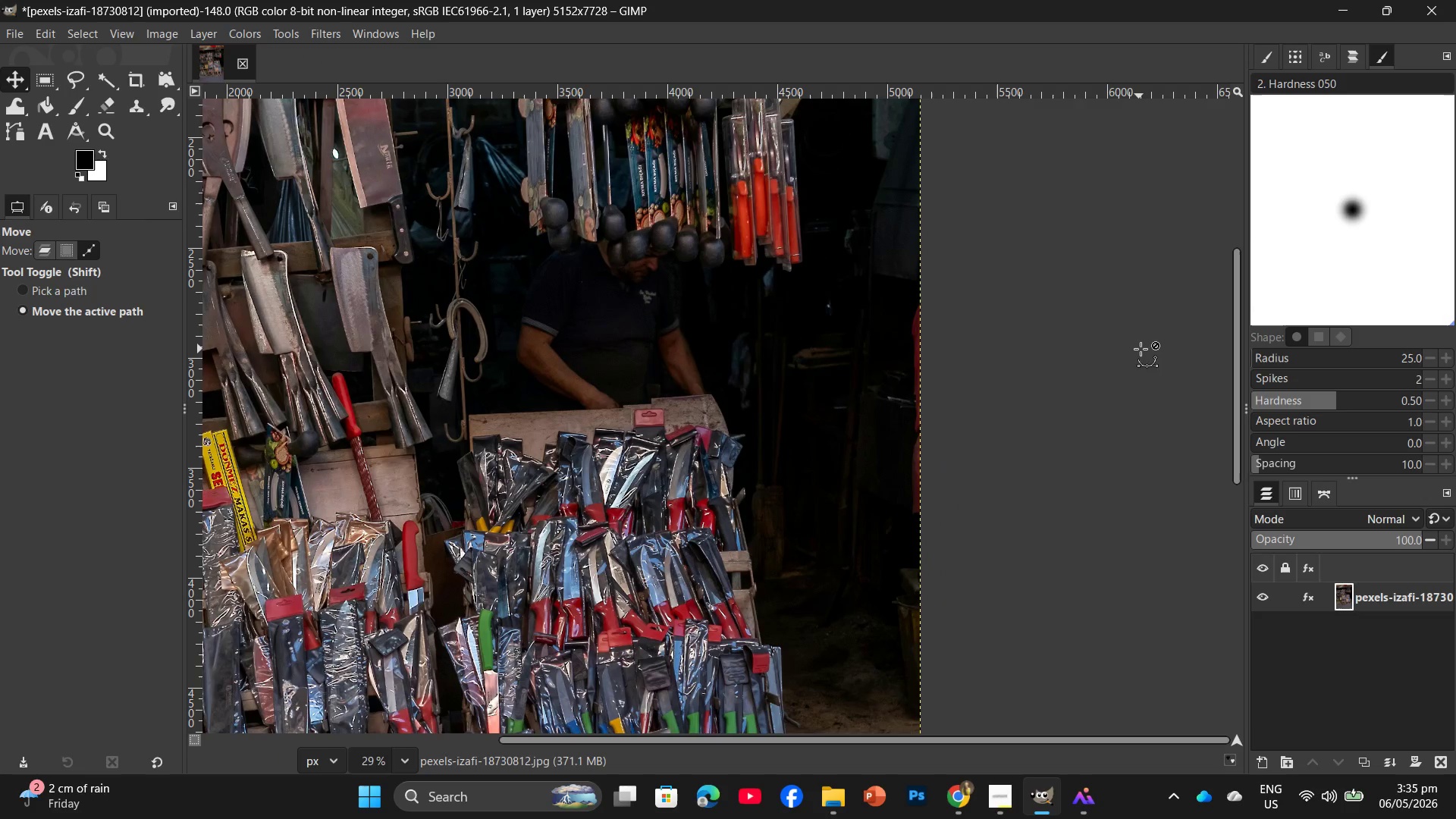 
hold_key(key=ControlLeft, duration=0.33)
 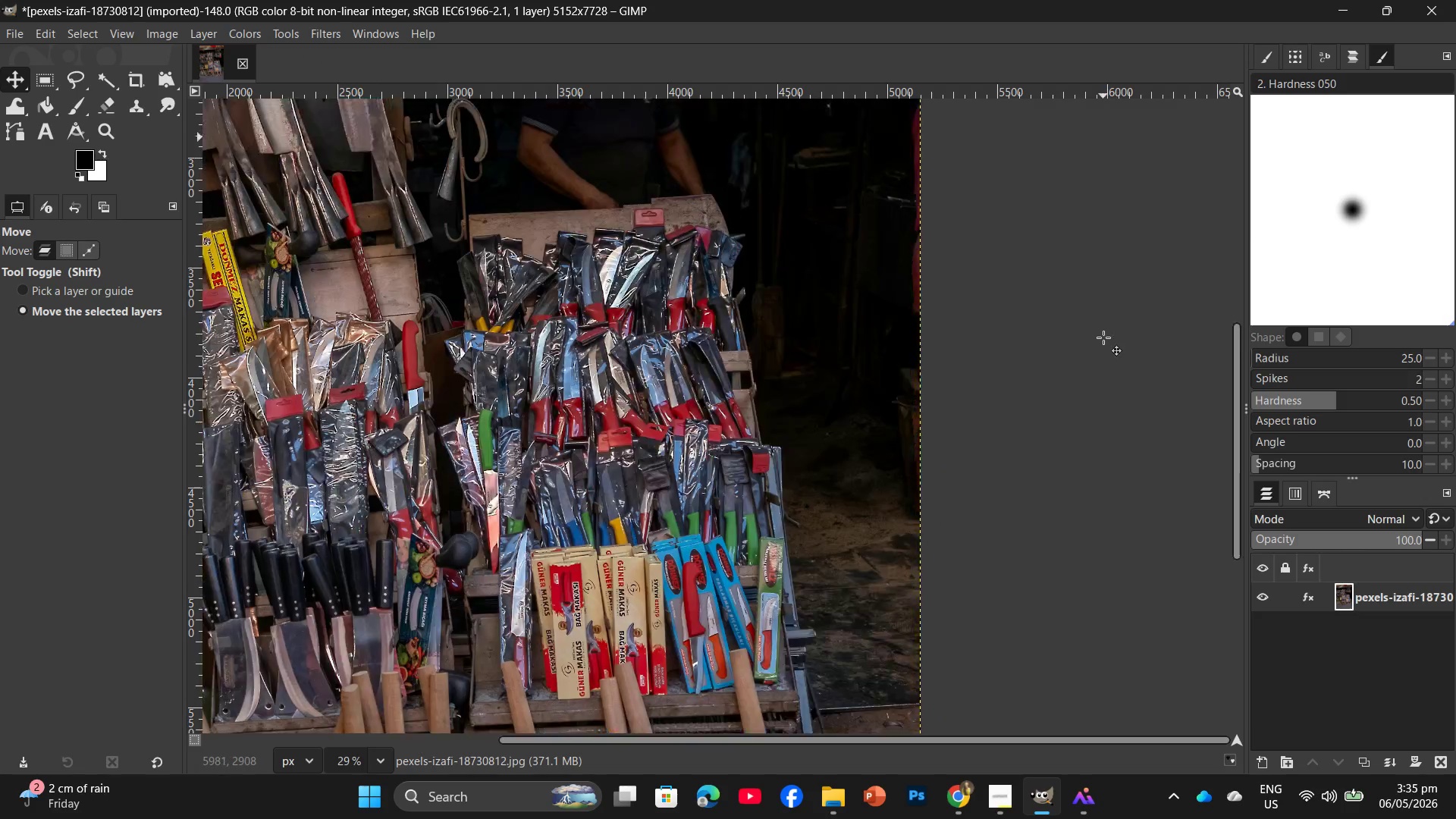 
scroll: coordinate [1141, 349], scroll_direction: up, amount: 10.0
 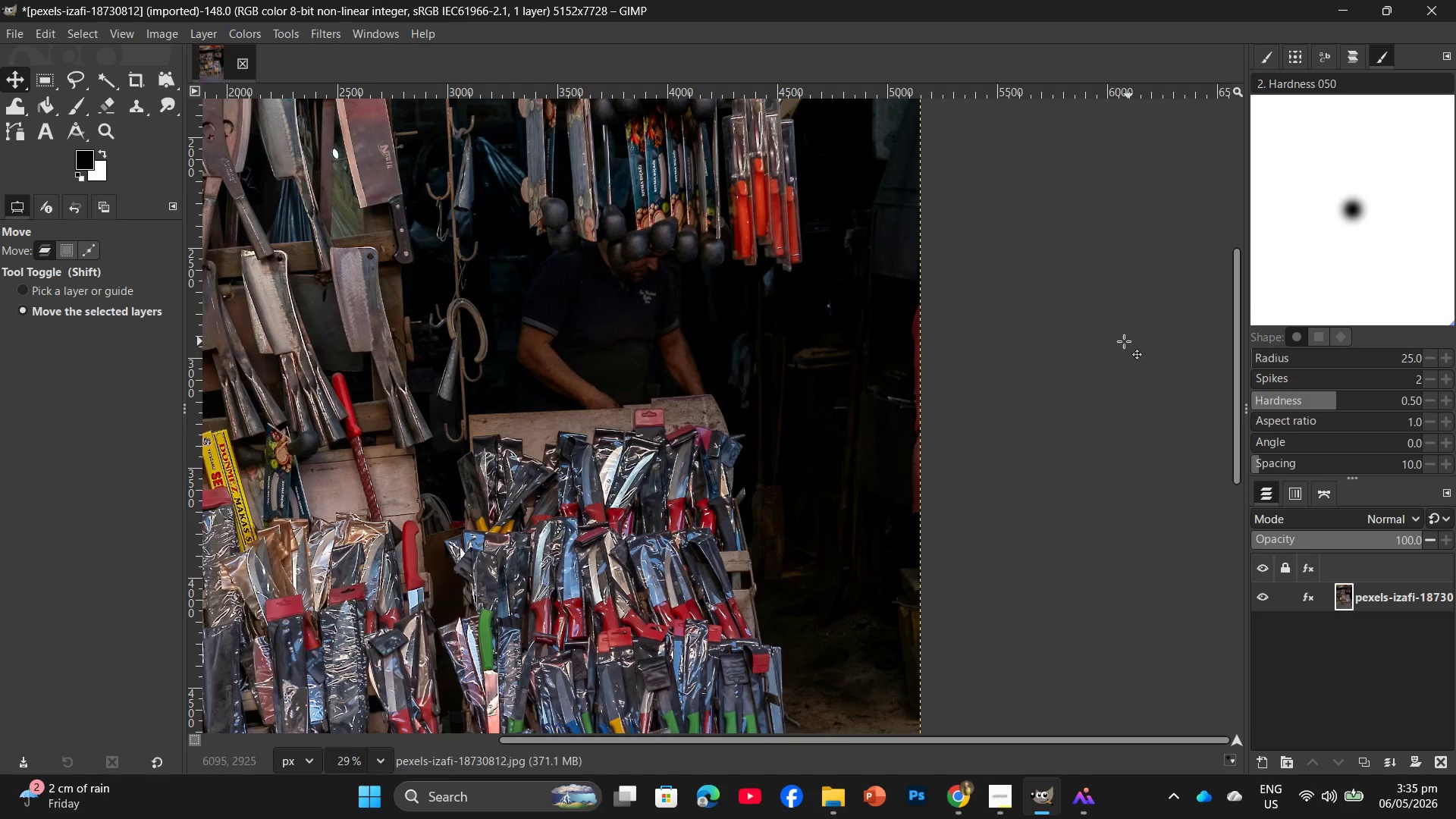 
scroll: coordinate [1103, 337], scroll_direction: down, amount: 4.0
 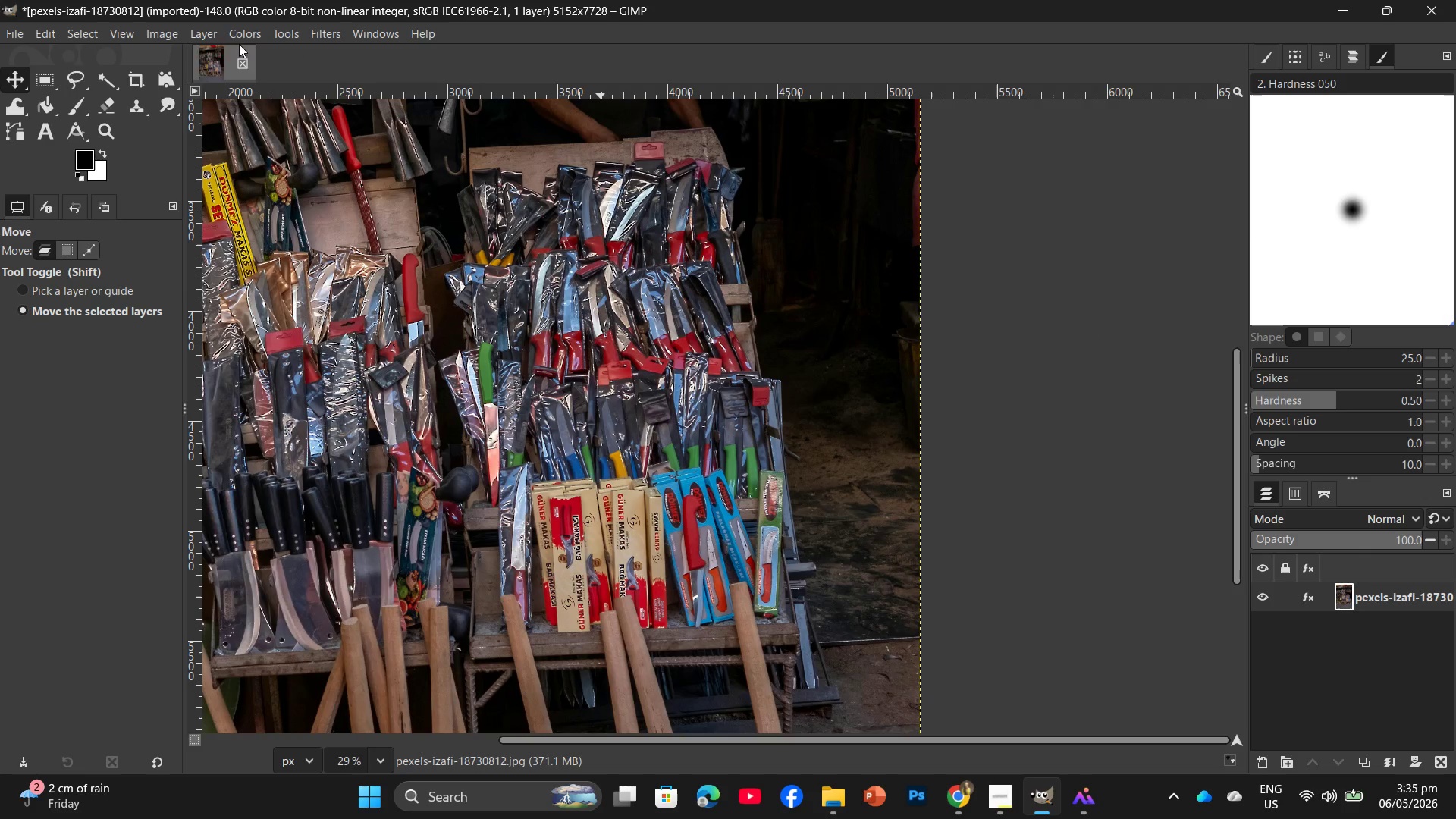 
left_click([323, 30])
 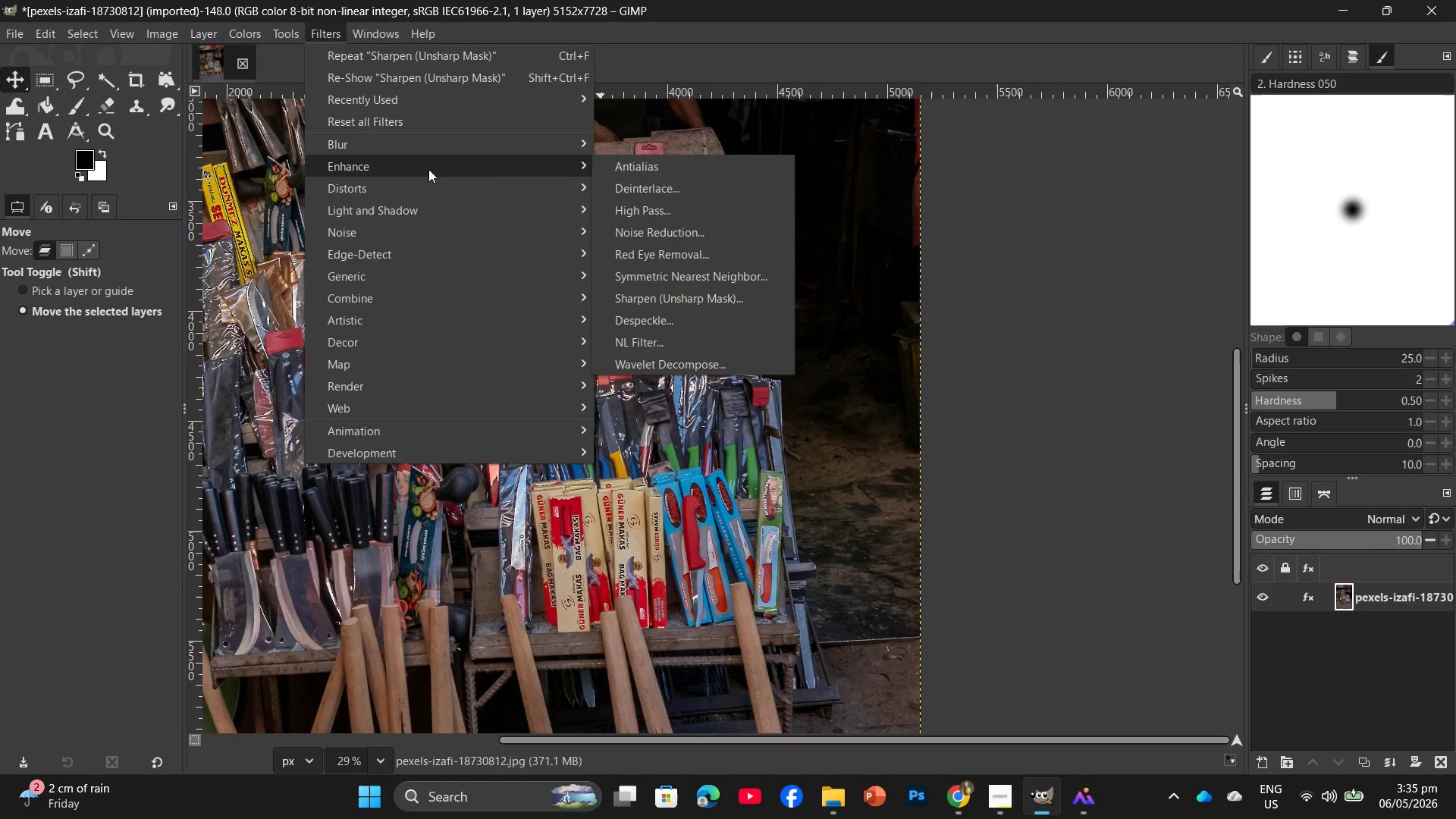 
left_click([674, 303])
 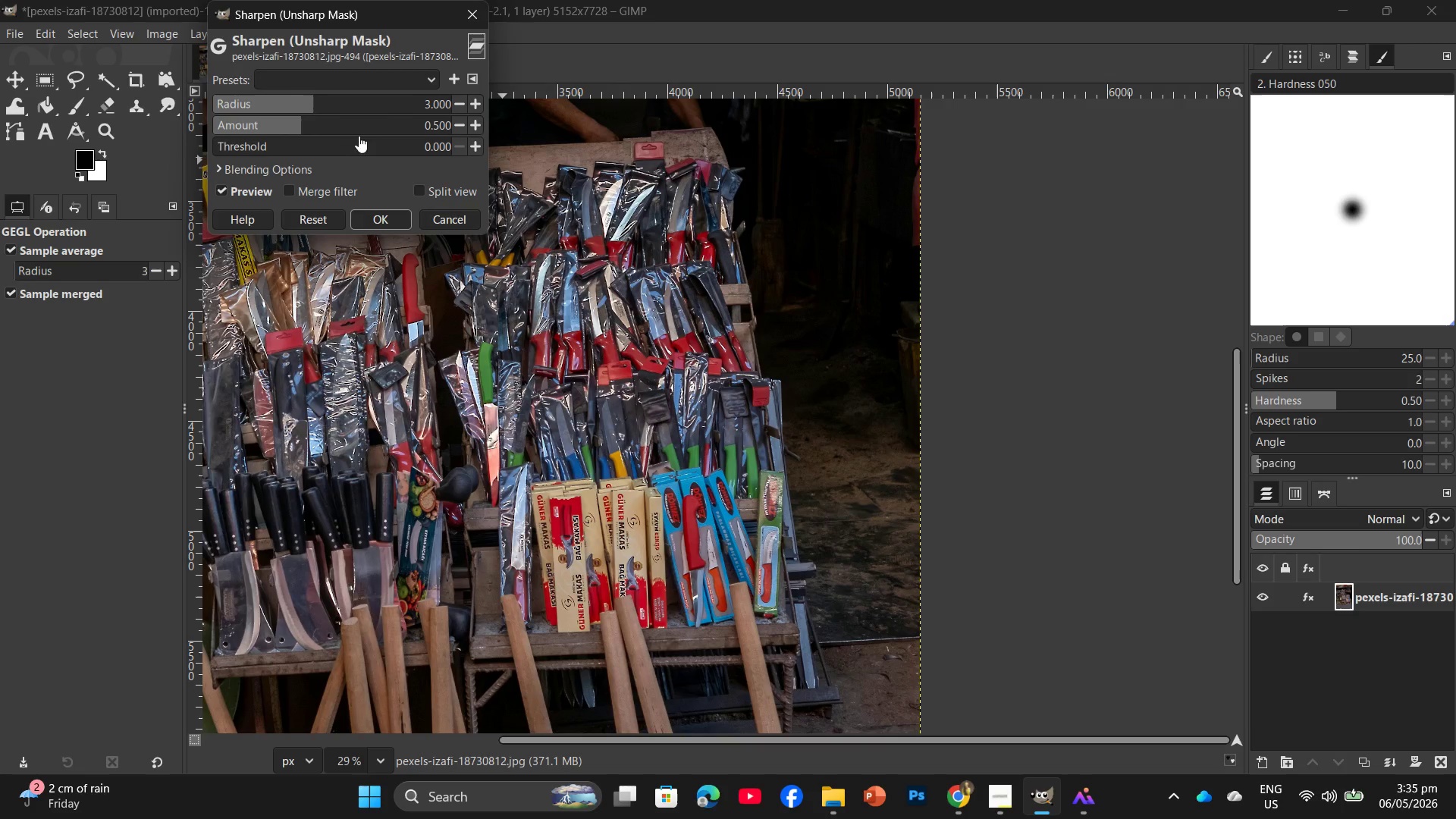 
mouse_move([309, 143])
 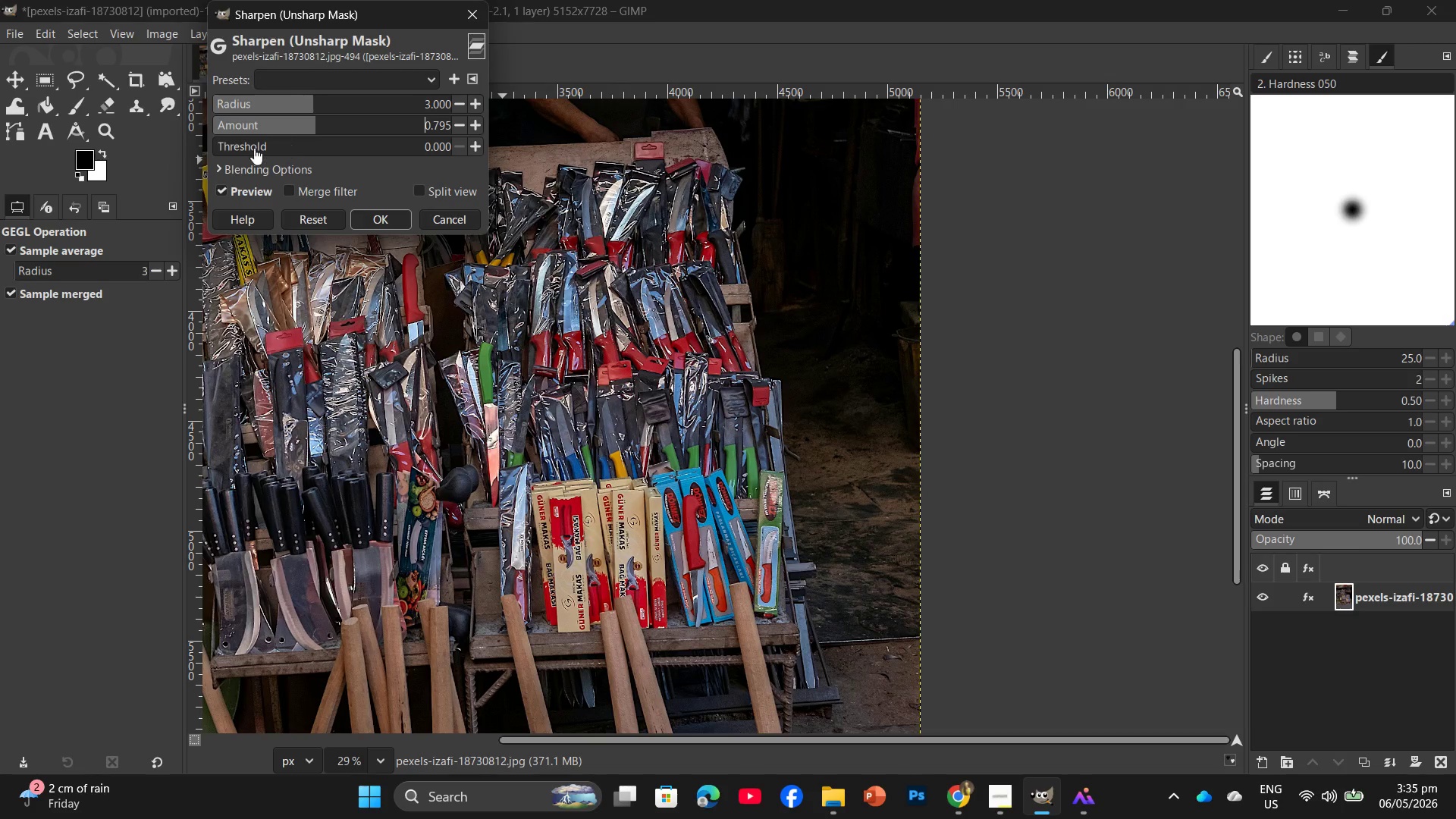 
left_click([248, 149])
 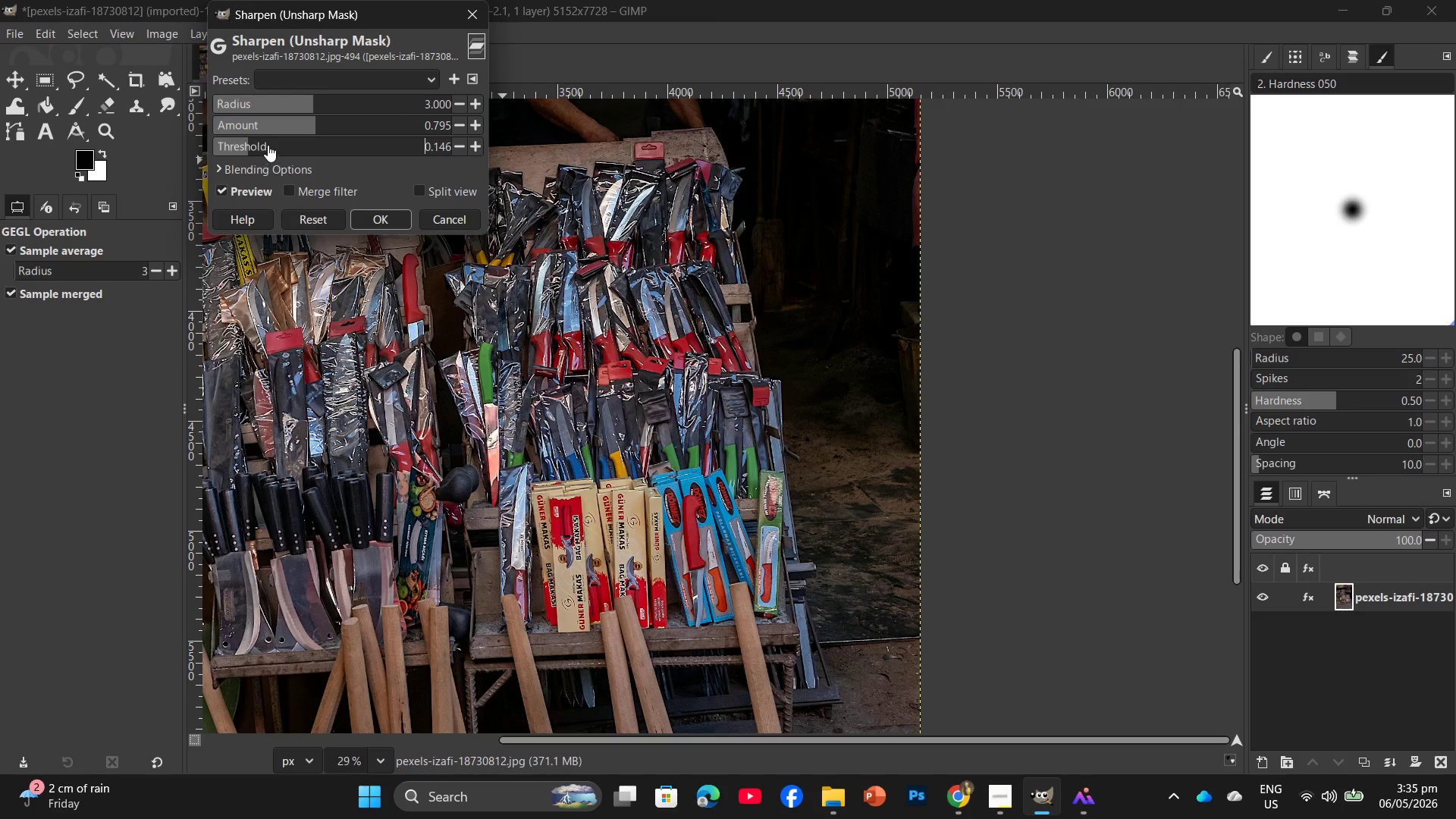 
left_click([372, 215])
 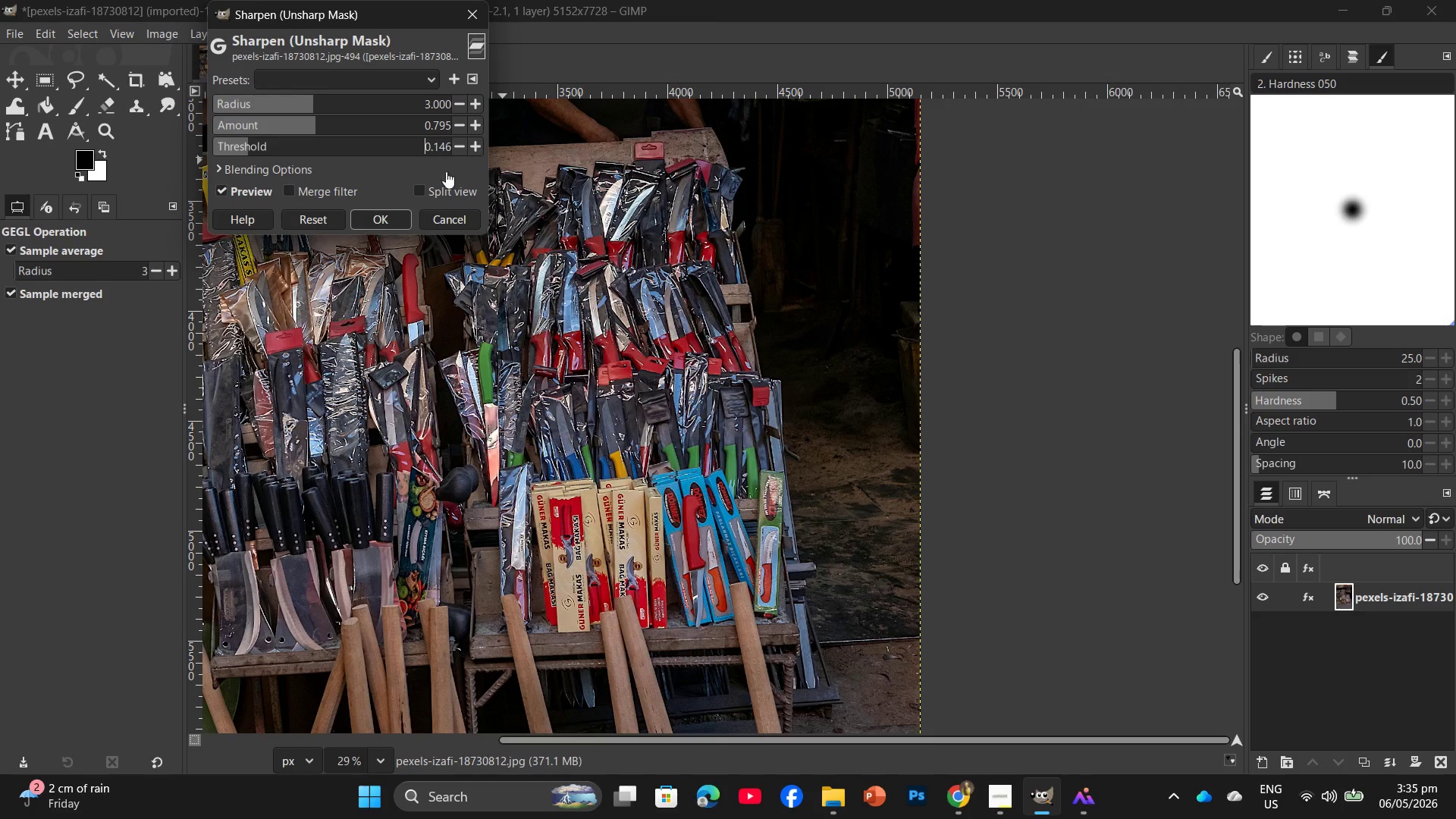 
left_click([399, 218])
 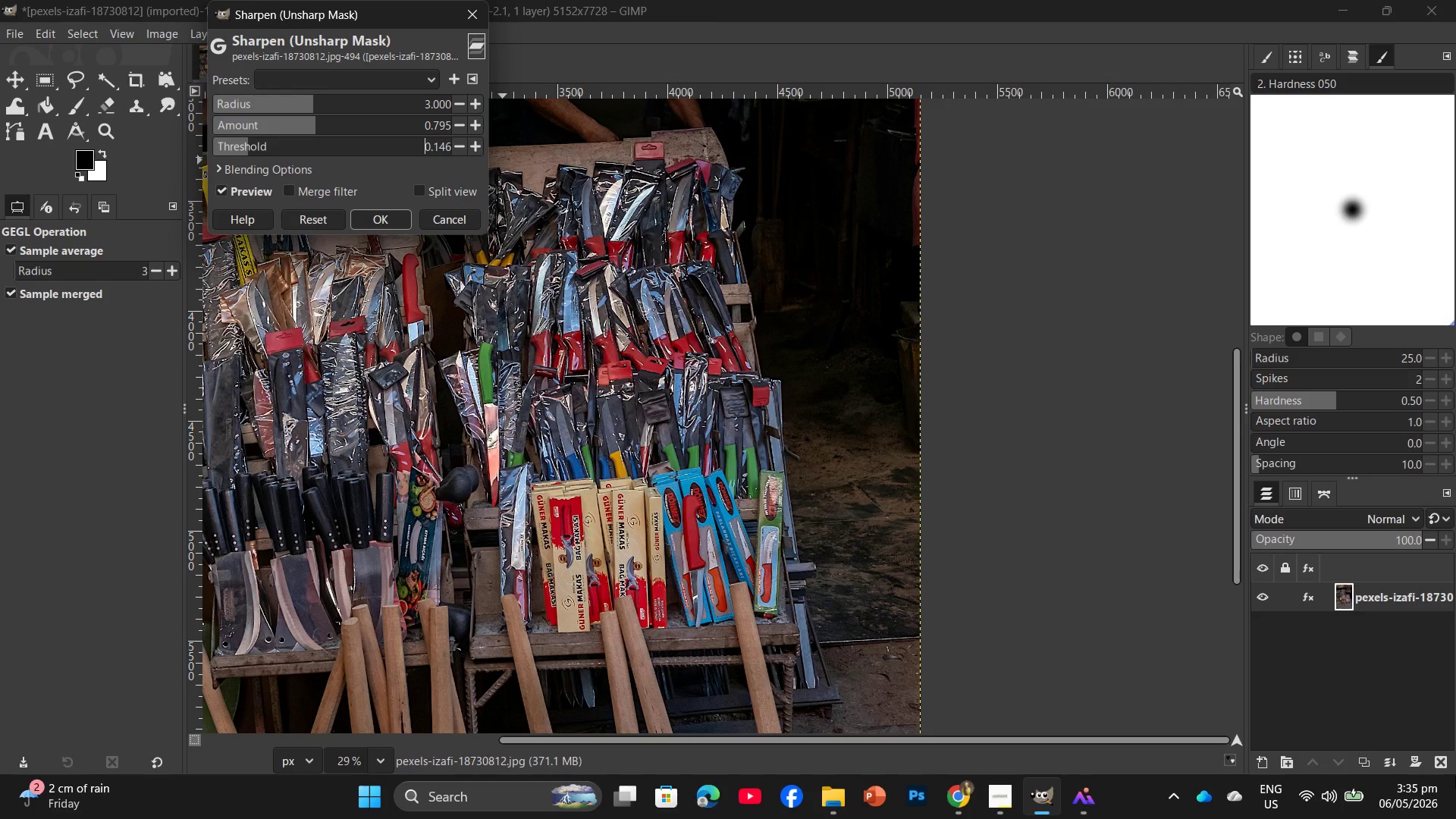 
mouse_move([977, 767])
 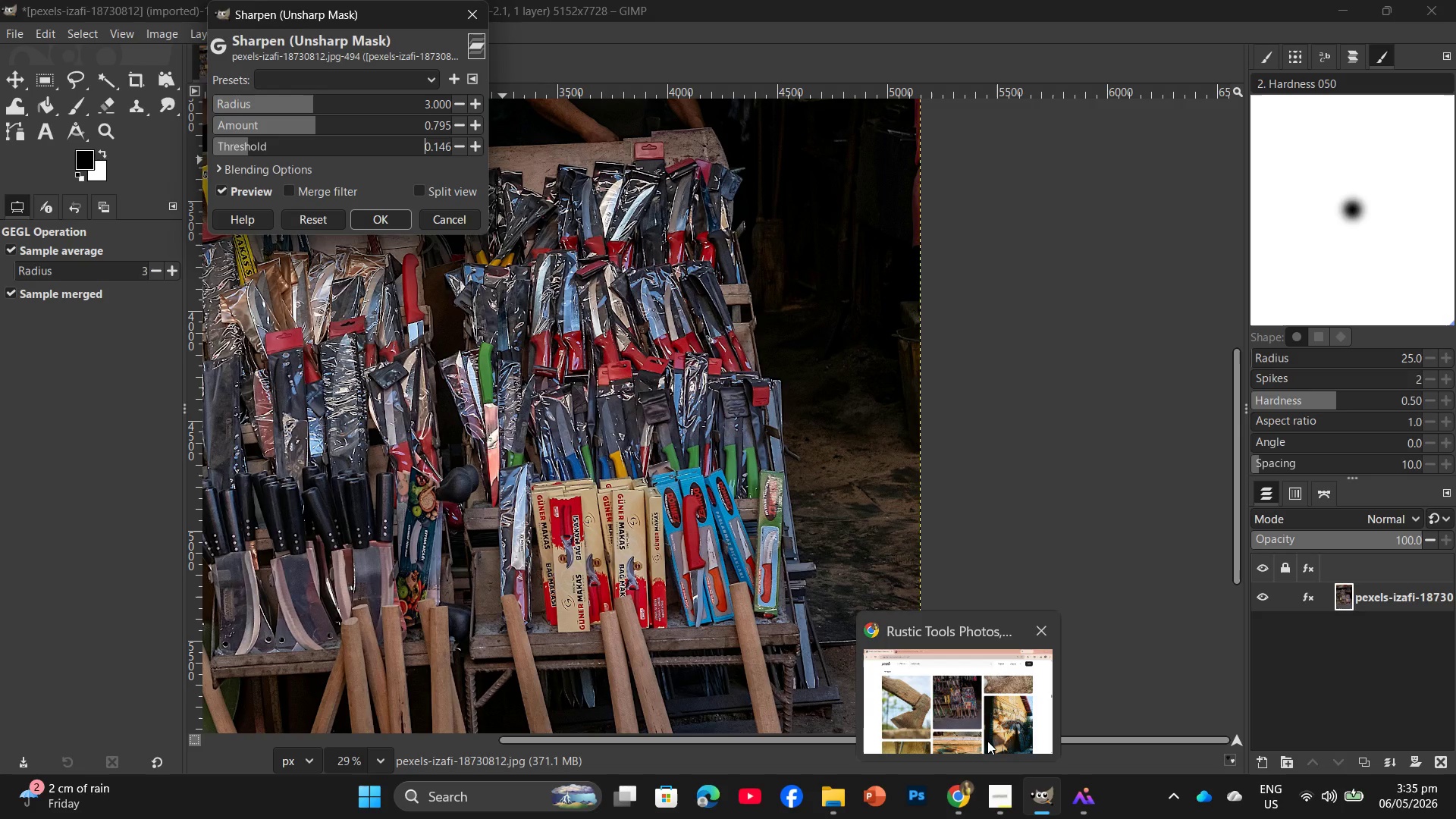 
left_click([987, 741])
 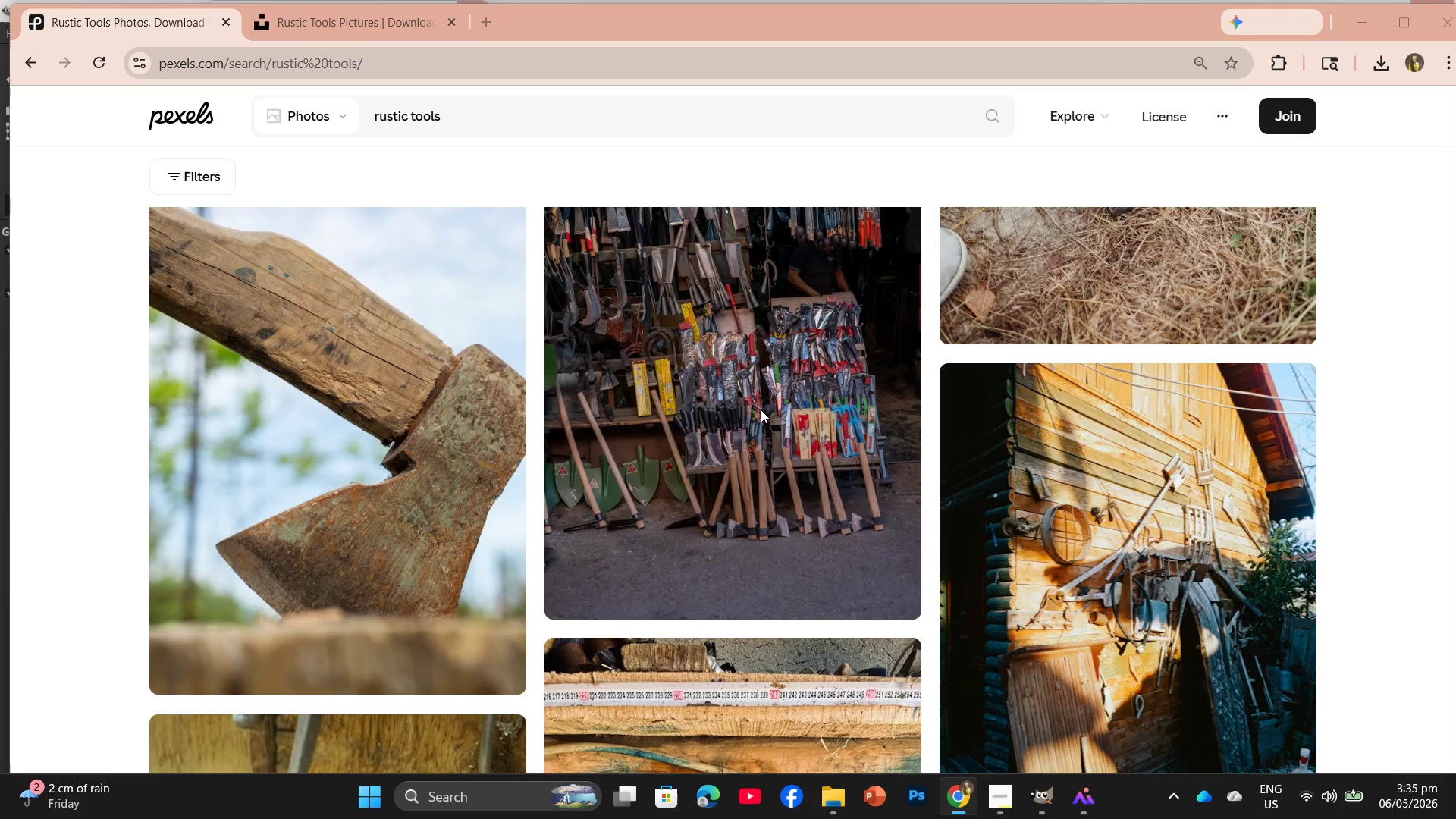 
scroll: coordinate [717, 422], scroll_direction: down, amount: 6.0
 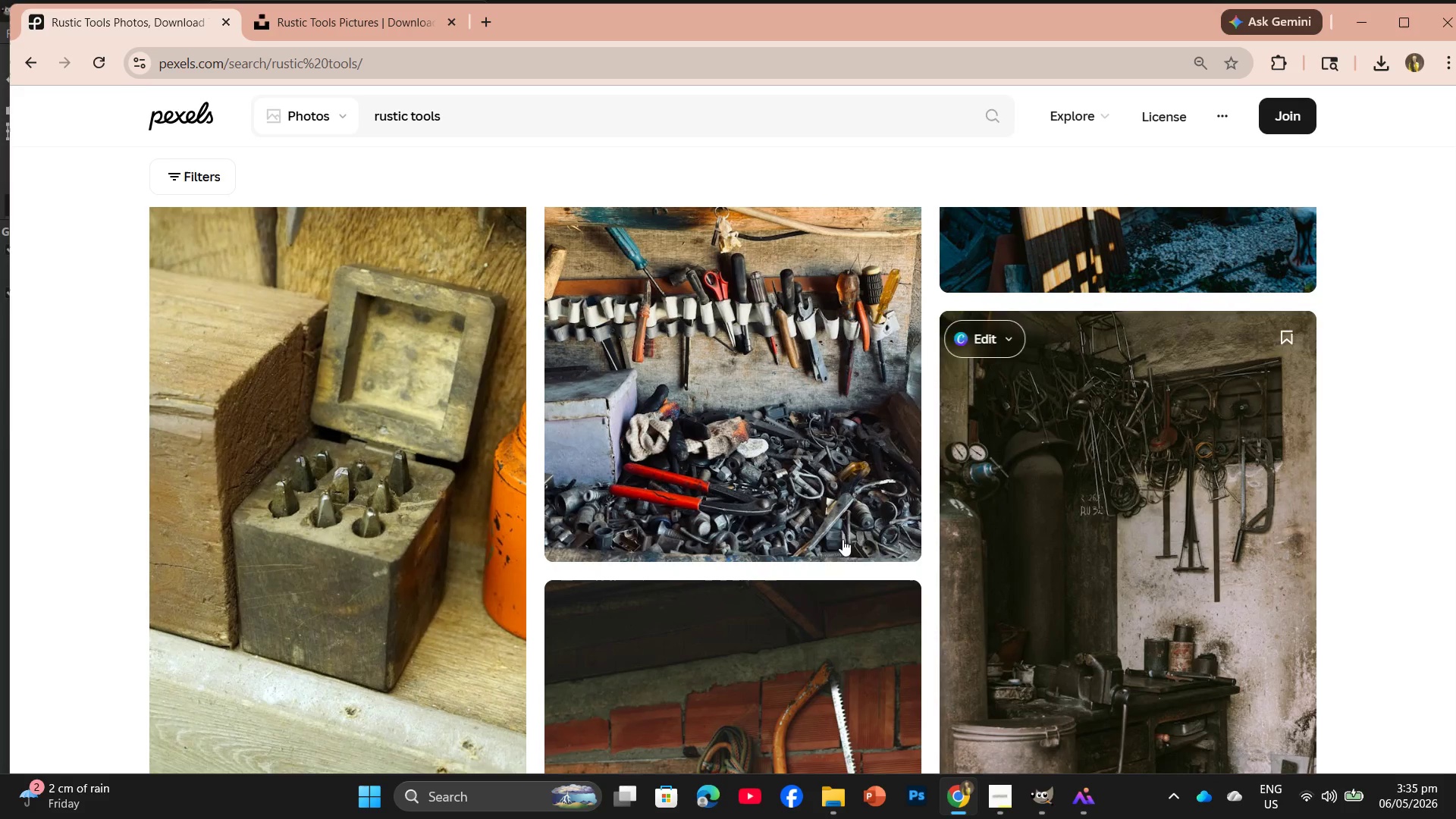 
scroll: coordinate [771, 455], scroll_direction: up, amount: 3.0
 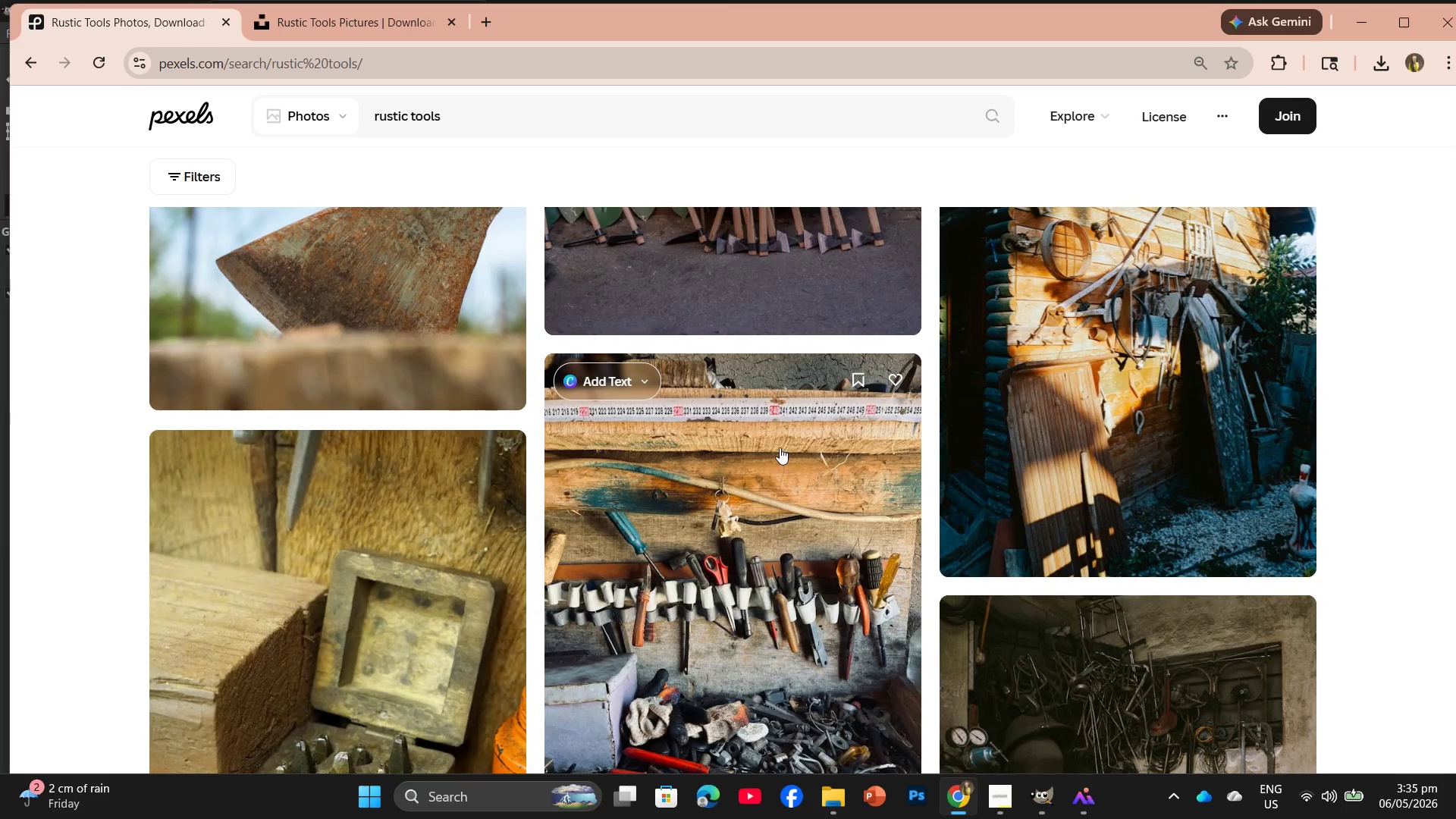 
scroll: coordinate [780, 447], scroll_direction: down, amount: 3.0
 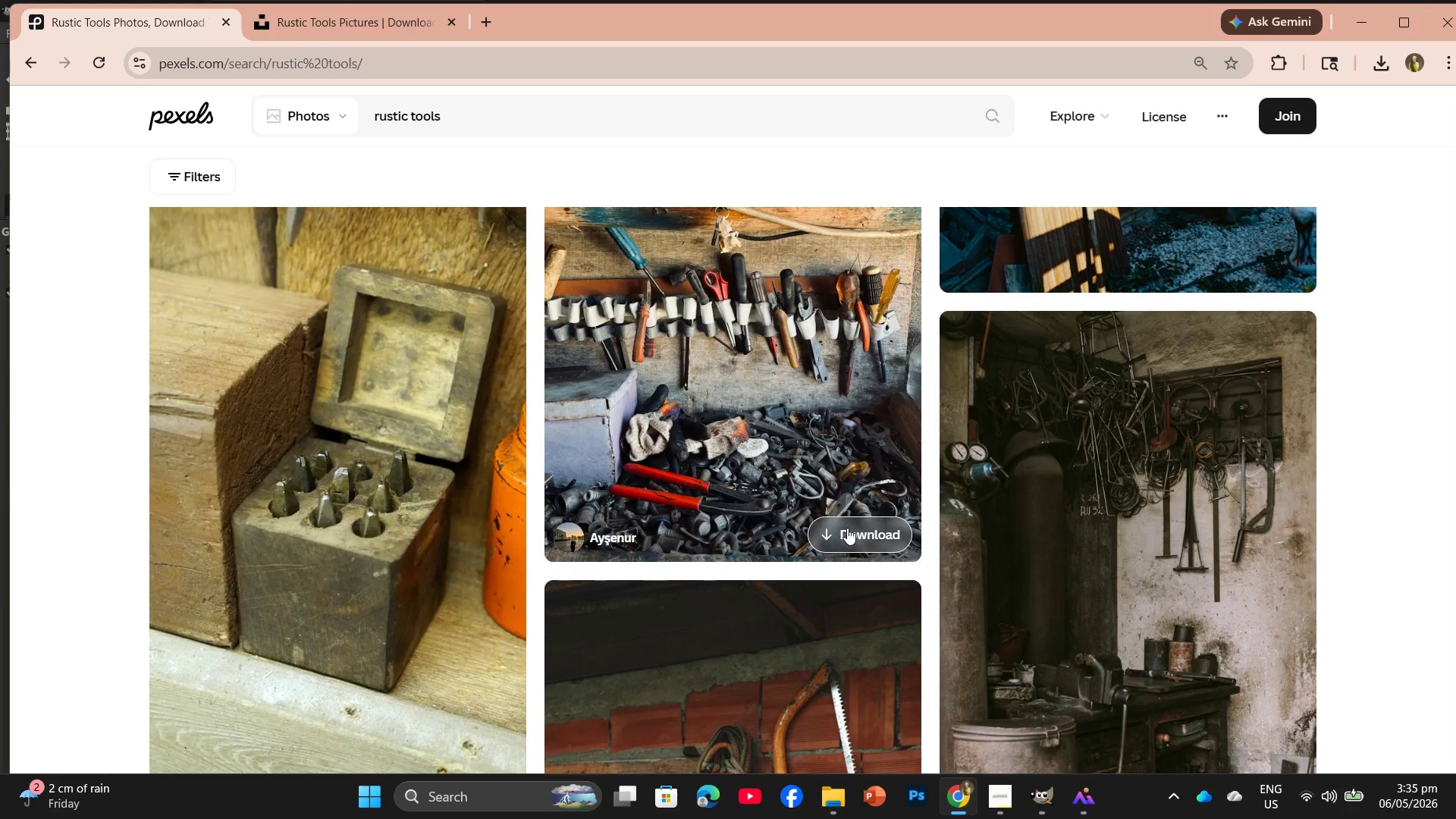 
left_click([847, 528])
 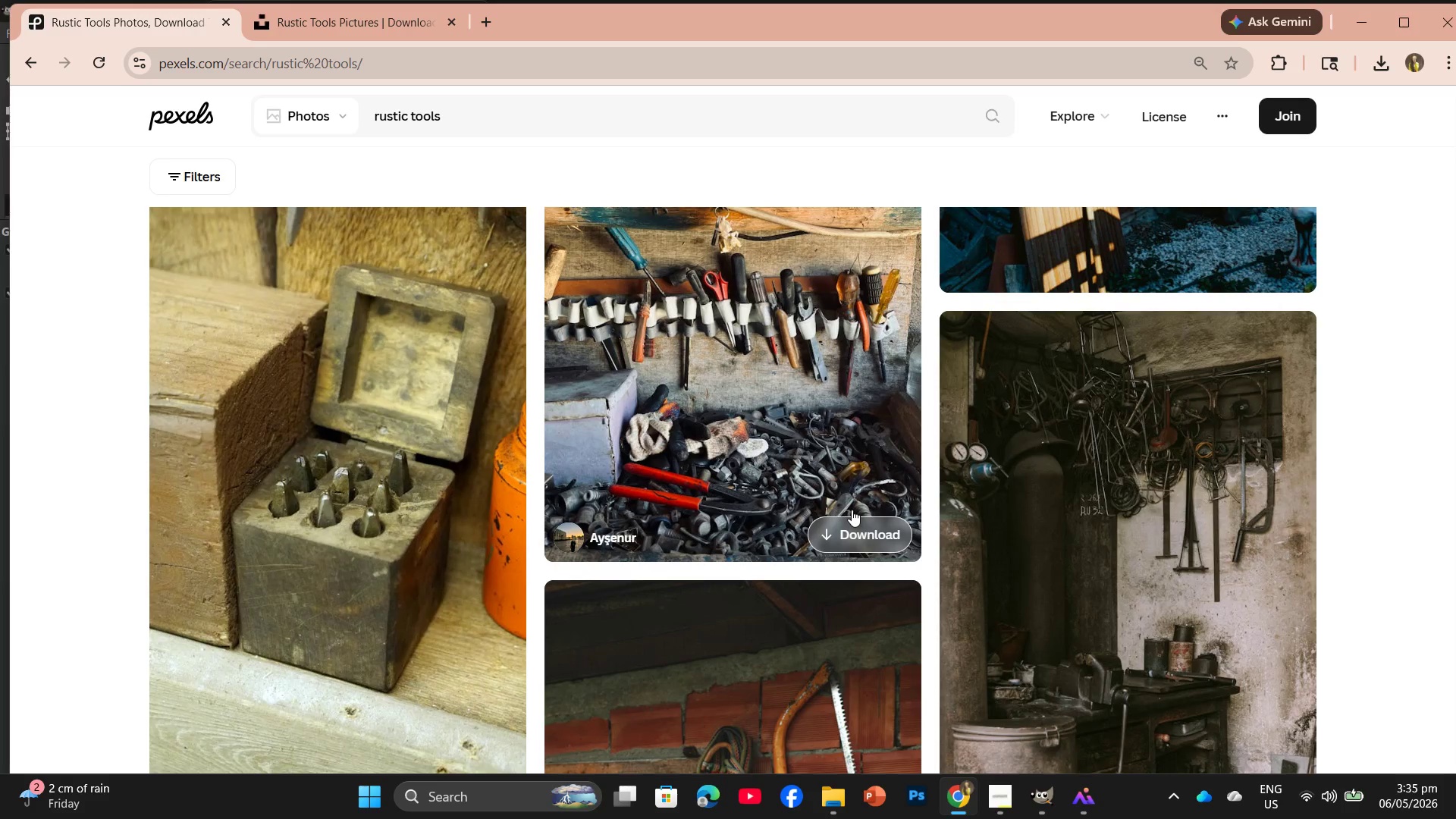 
scroll: coordinate [856, 488], scroll_direction: down, amount: 10.0
 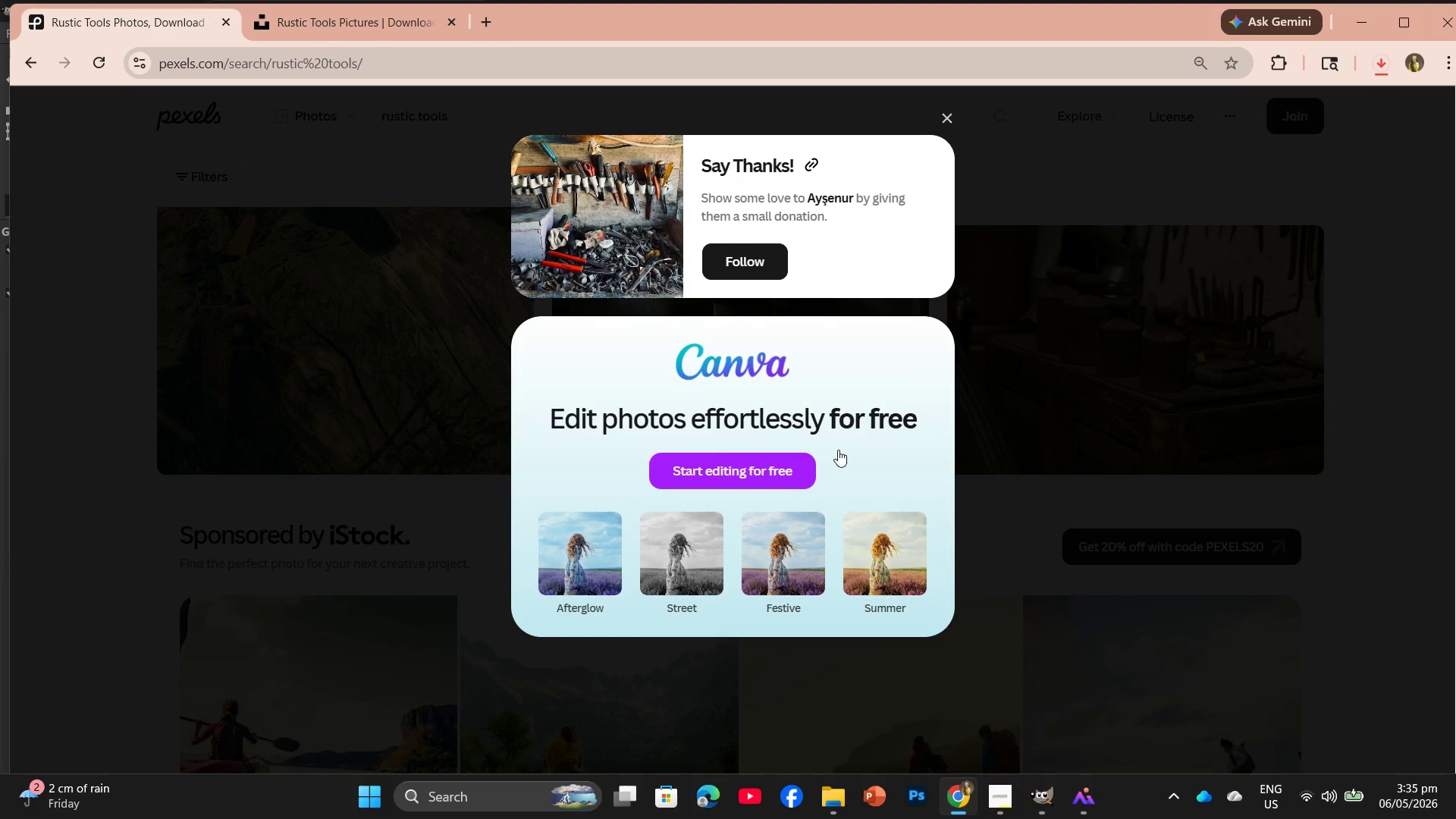 
wait(5.05)
 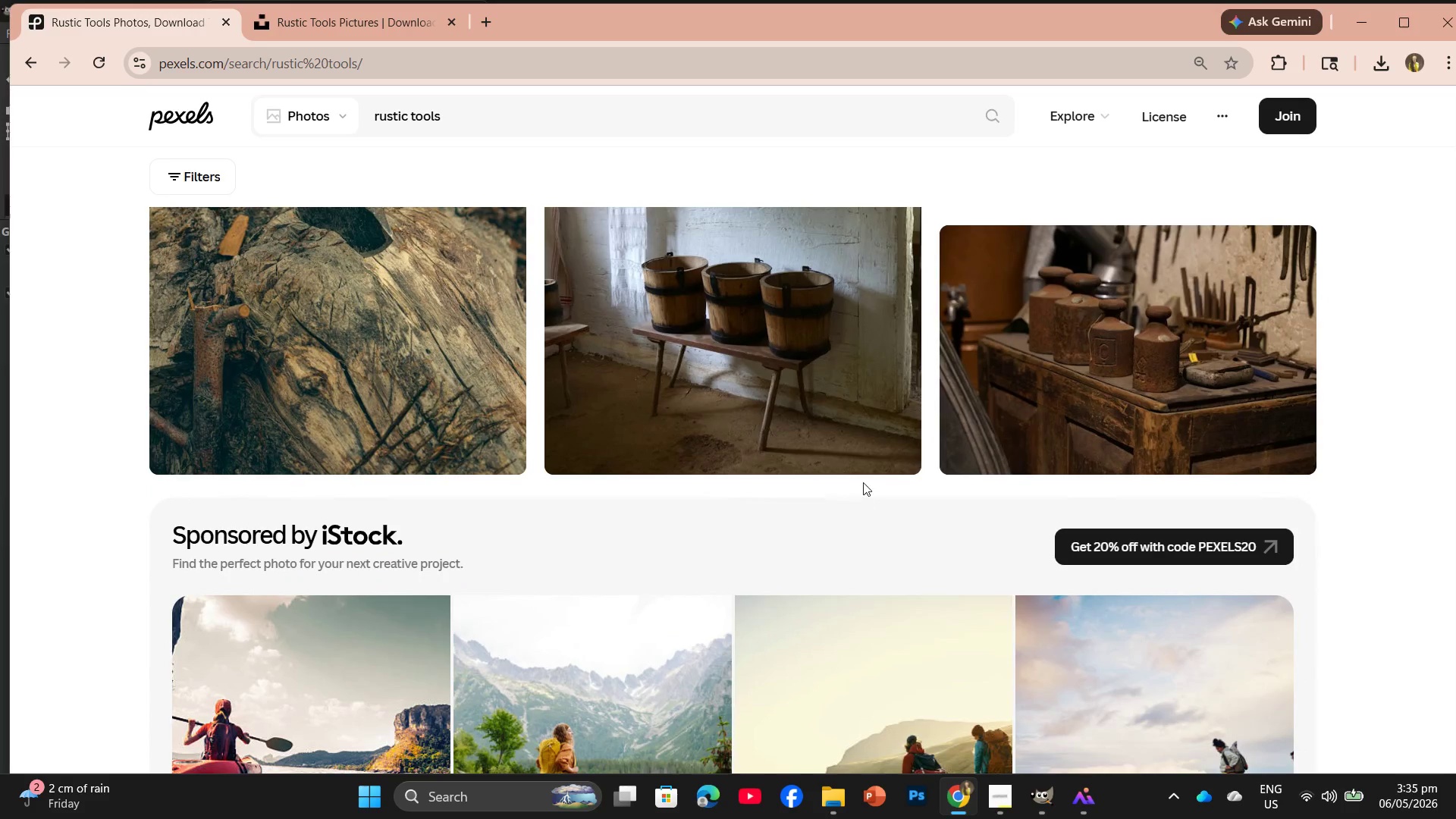 
left_click([1040, 793])
 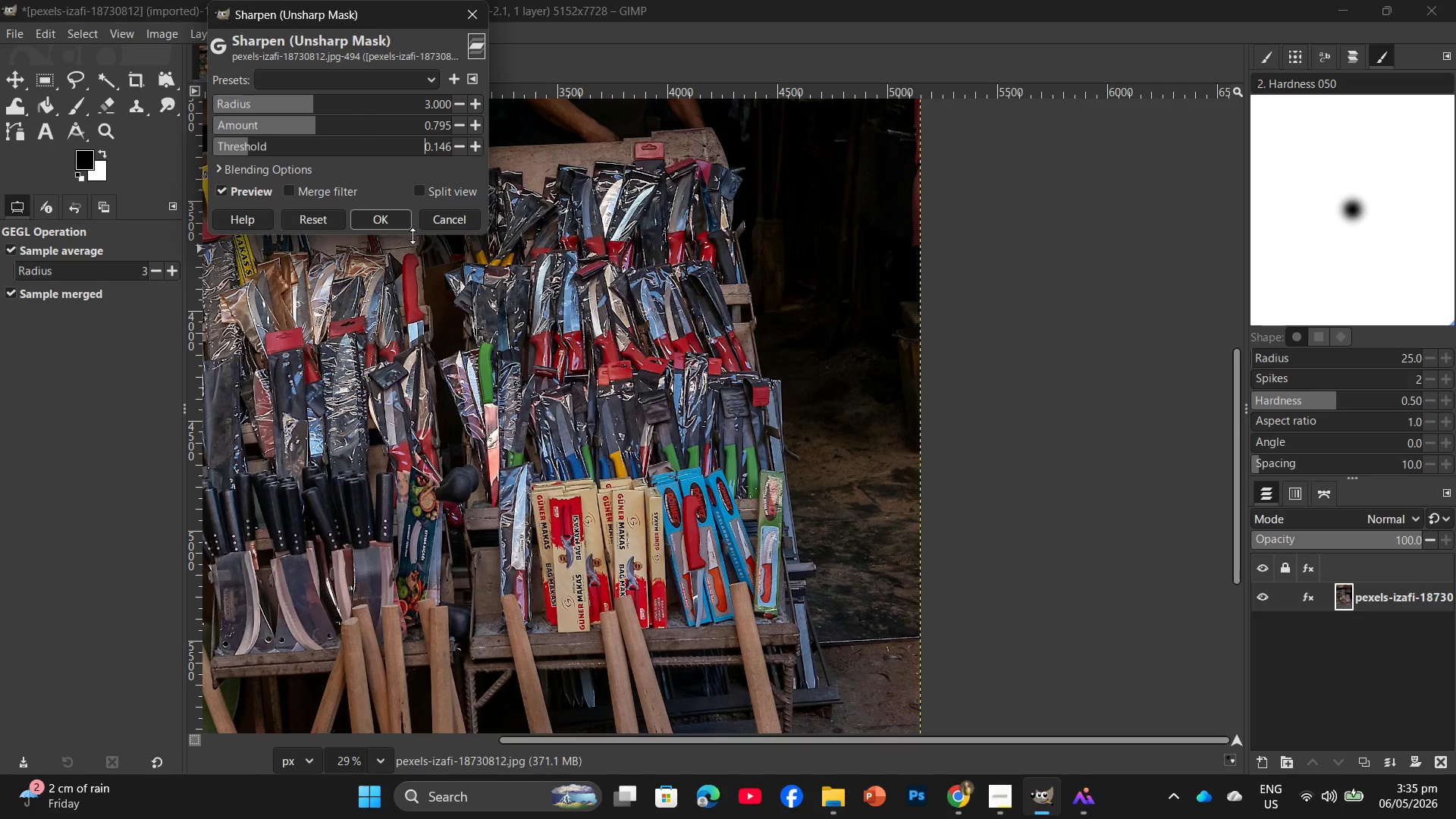 
left_click([384, 222])
 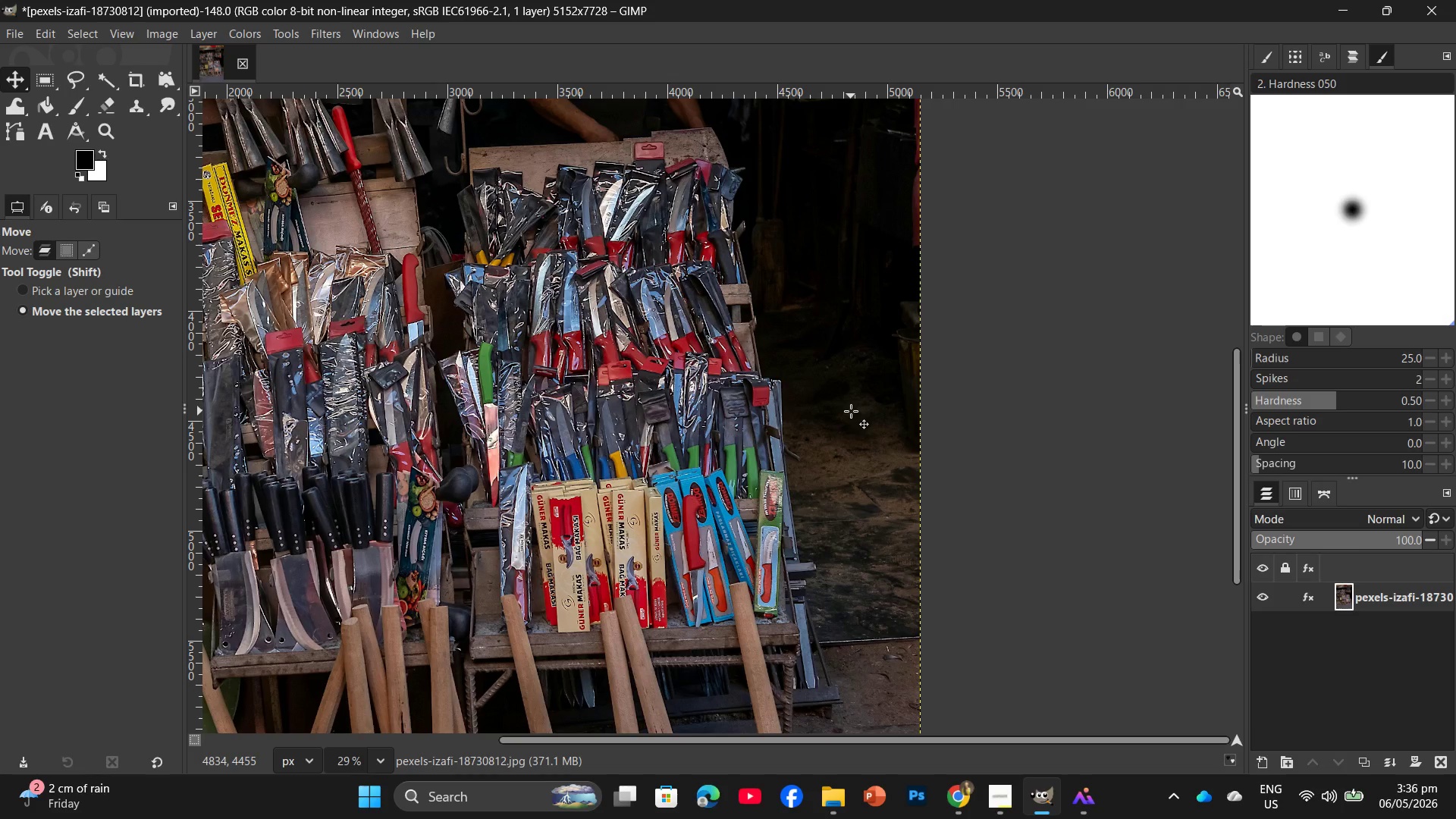 
wait(49.66)
 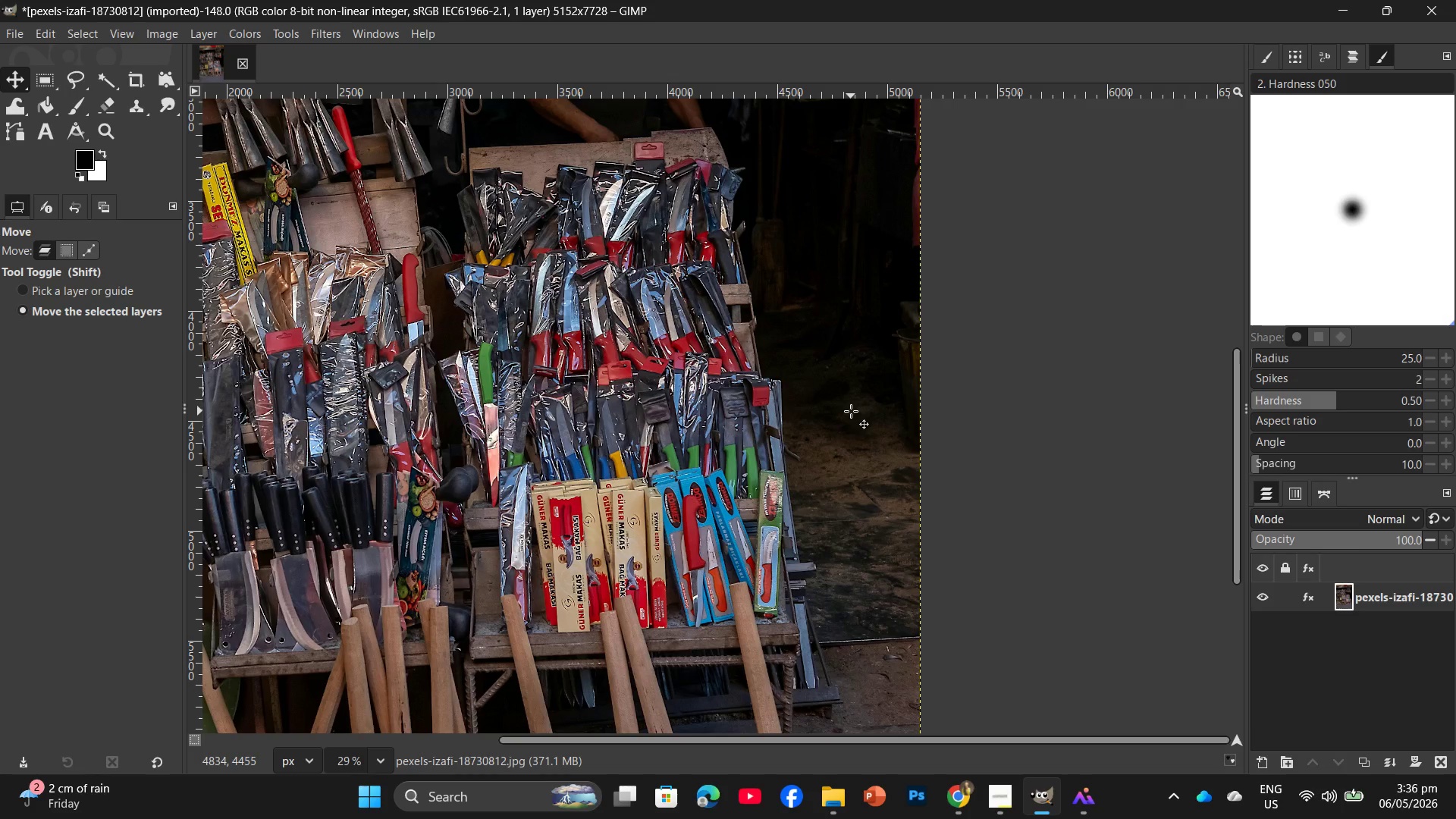 
left_click([182, 258])
 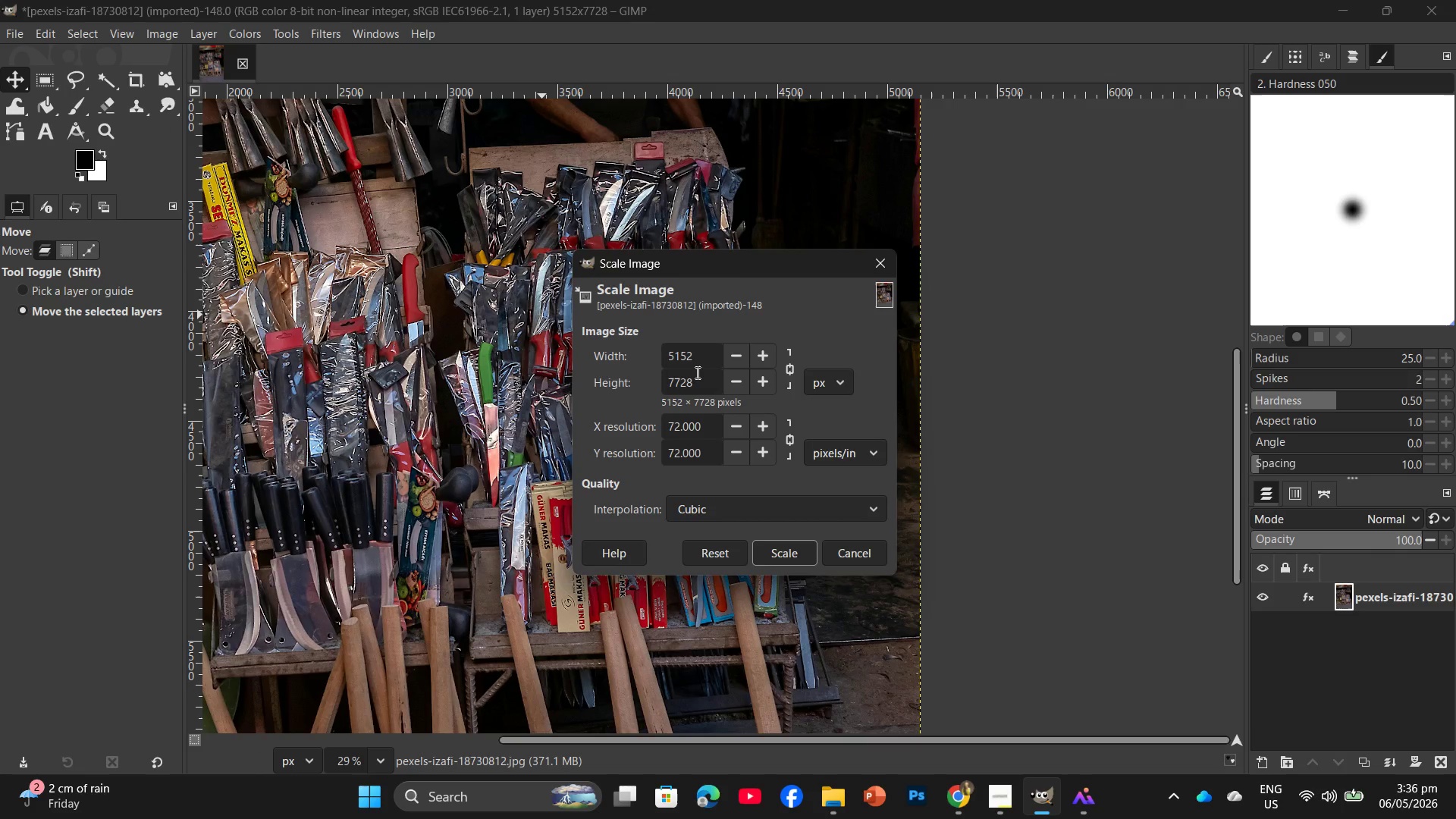 
left_click_drag(start_coordinate=[695, 383], to_coordinate=[645, 384])
 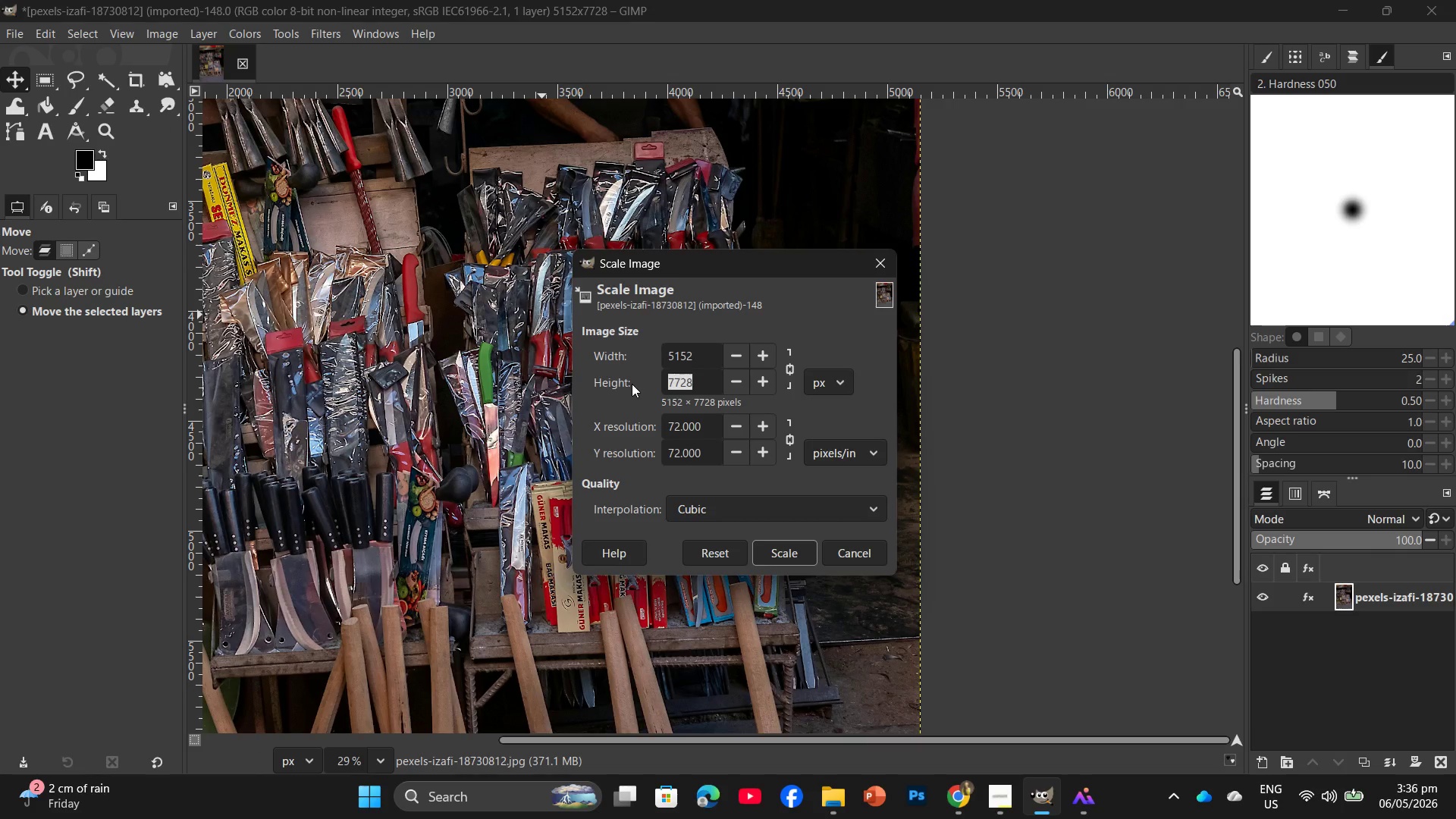 
key(Numpad2)
 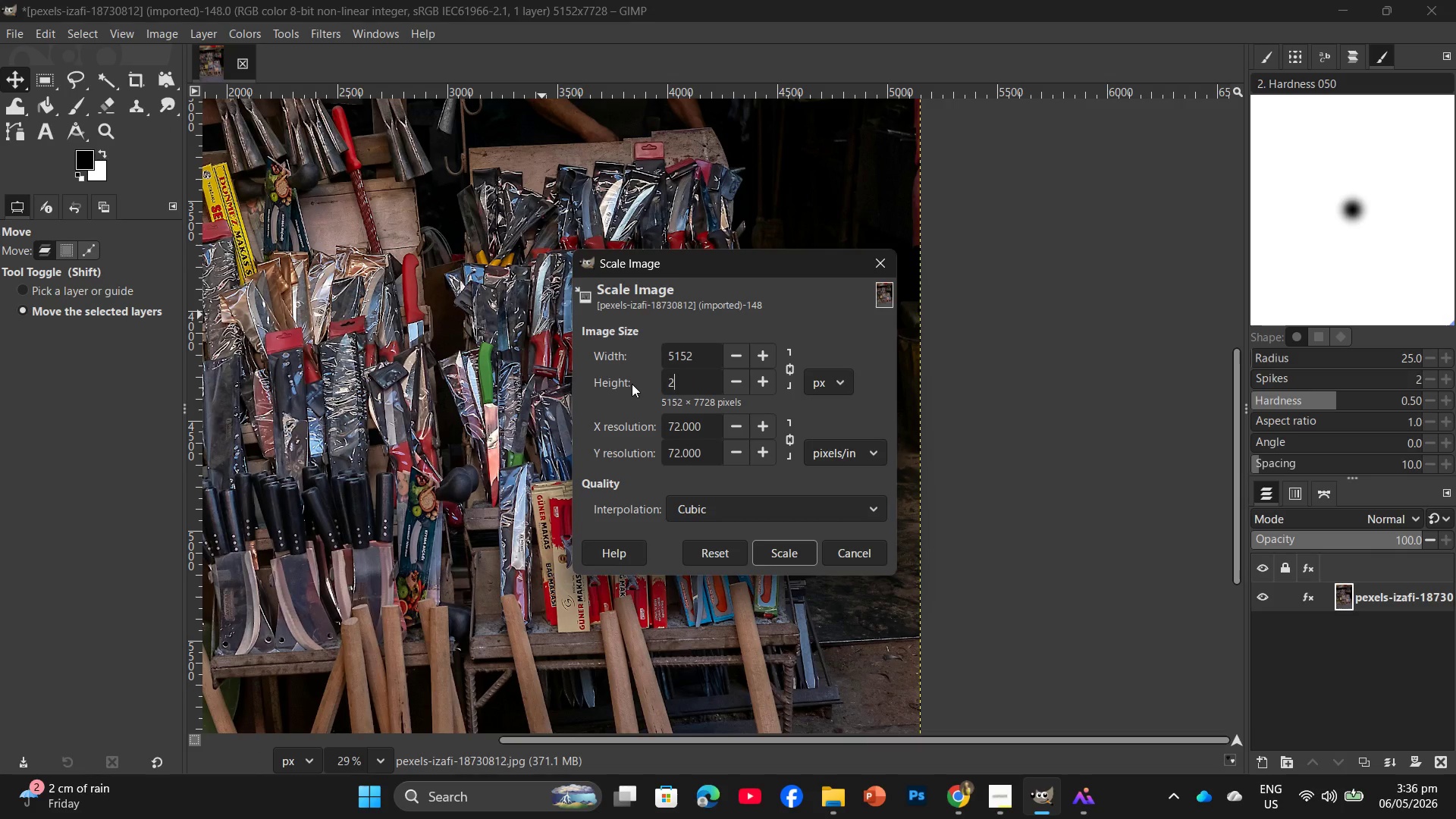 
key(Numpad0)
 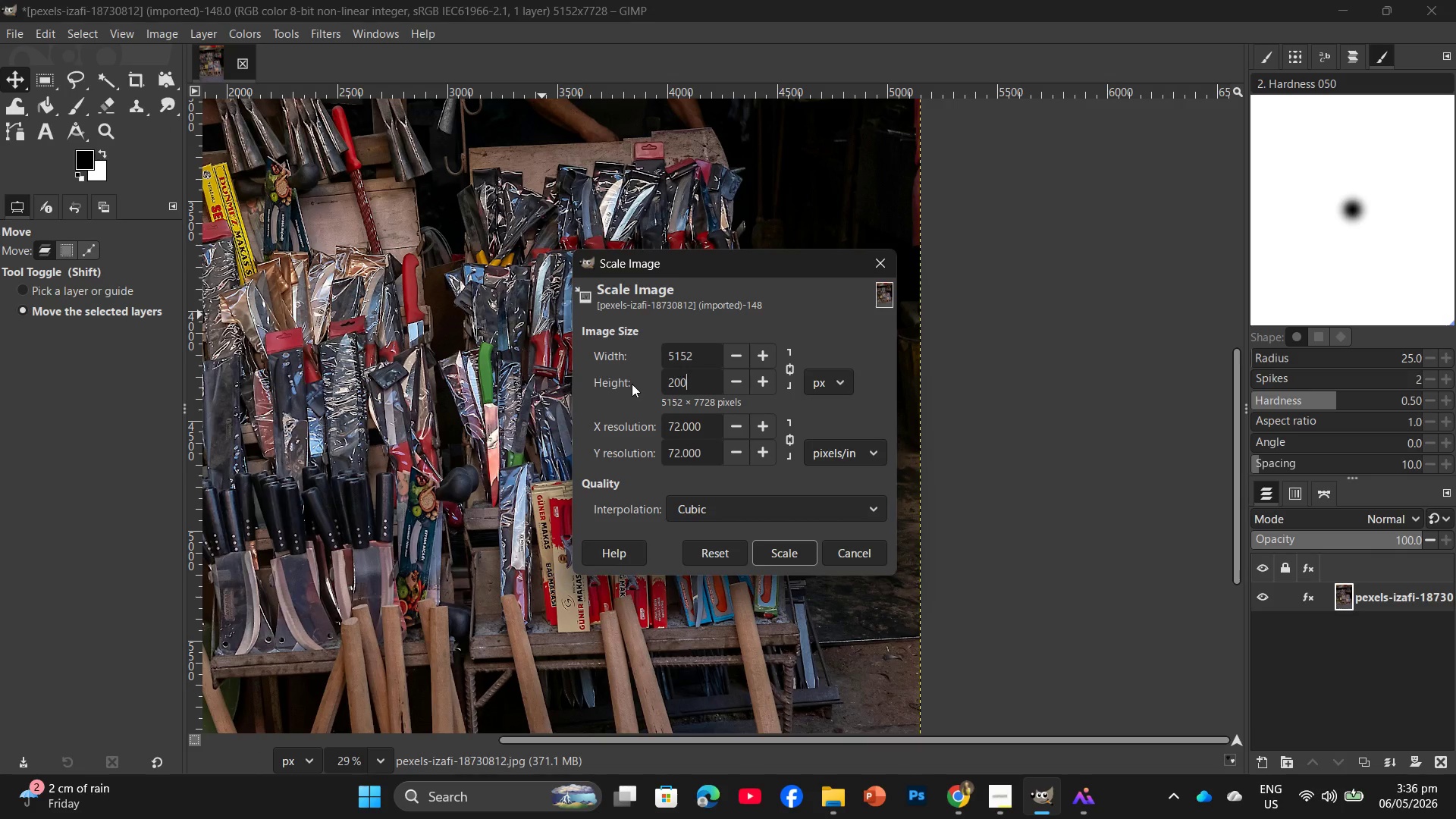 
key(Numpad0)
 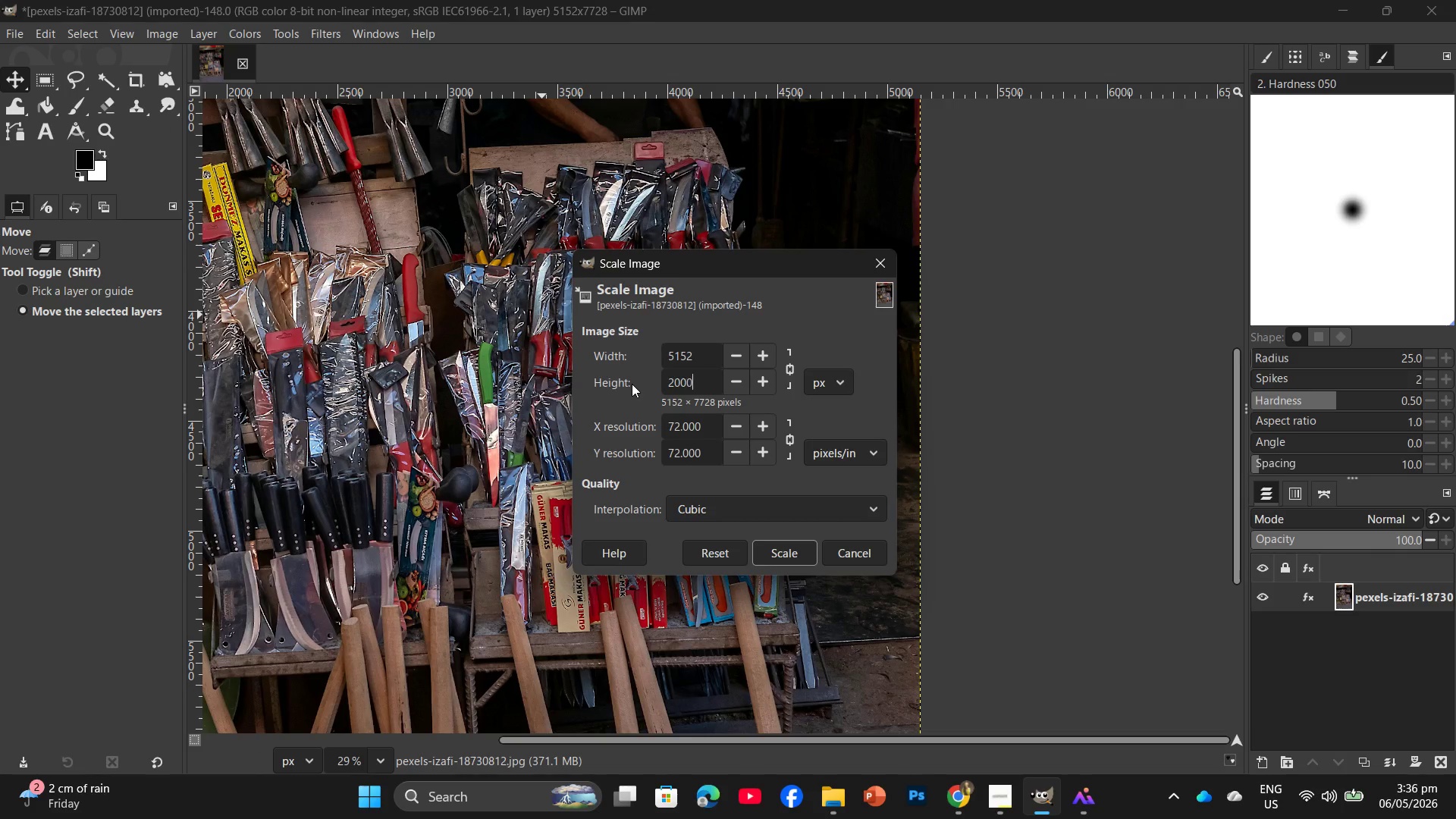 
key(Numpad0)
 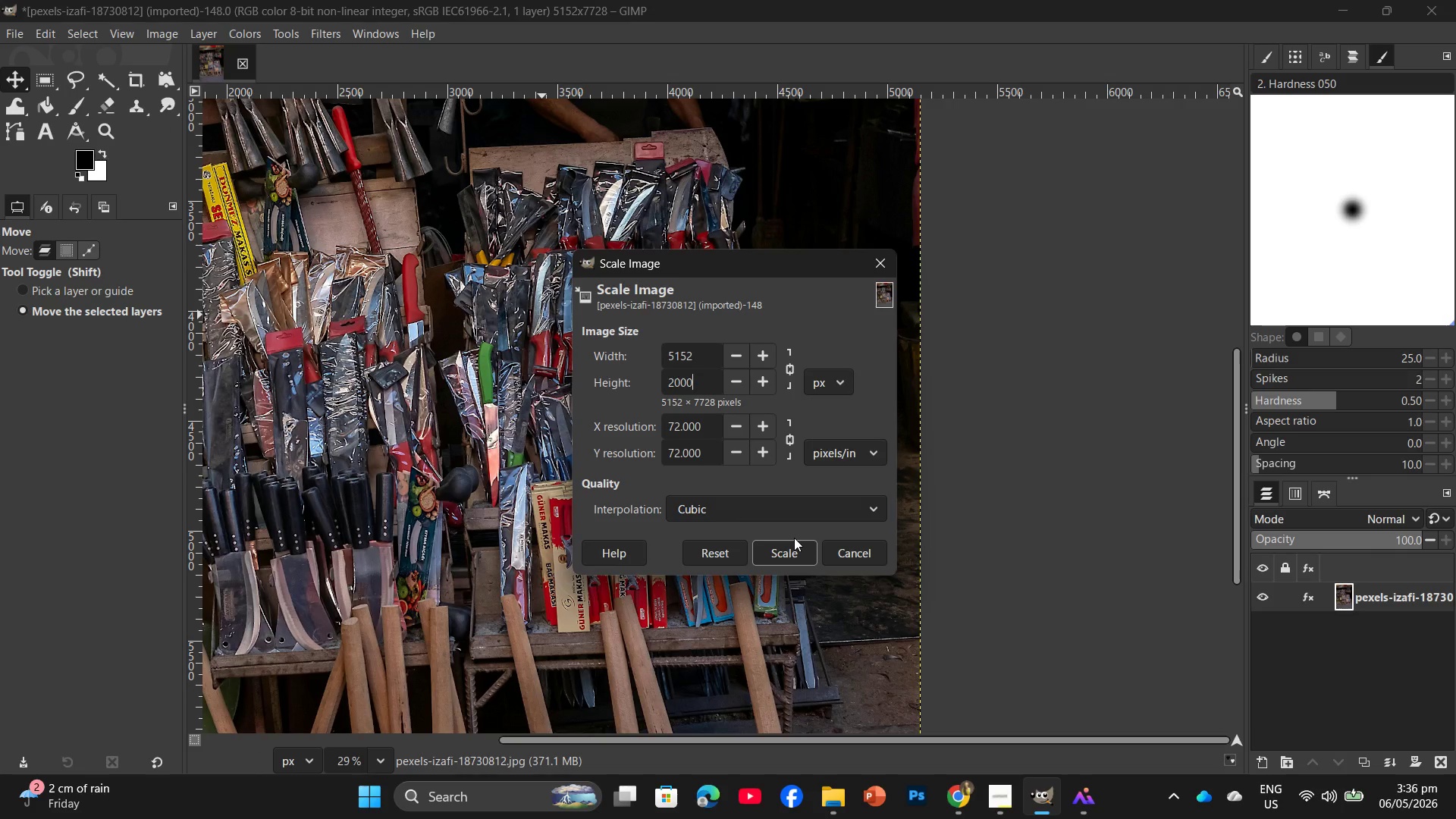 
key(Enter)
 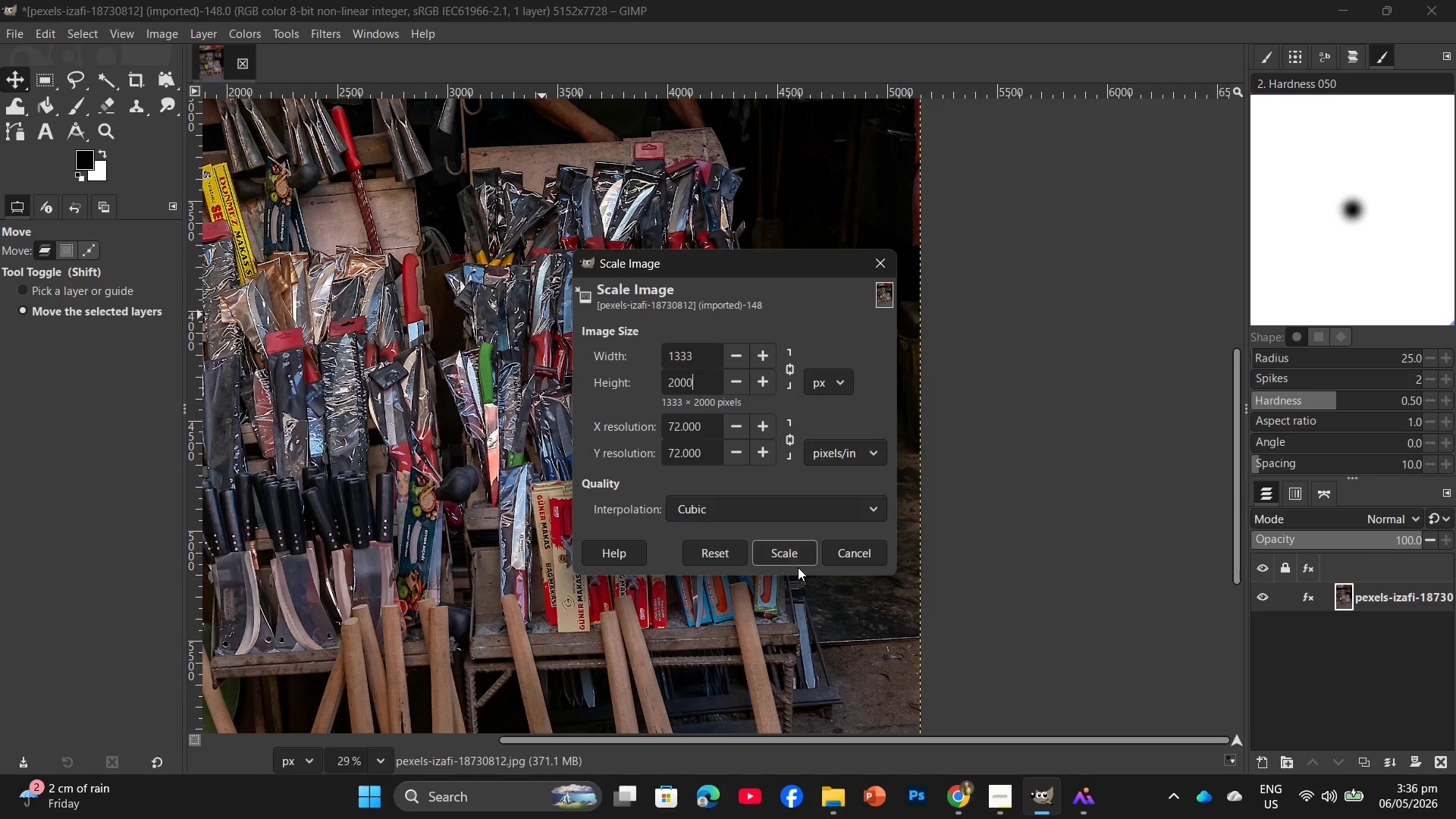 
left_click([798, 567])
 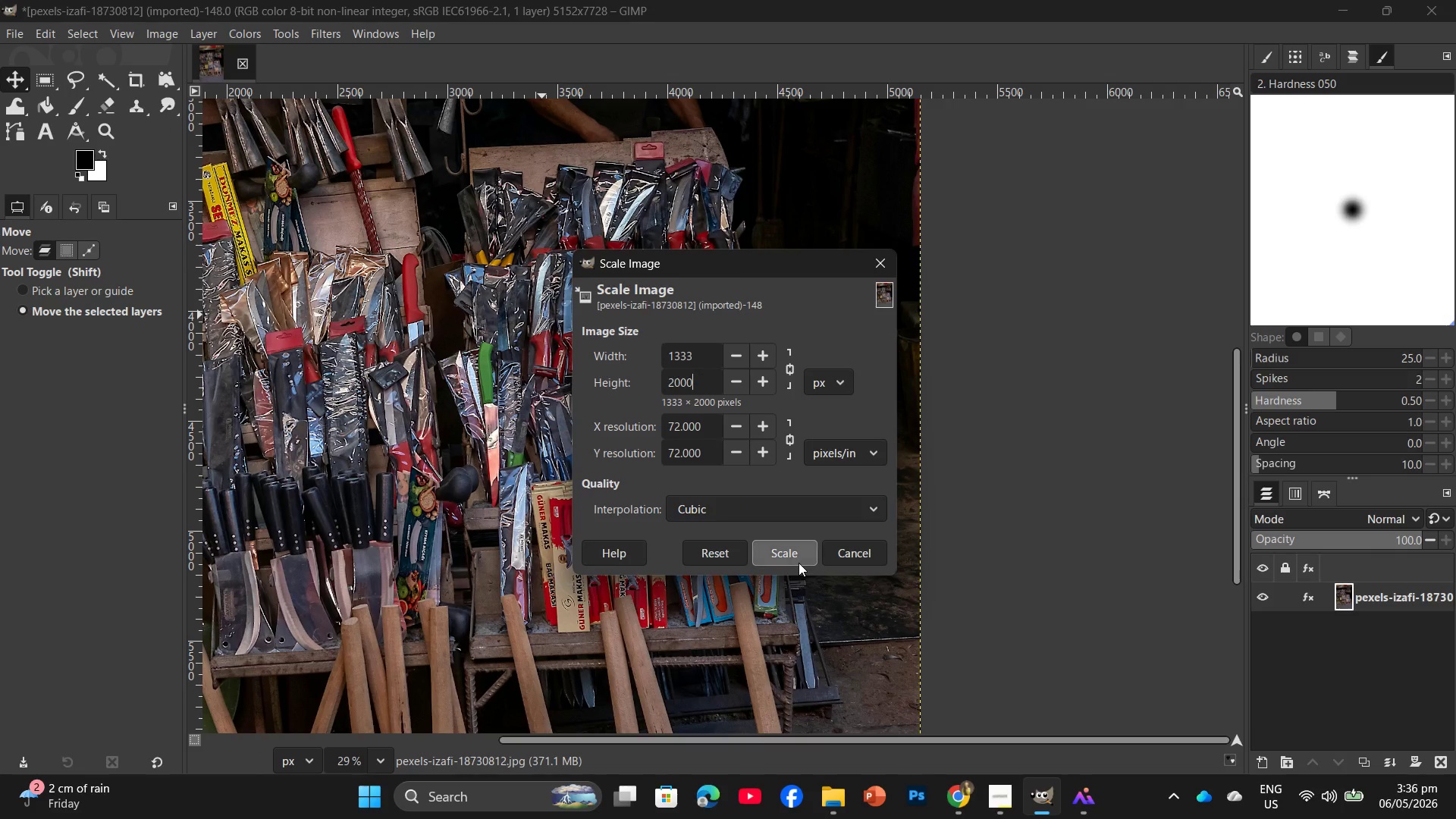 
left_click([799, 563])
 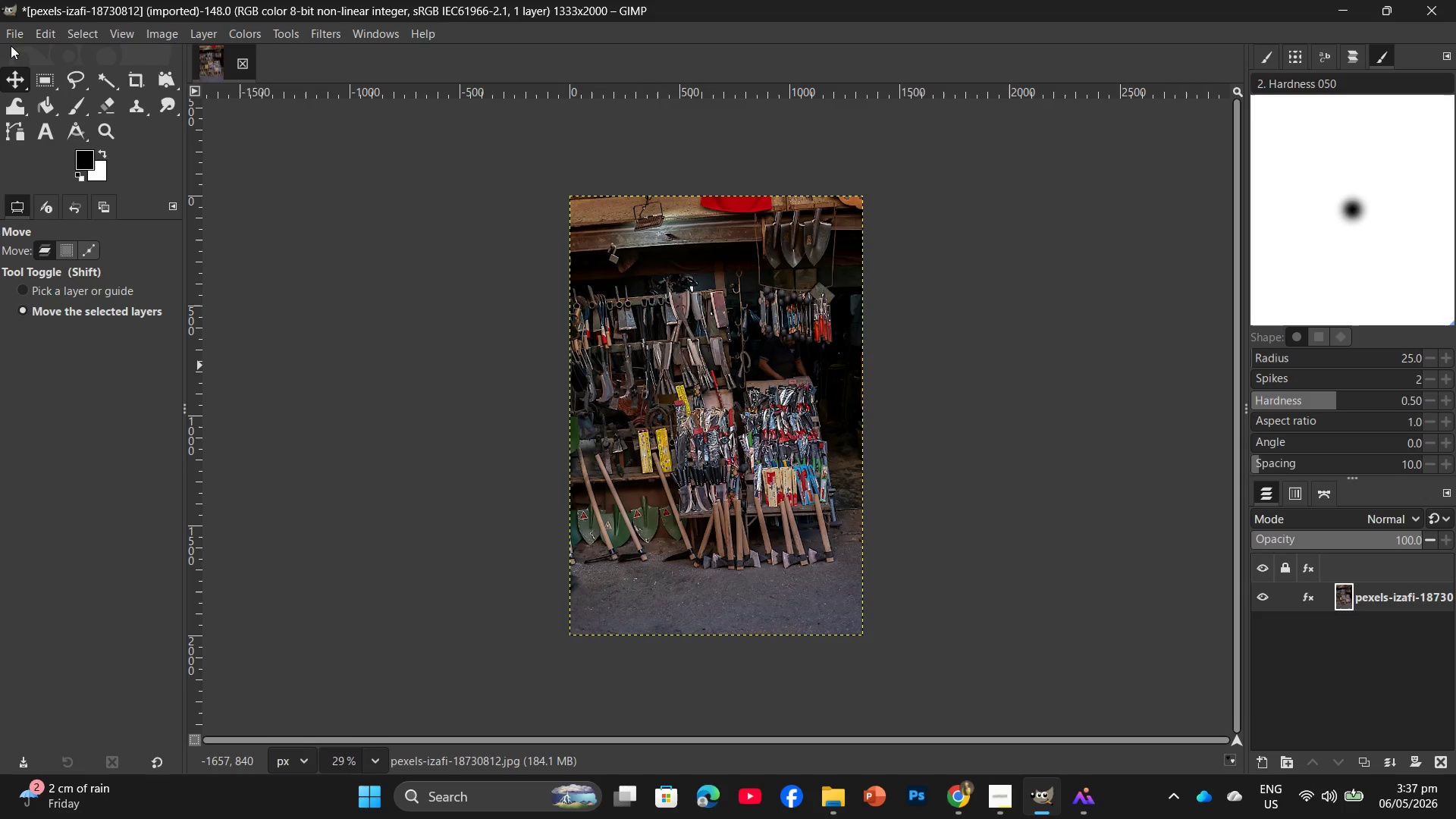 
wait(6.39)
 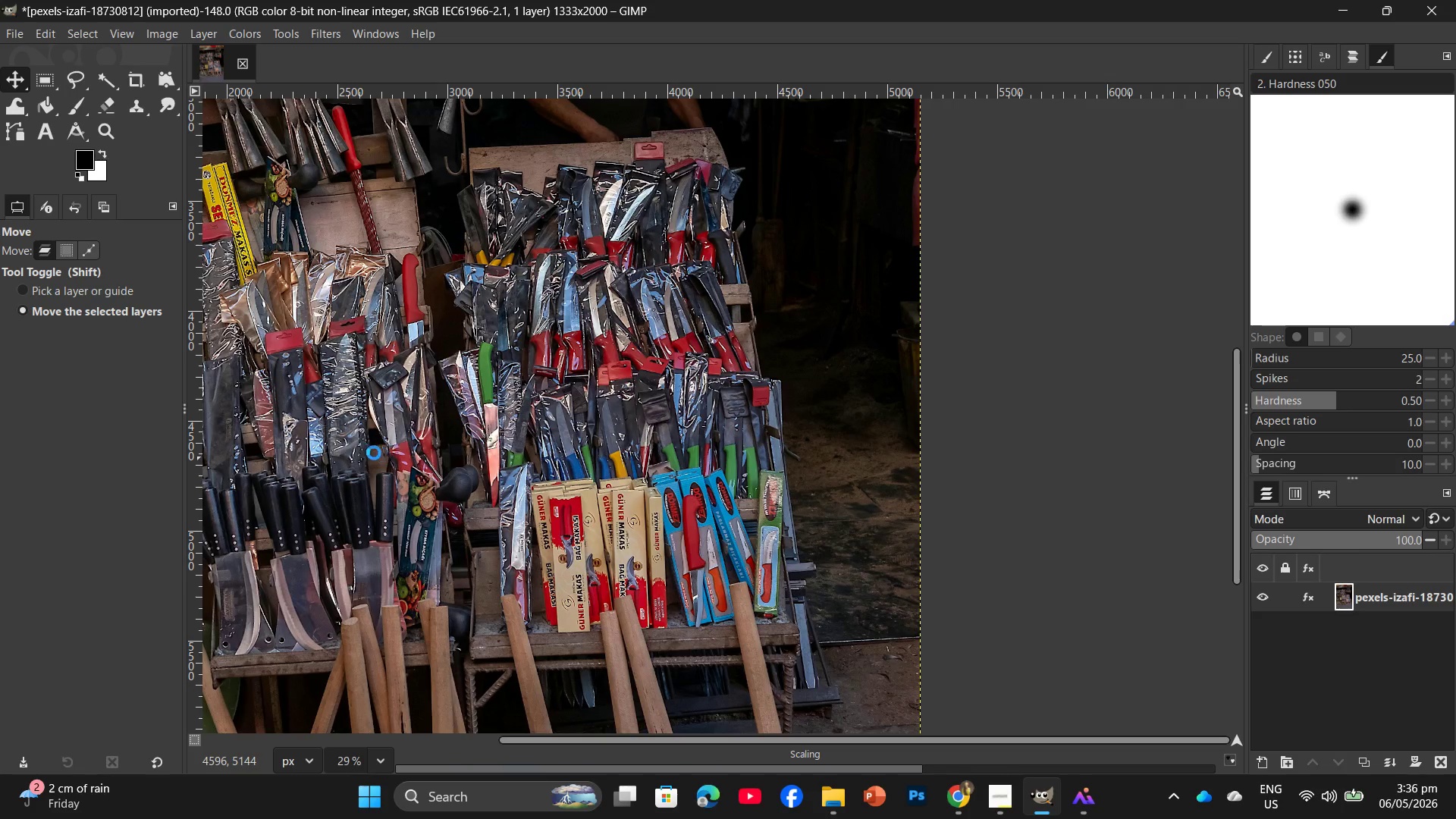 
left_click([11, 36])
 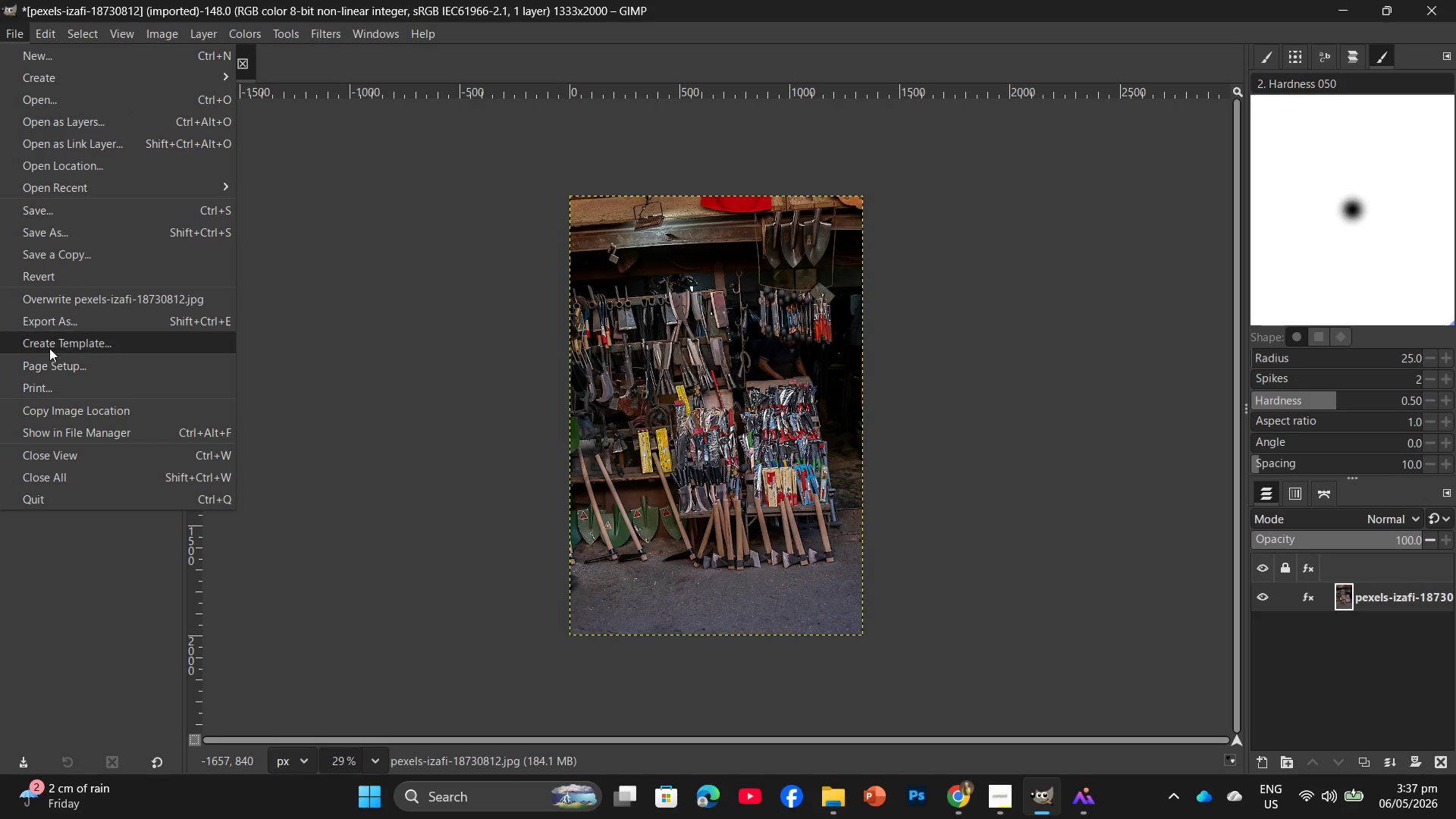 
left_click([52, 321])
 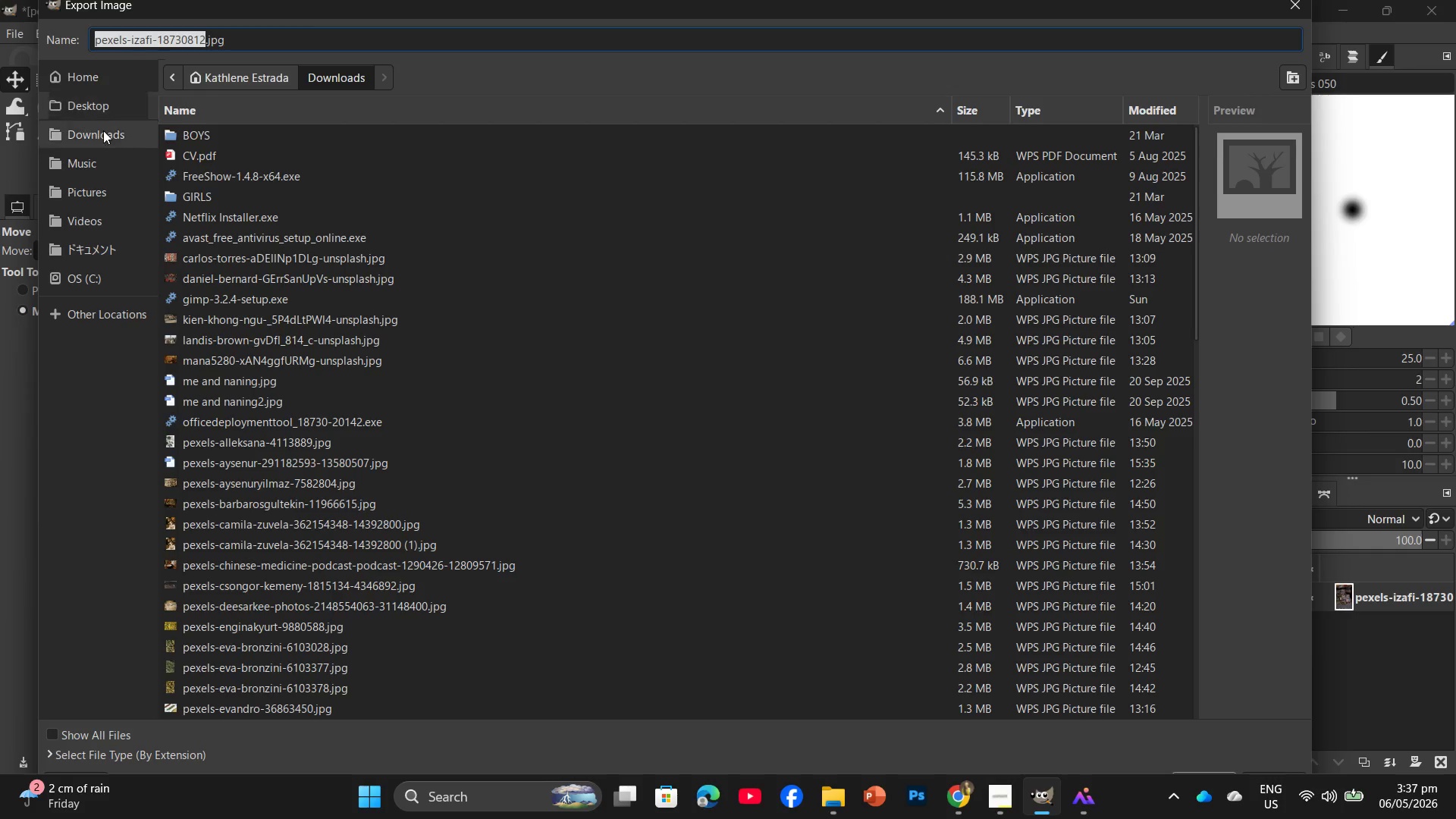 
left_click([105, 116])
 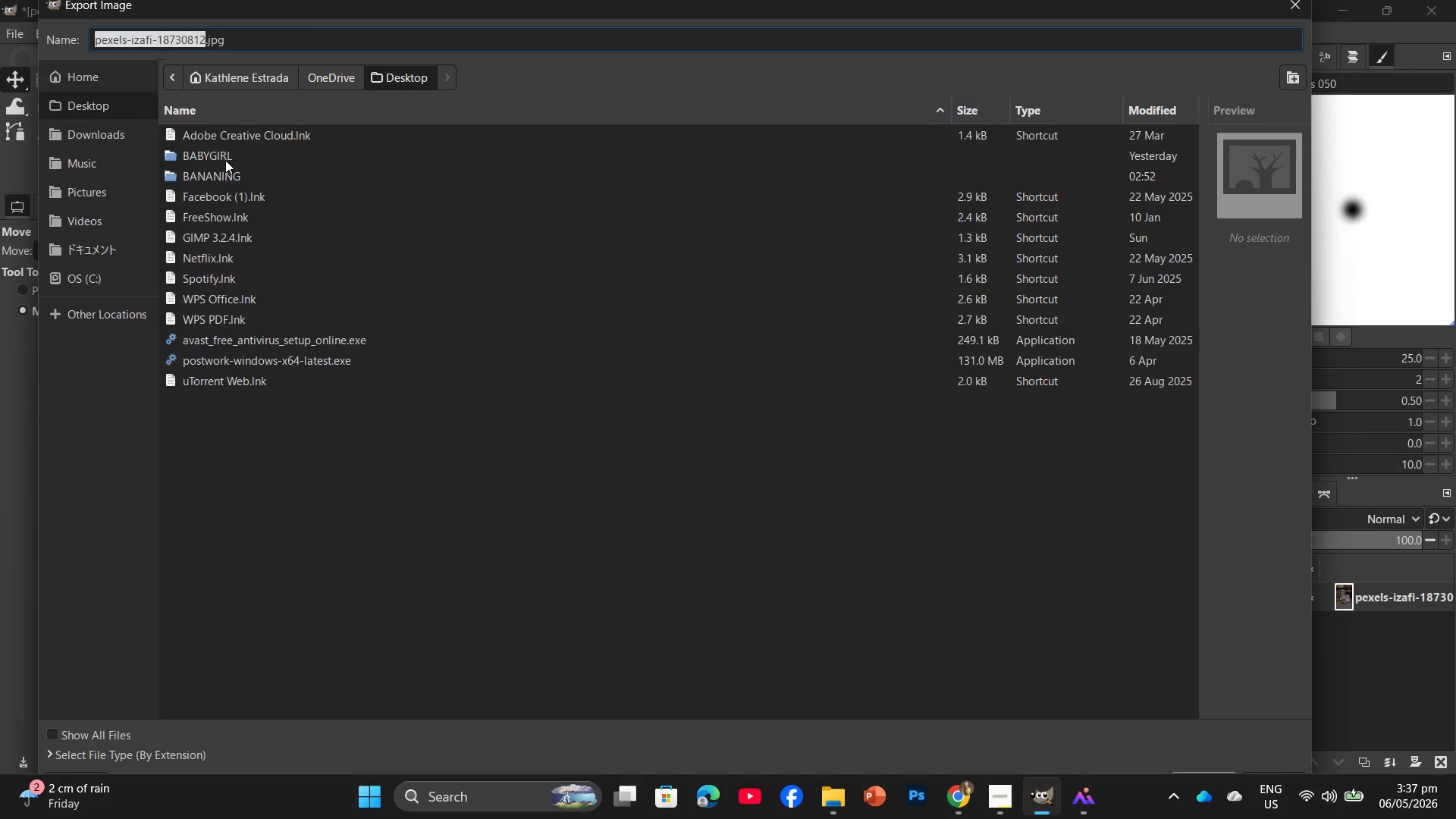 
double_click([225, 160])
 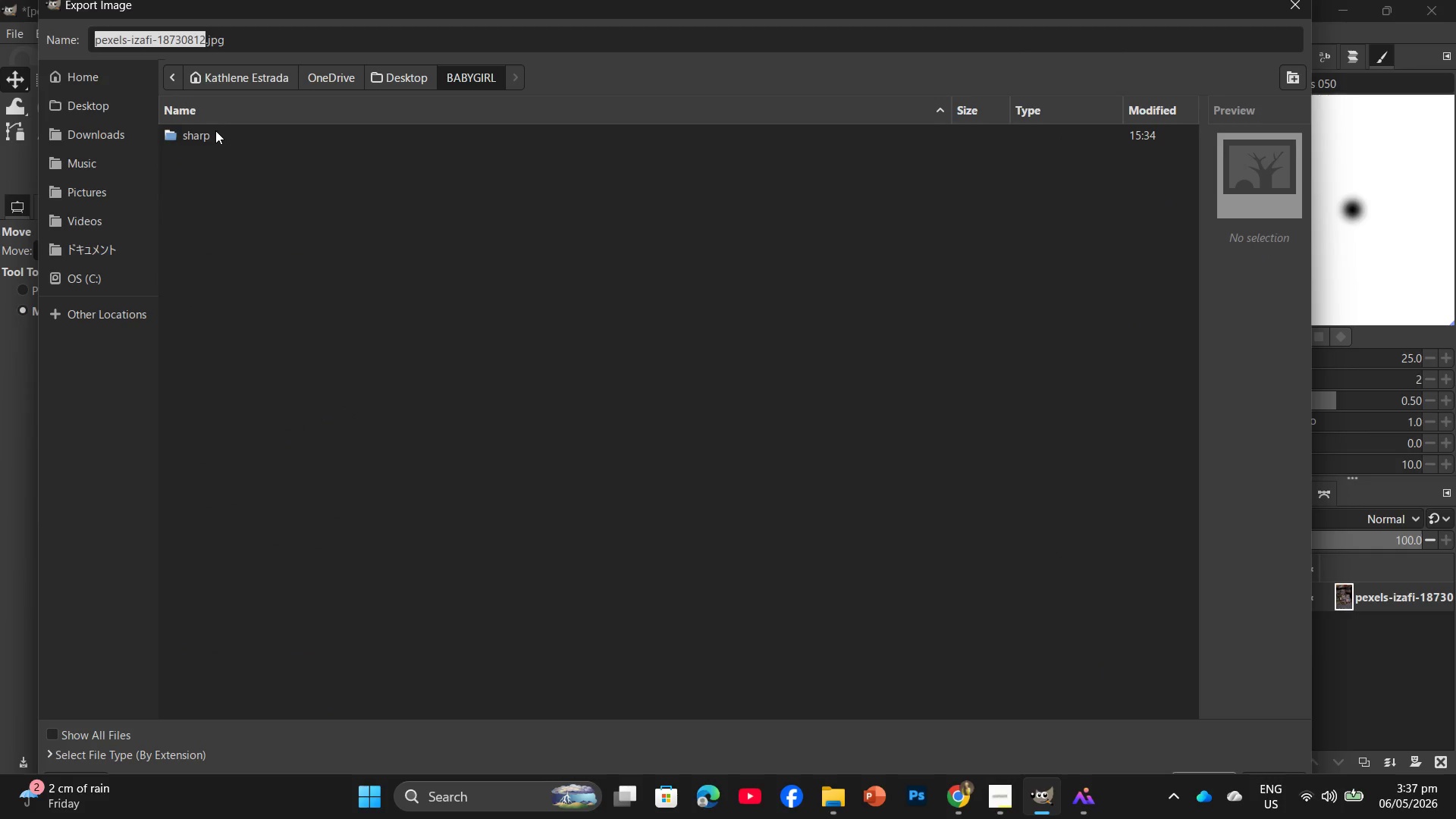 
double_click([212, 140])
 